 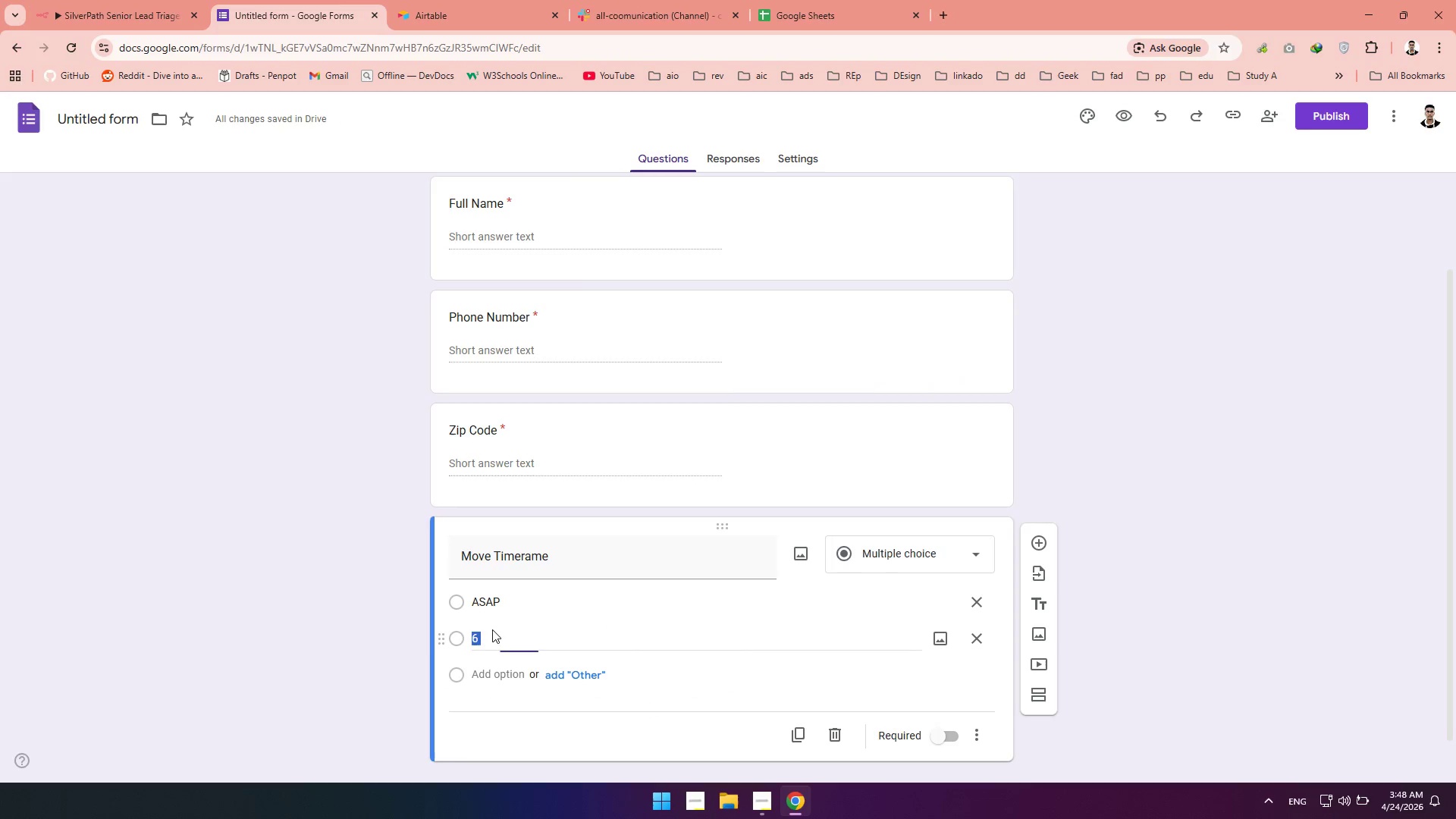 
key(Backspace)
 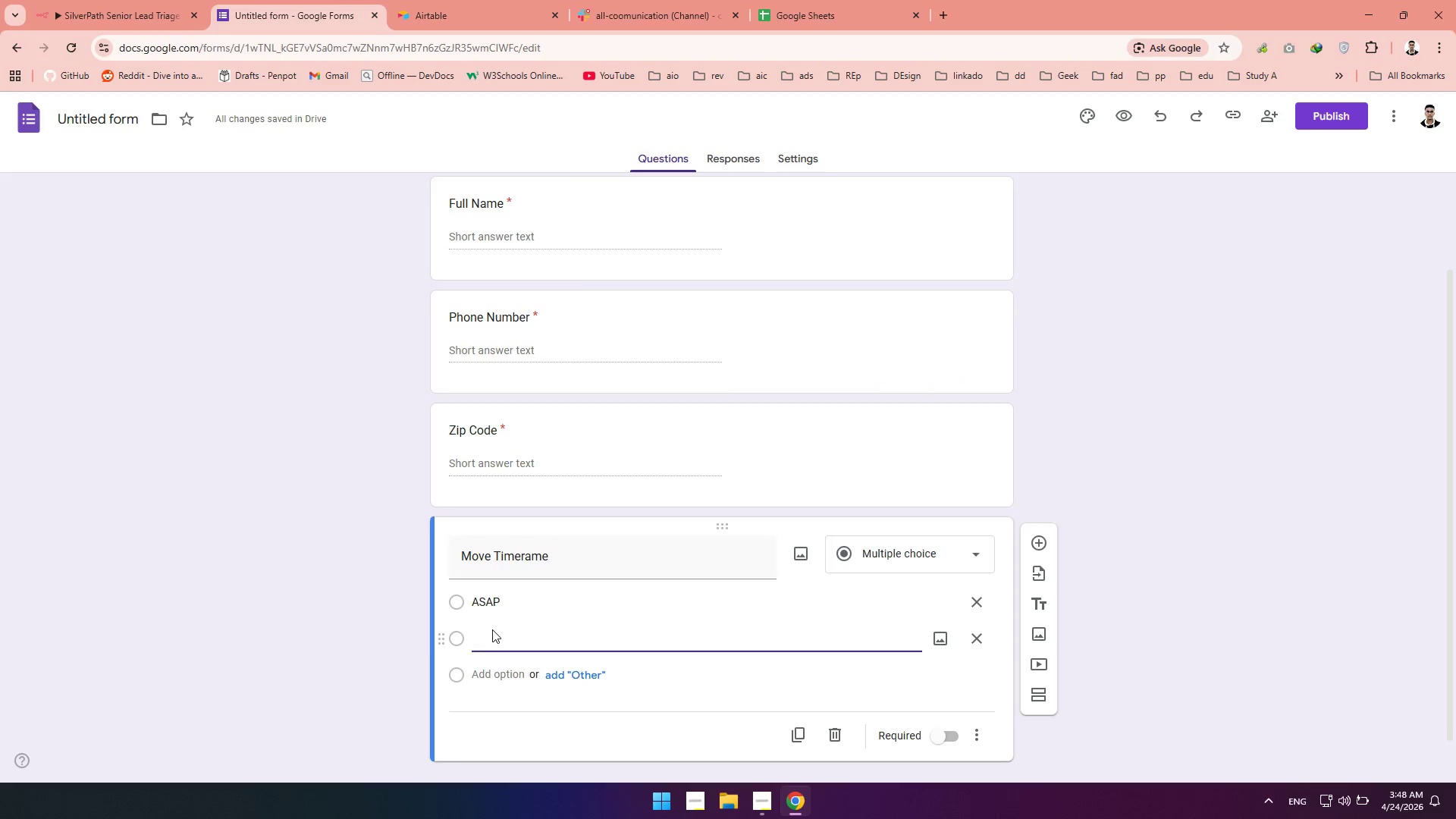 
type(Less t)
key(Backspace)
type(Tham)
key(Backspace)
type(n 1 moth)
key(Backspace)
type(n)
key(Backspace)
key(Backspace)
type(nth)
 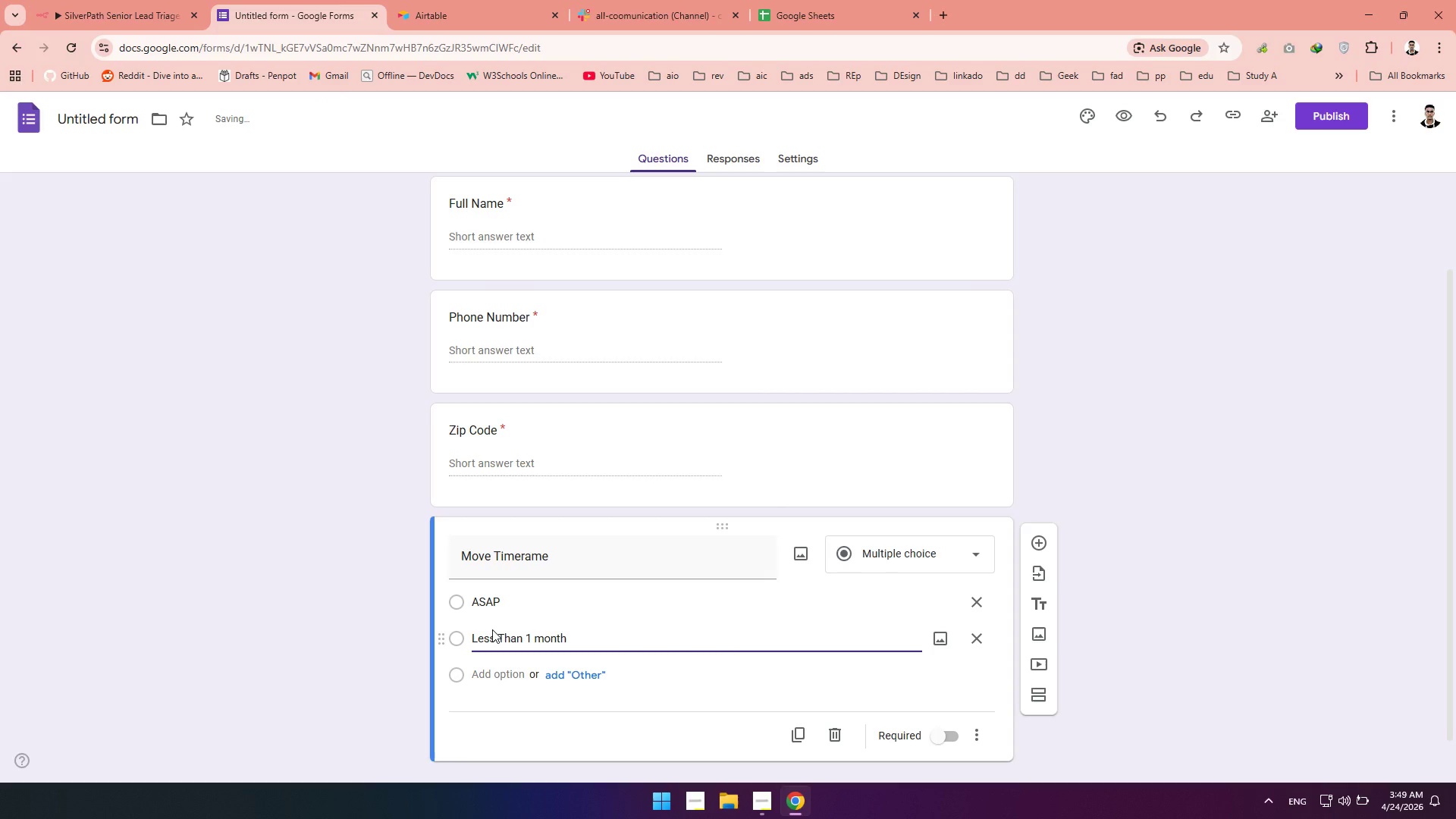 
left_click([374, 670])
 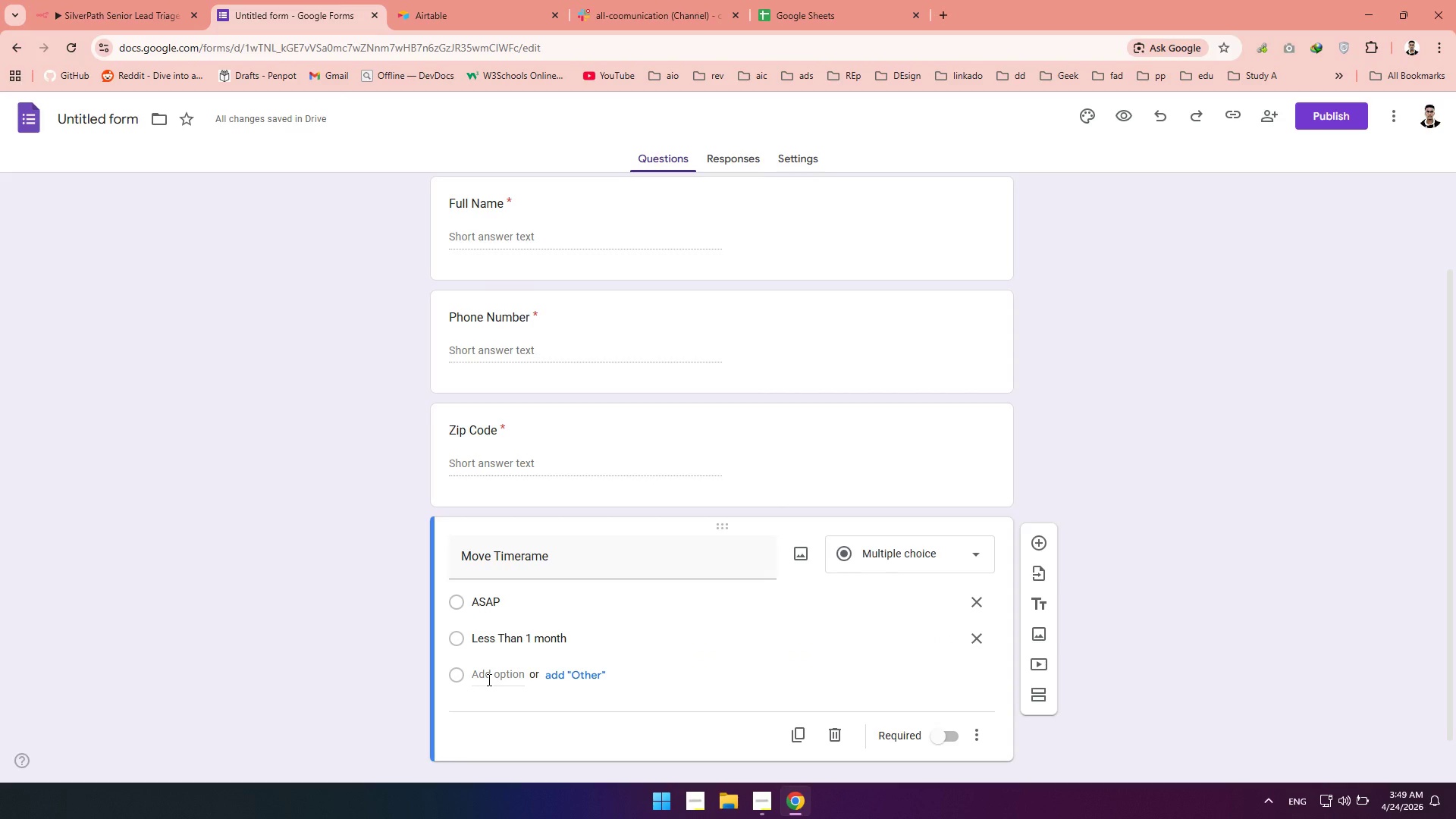 
wait(8.66)
 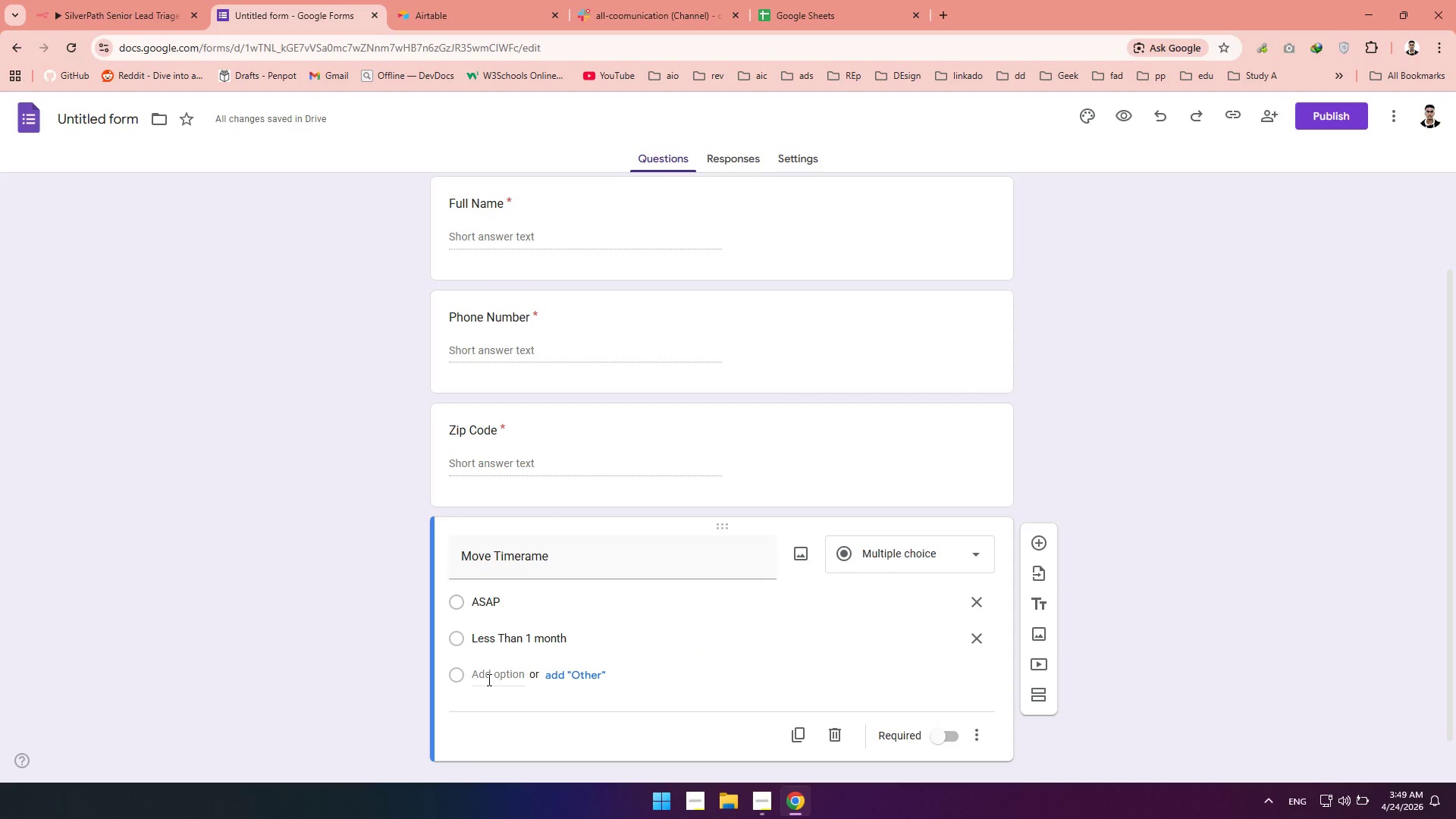 
left_click([488, 679])
 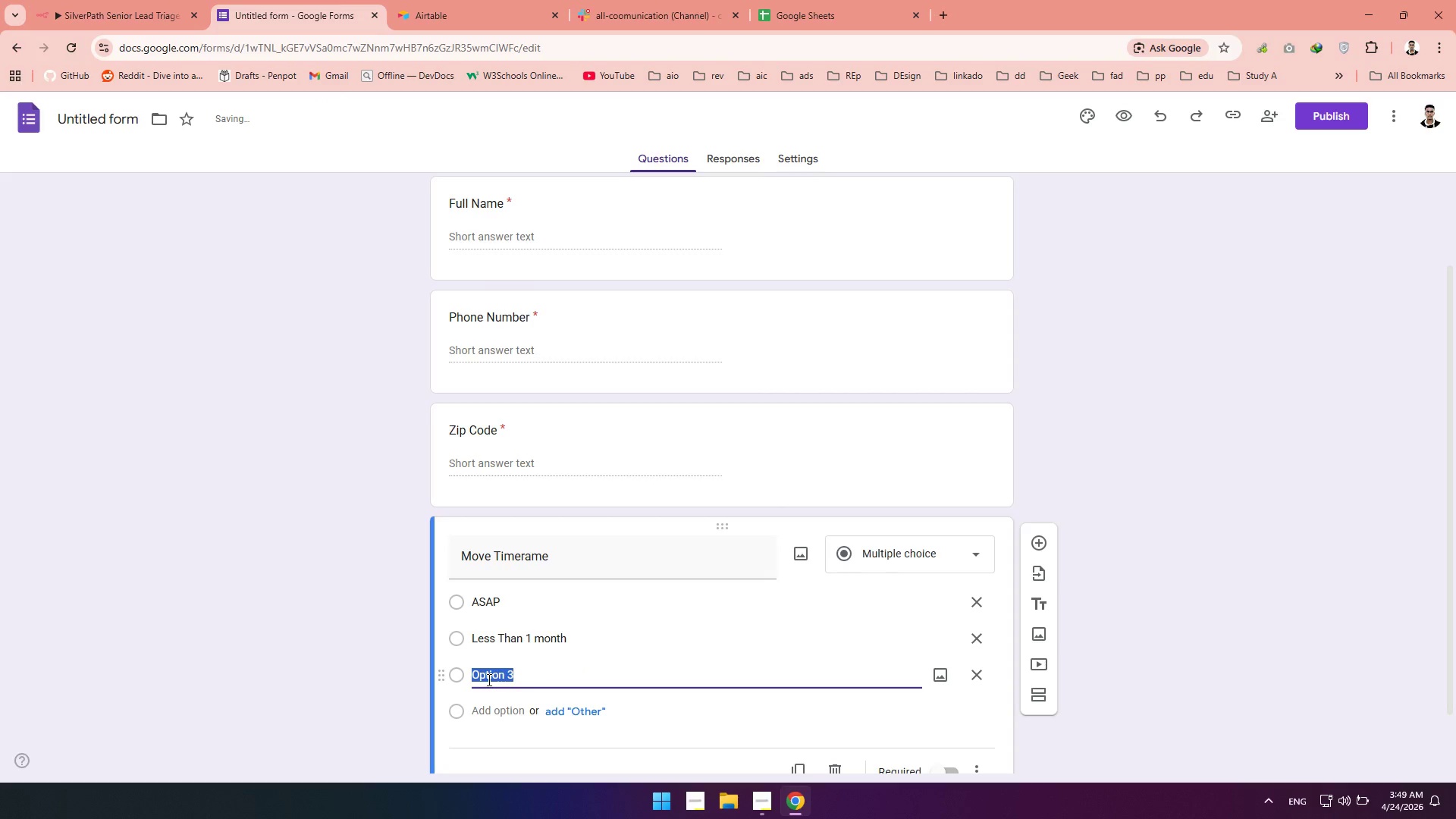 
type(1-3 Months)
 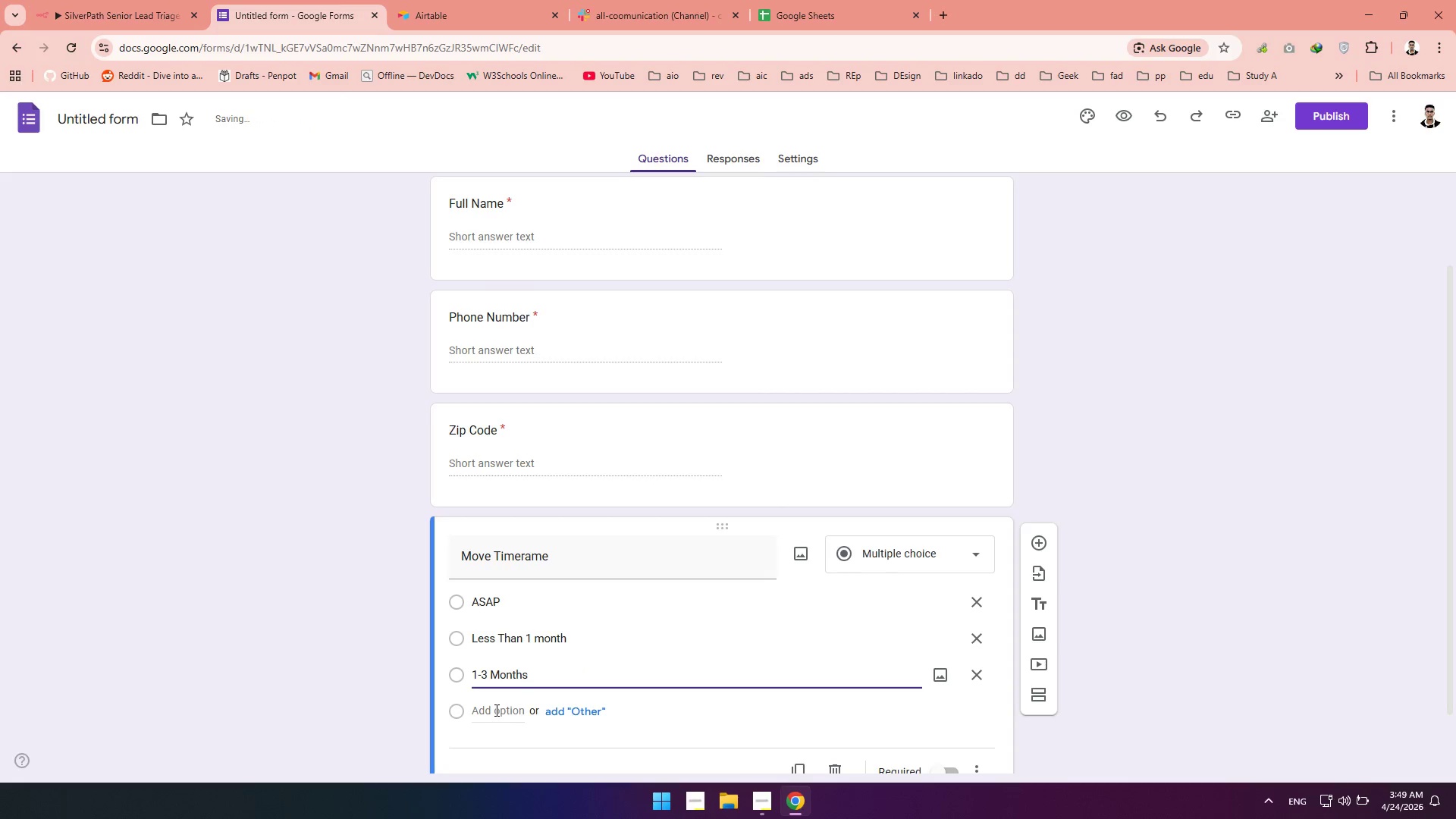 
left_click([495, 710])
 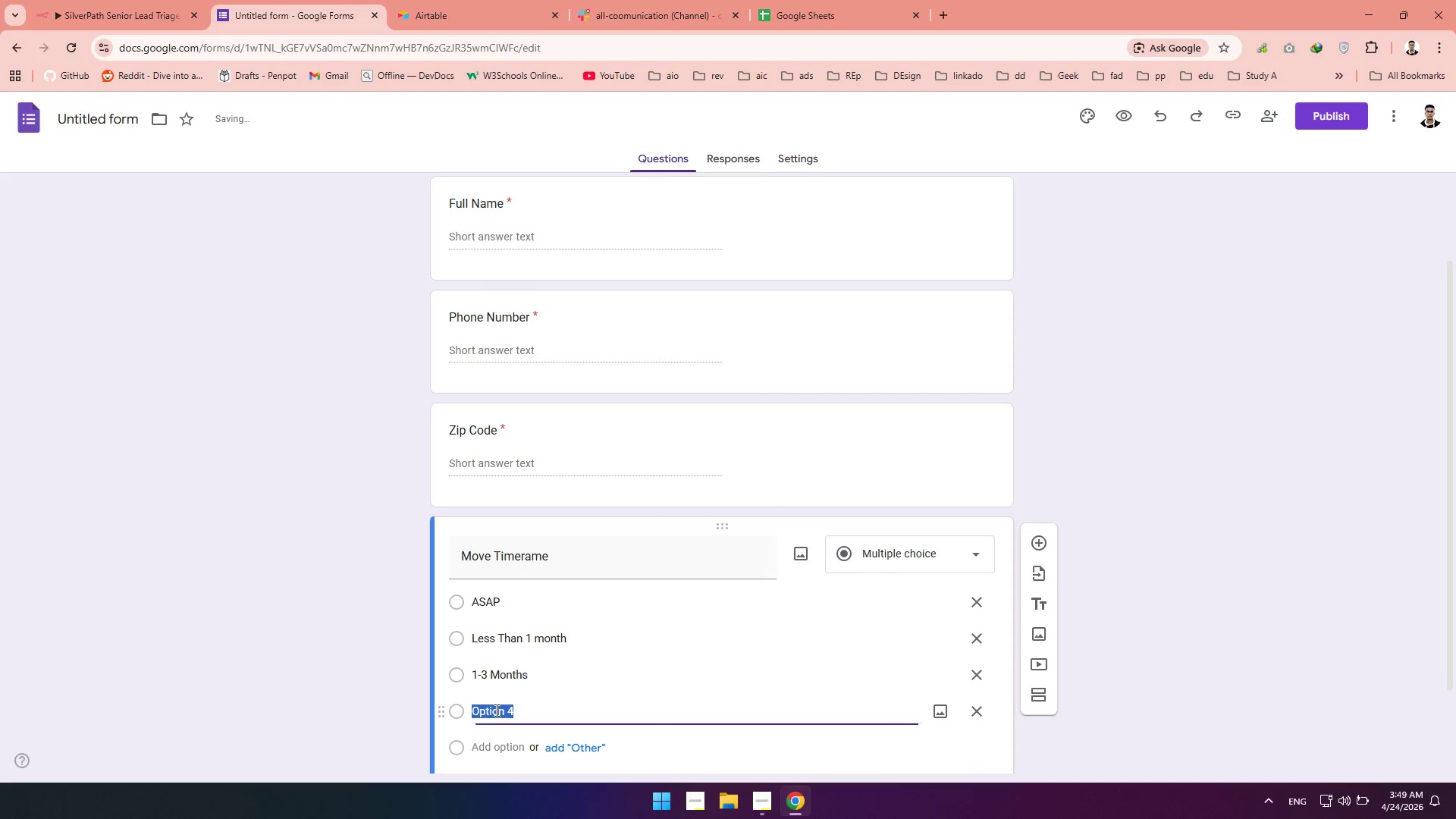 
hold_key(key=ShiftLeft, duration=0.95)
 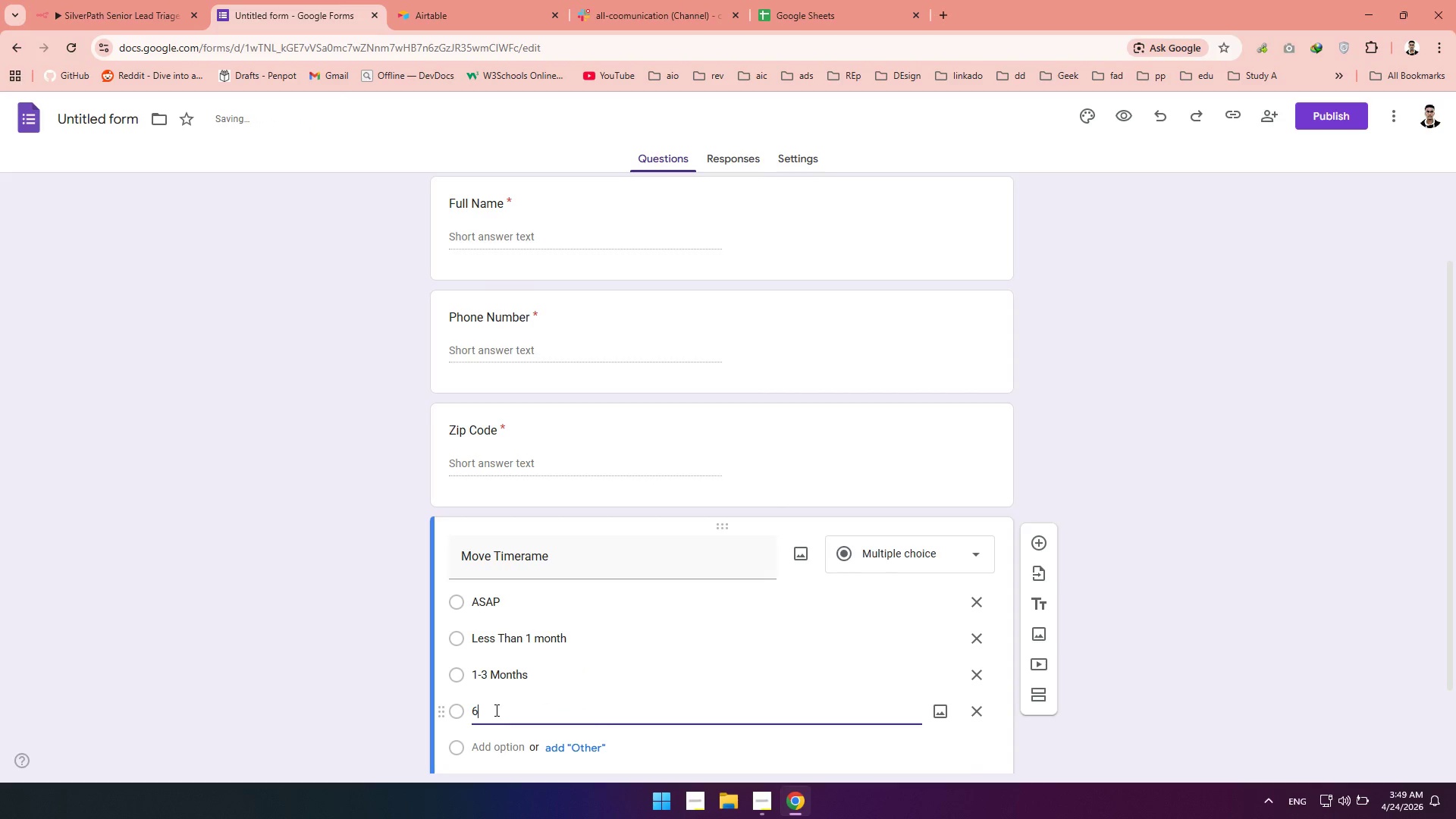 
type(6+ MOnths)
 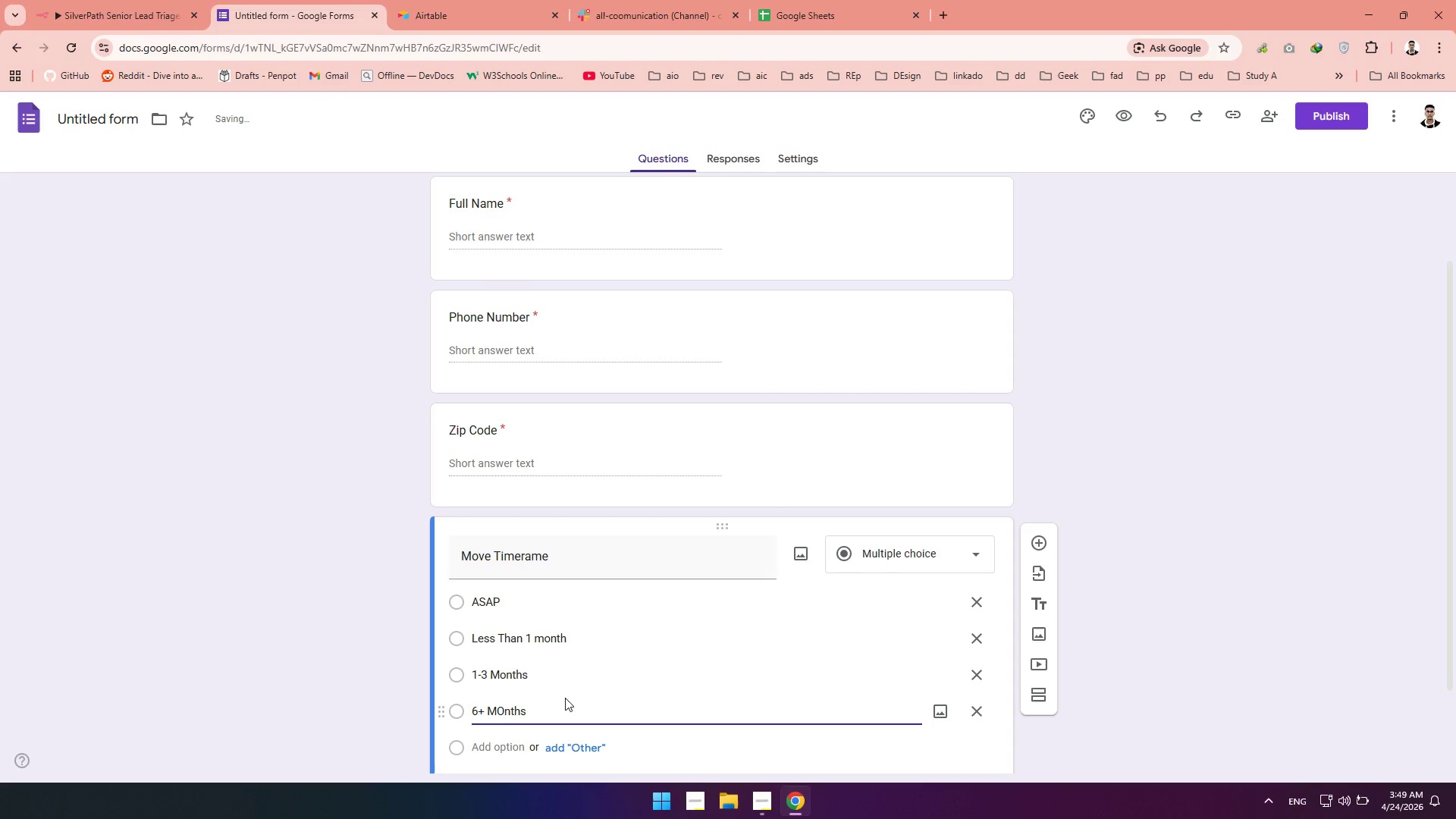 
key(Backspace)
key(Backspace)
key(Backspace)
key(Backspace)
key(Backspace)
type(onths)
 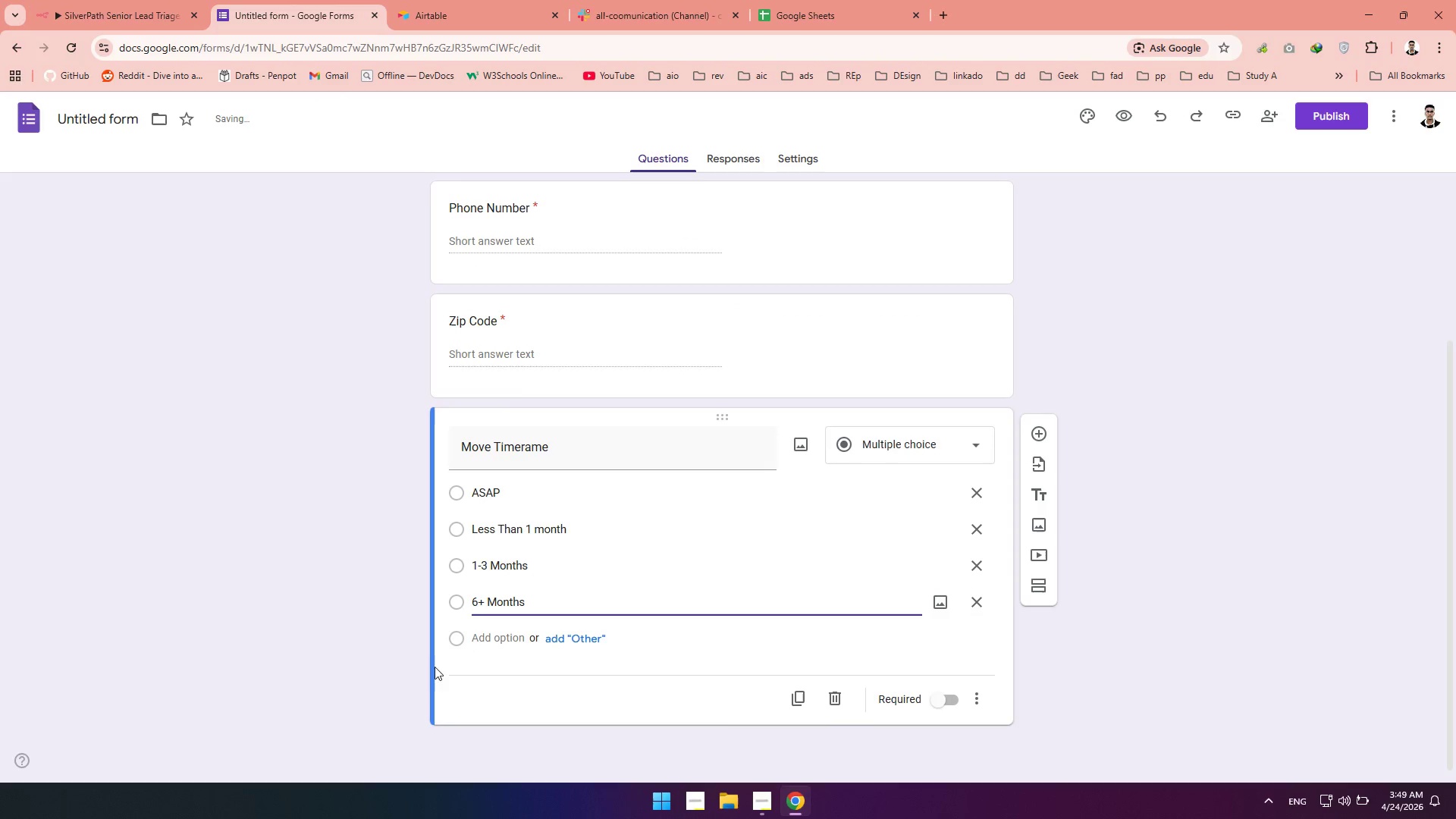 
left_click_drag(start_coordinate=[347, 632], to_coordinate=[934, 730])
 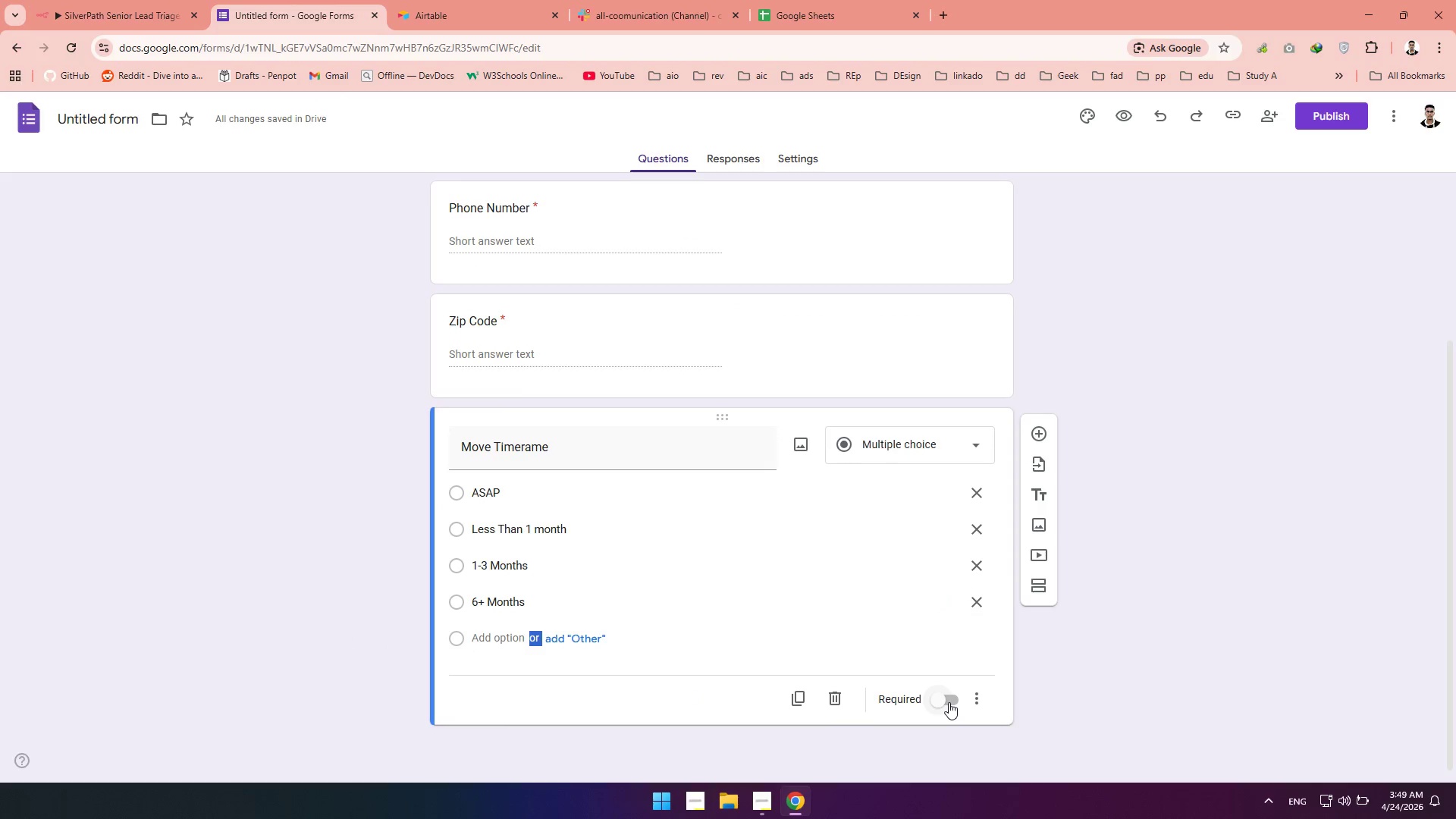 
left_click([949, 702])
 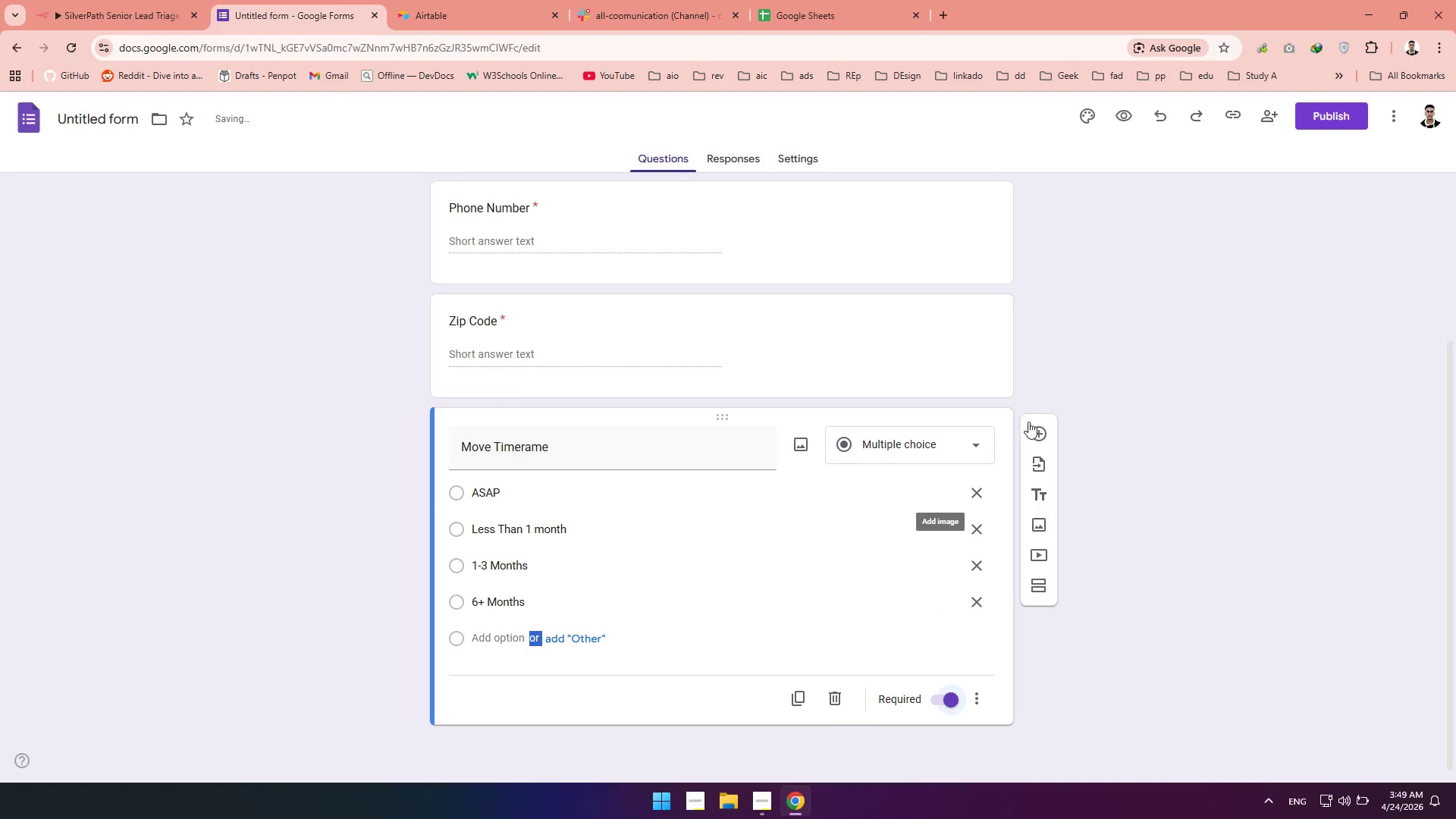 
left_click([1032, 432])
 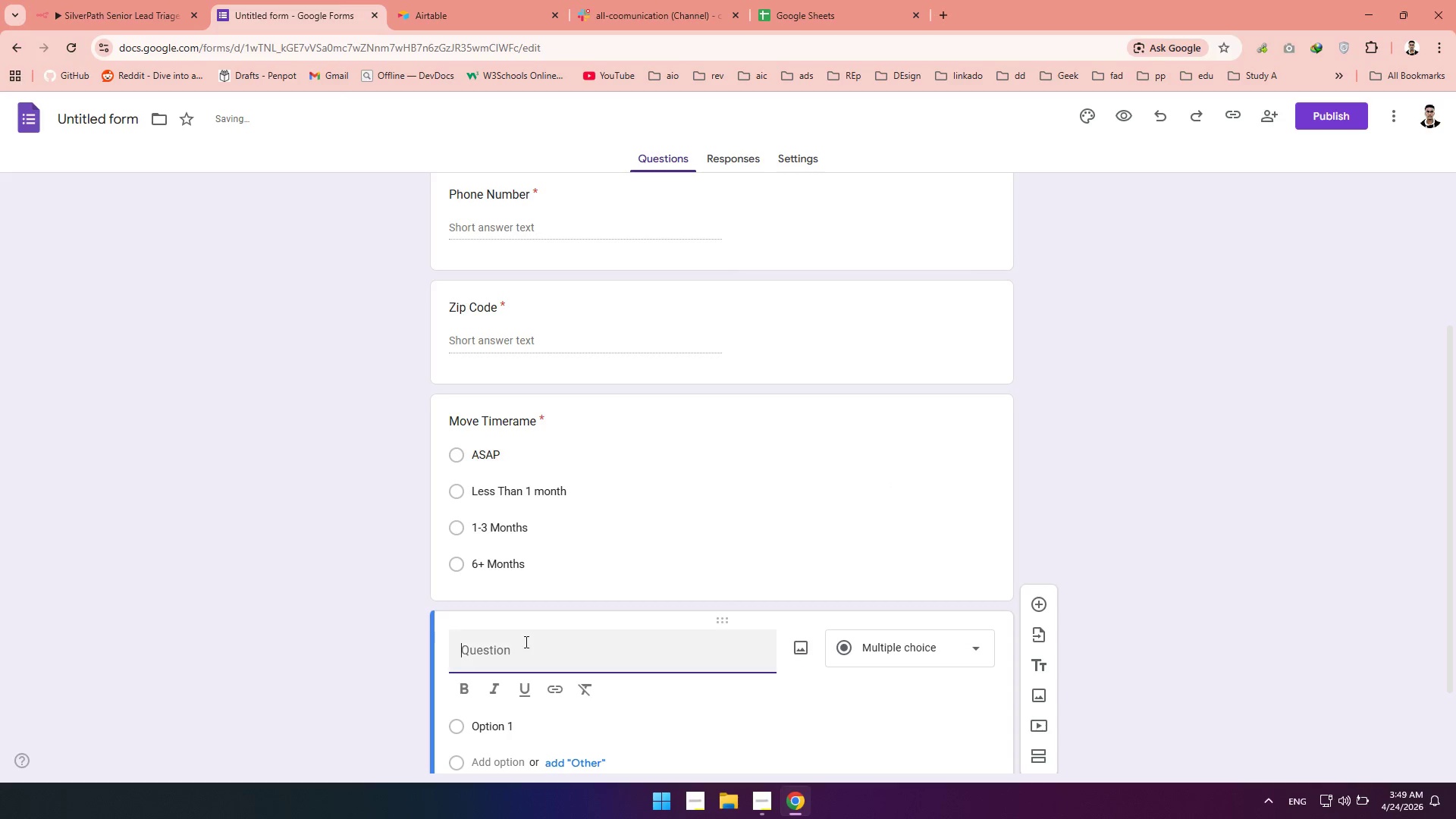 
type(Power Of Att)
key(Backspace)
type(toen)
key(Backspace)
key(Backspace)
type(torney)
 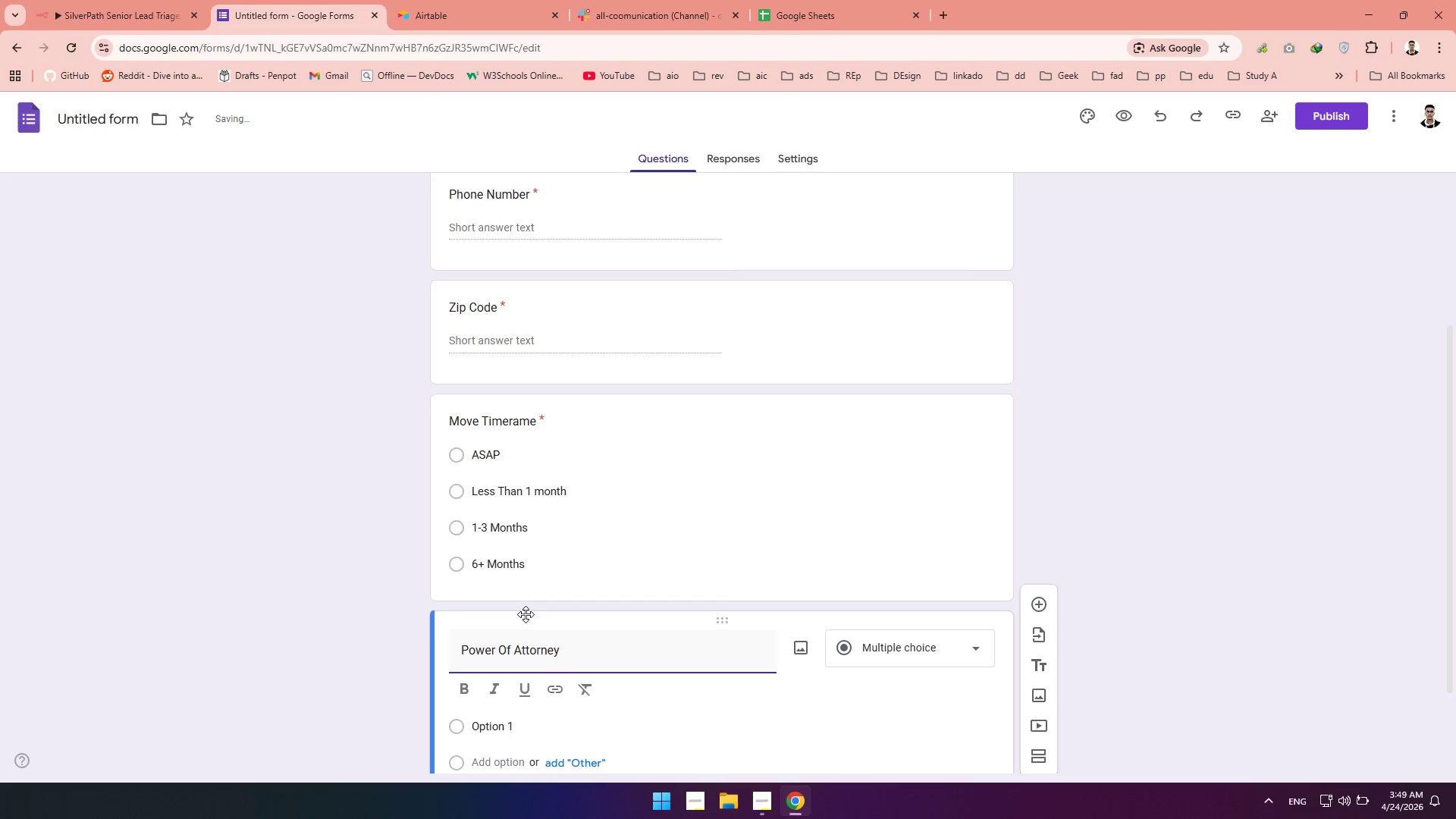 
left_click([914, 639])
 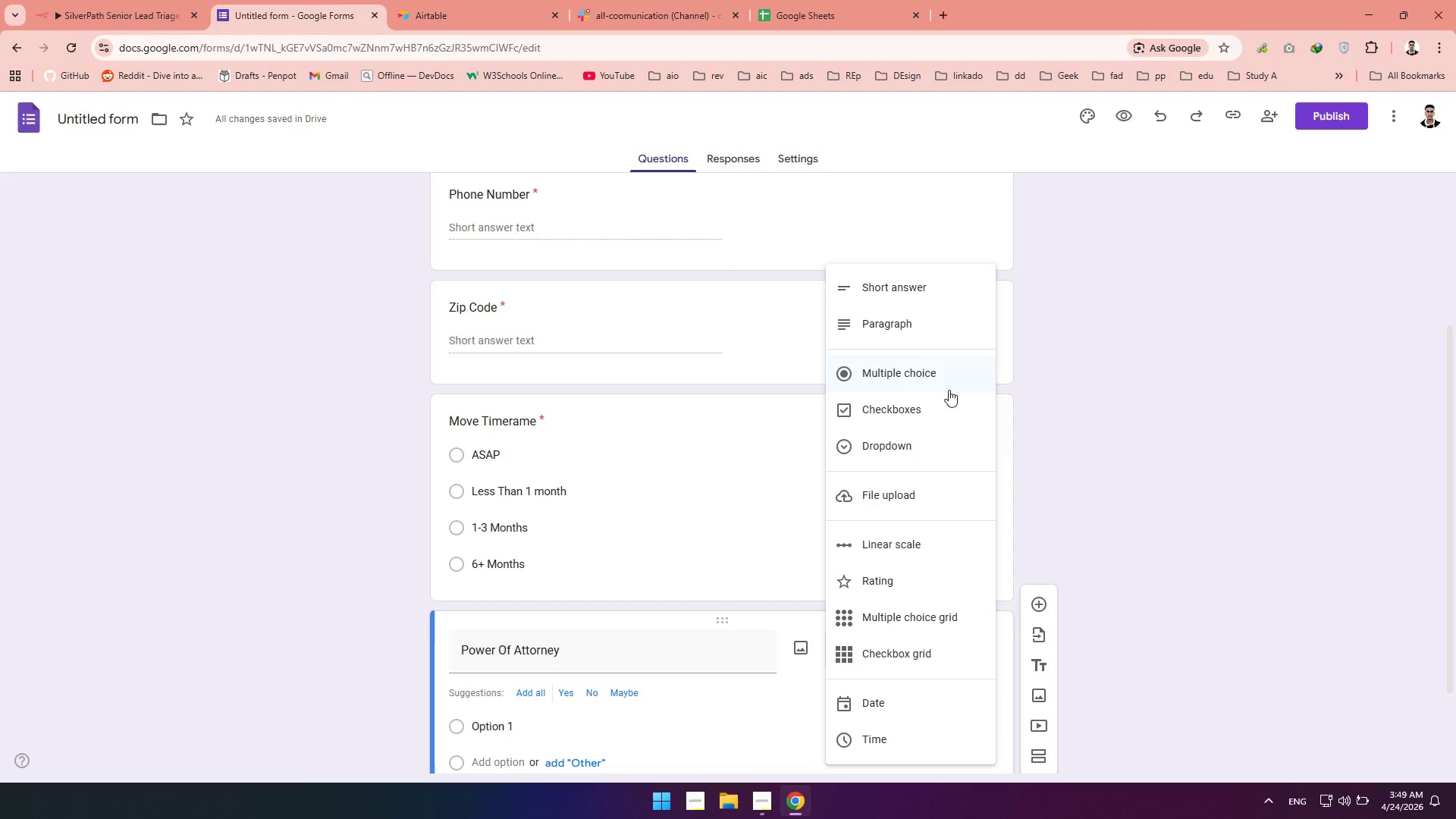 
left_click([895, 450])
 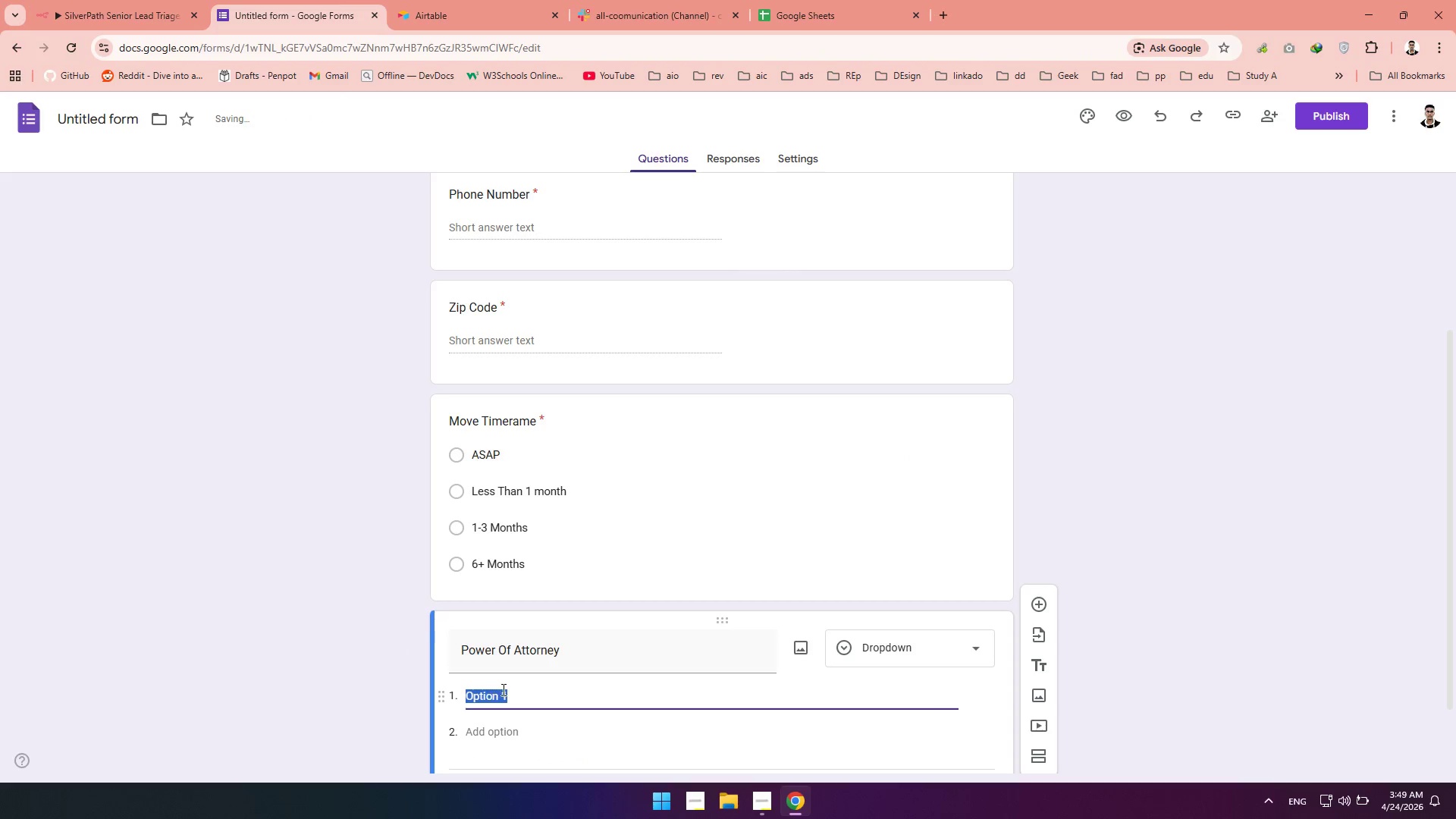 
type(Yes)
 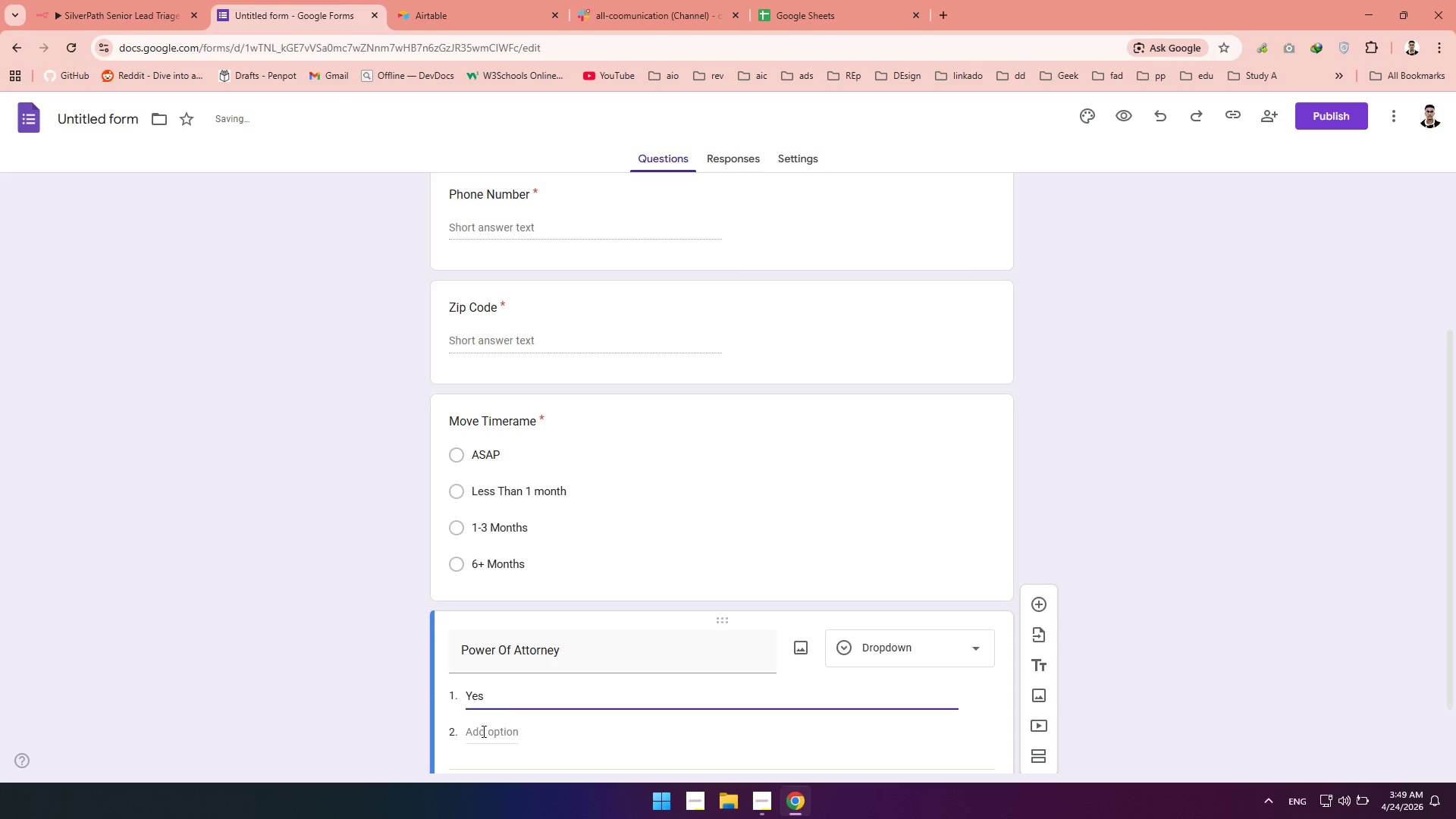 
left_click([482, 732])
 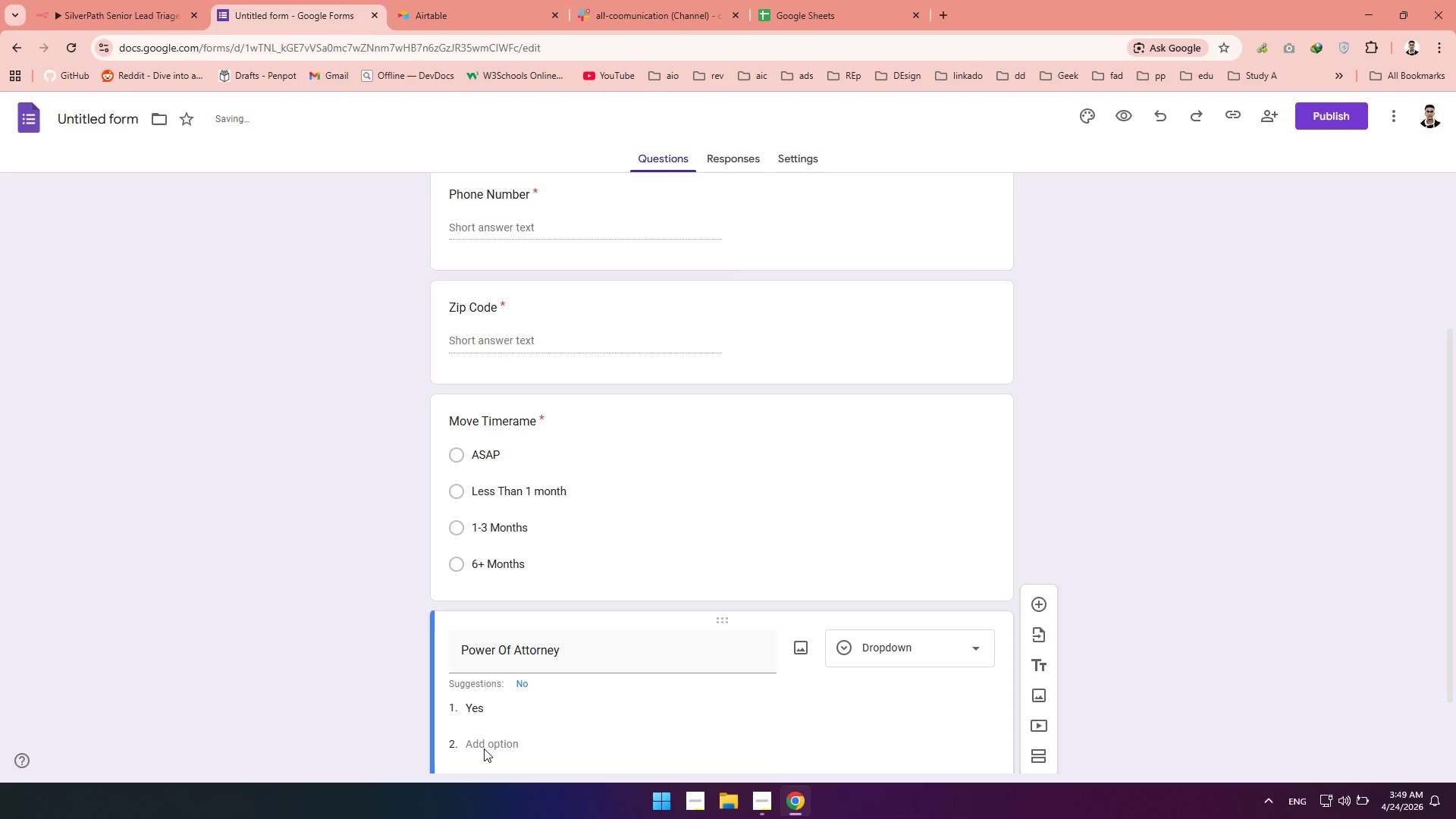 
left_click([484, 750])
 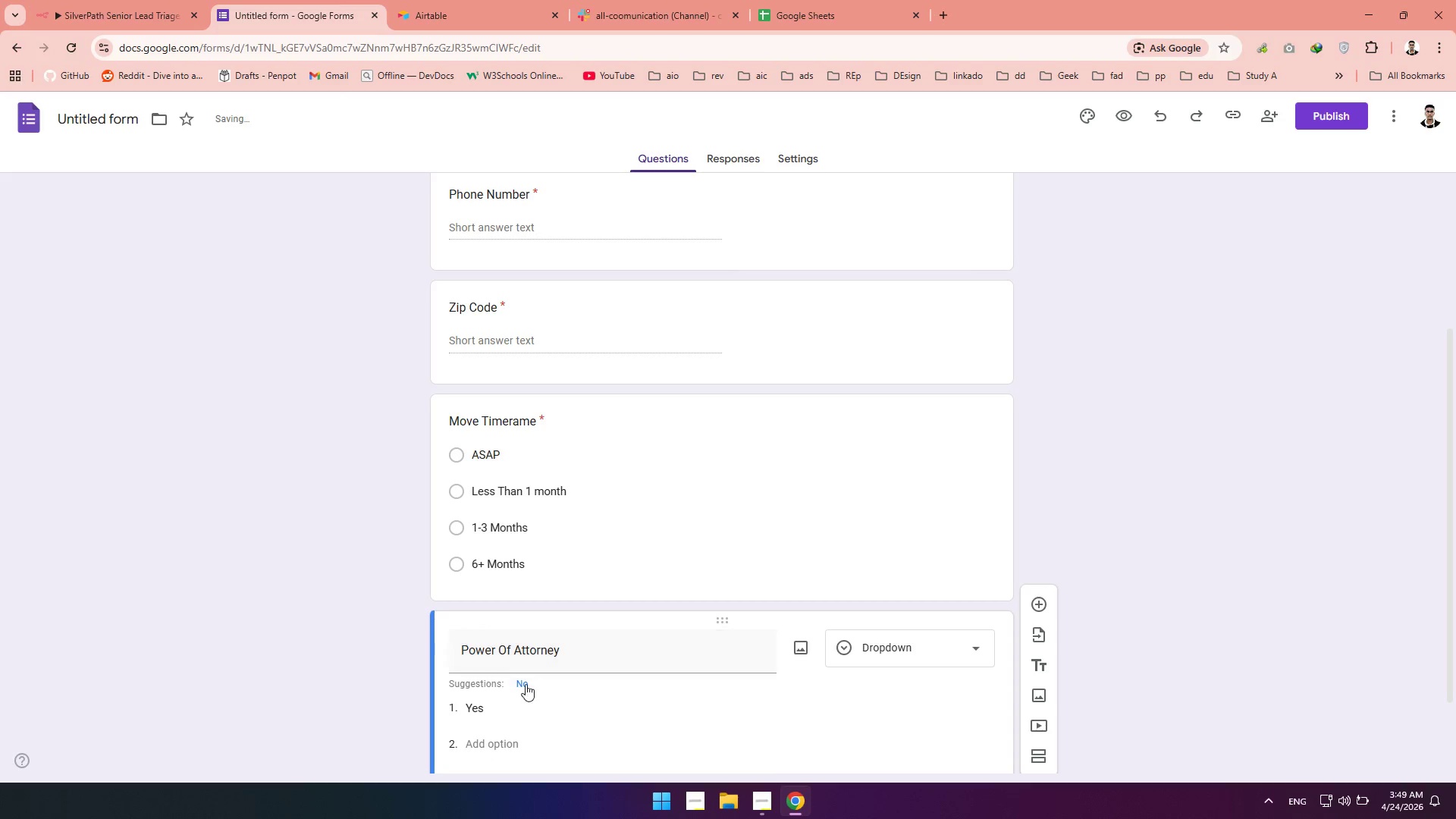 
left_click([524, 686])
 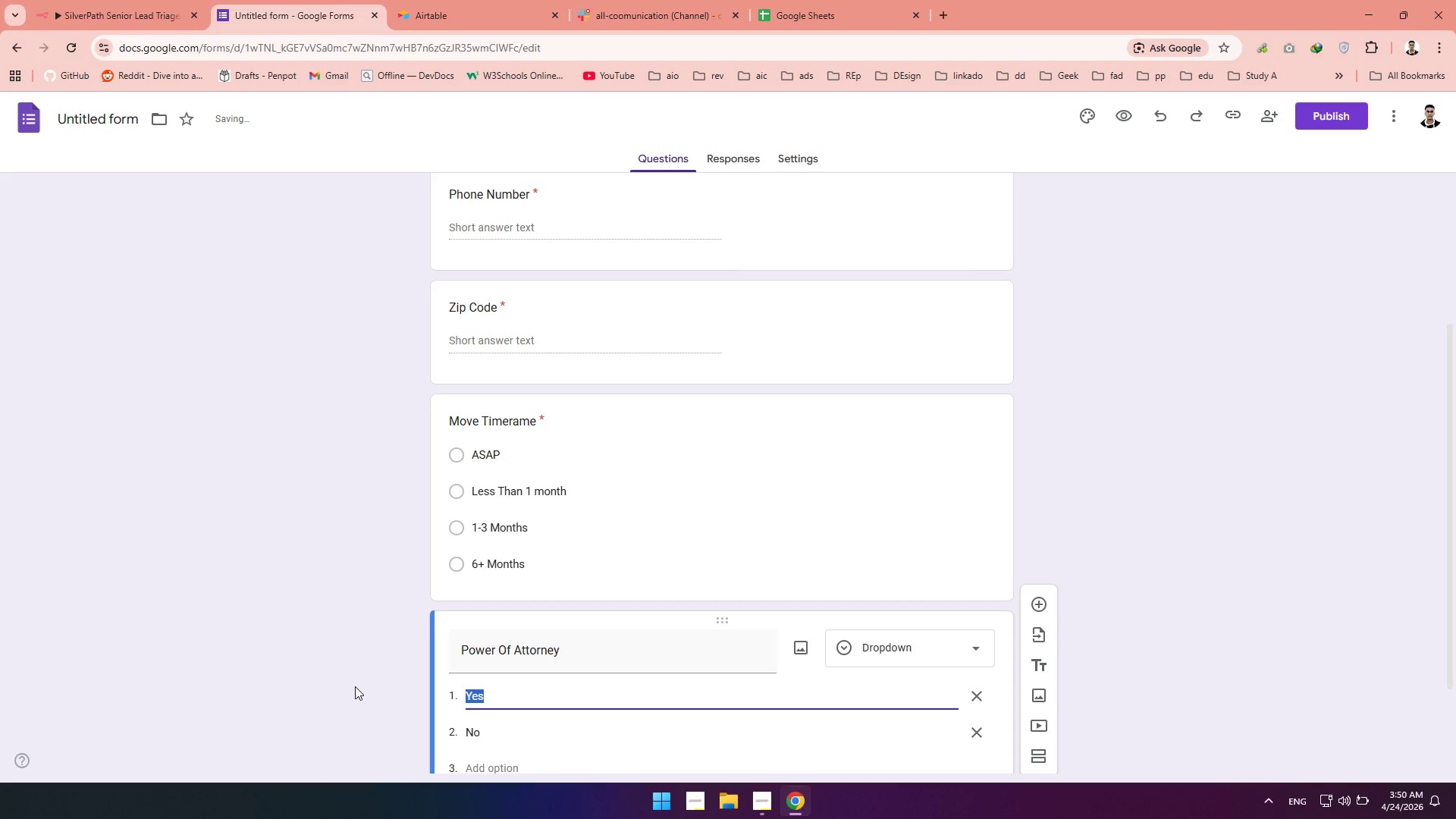 
left_click([355, 686])
 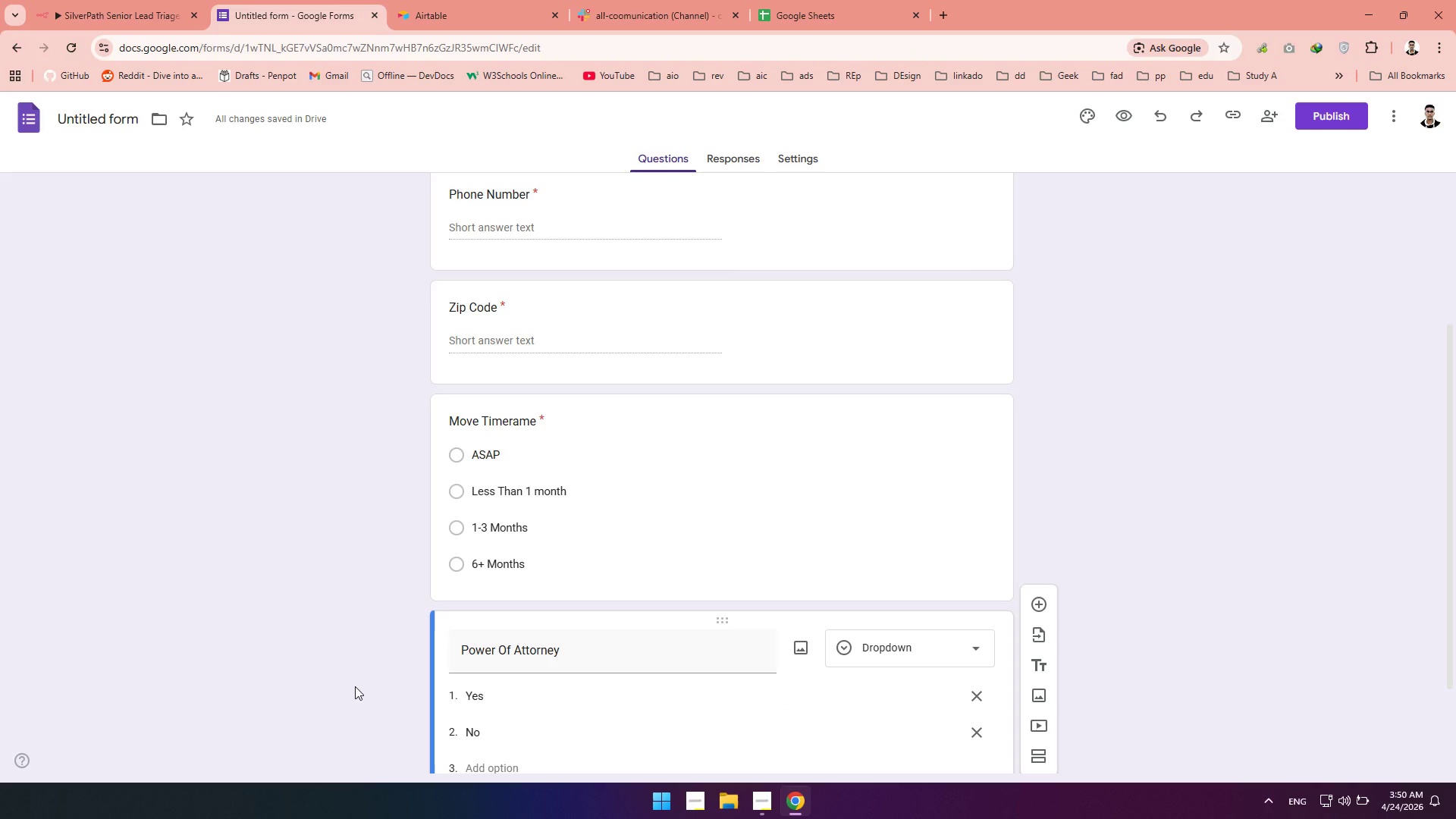 
wait(10.53)
 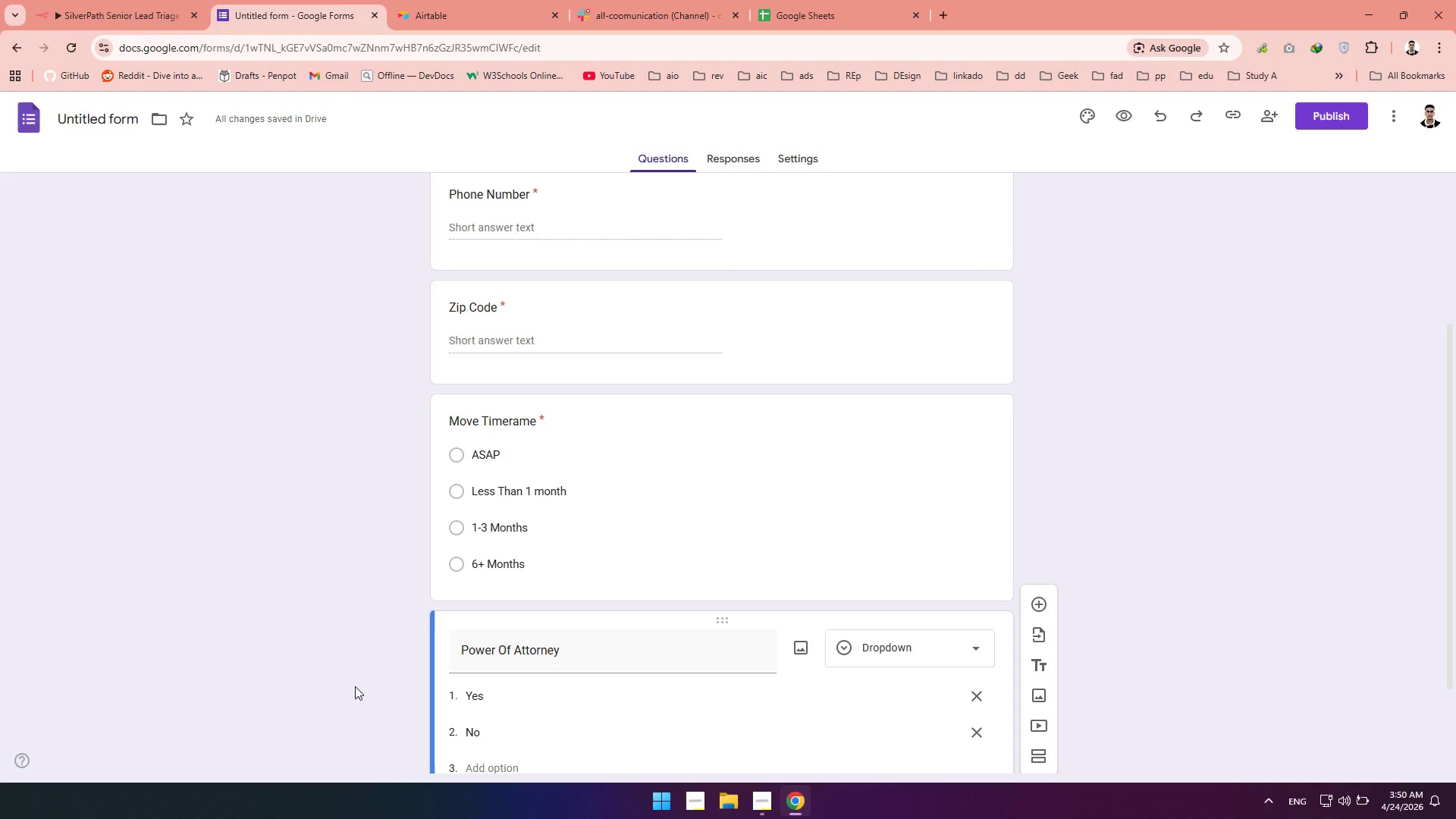 
left_click([391, 650])
 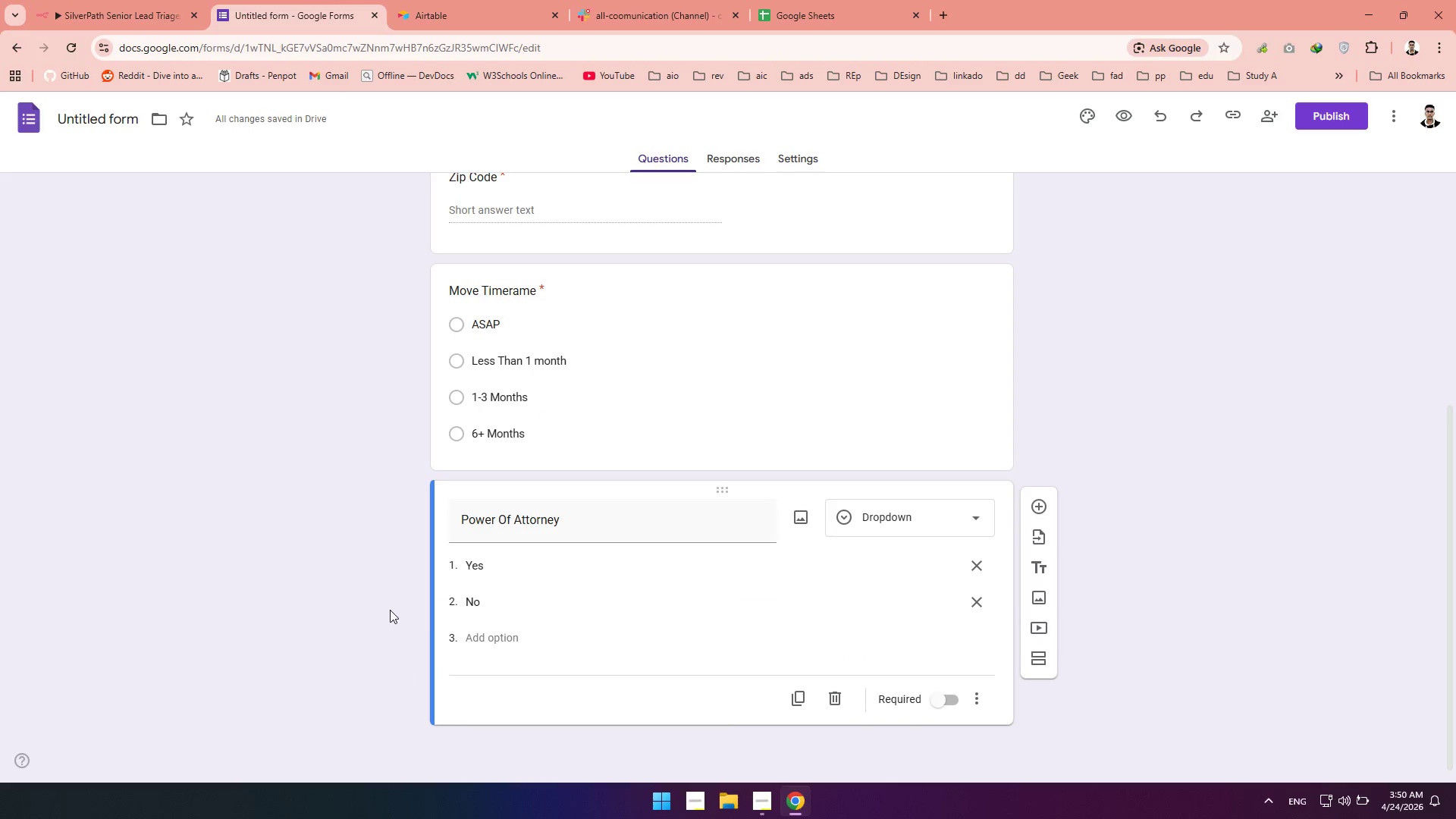 
left_click([945, 699])
 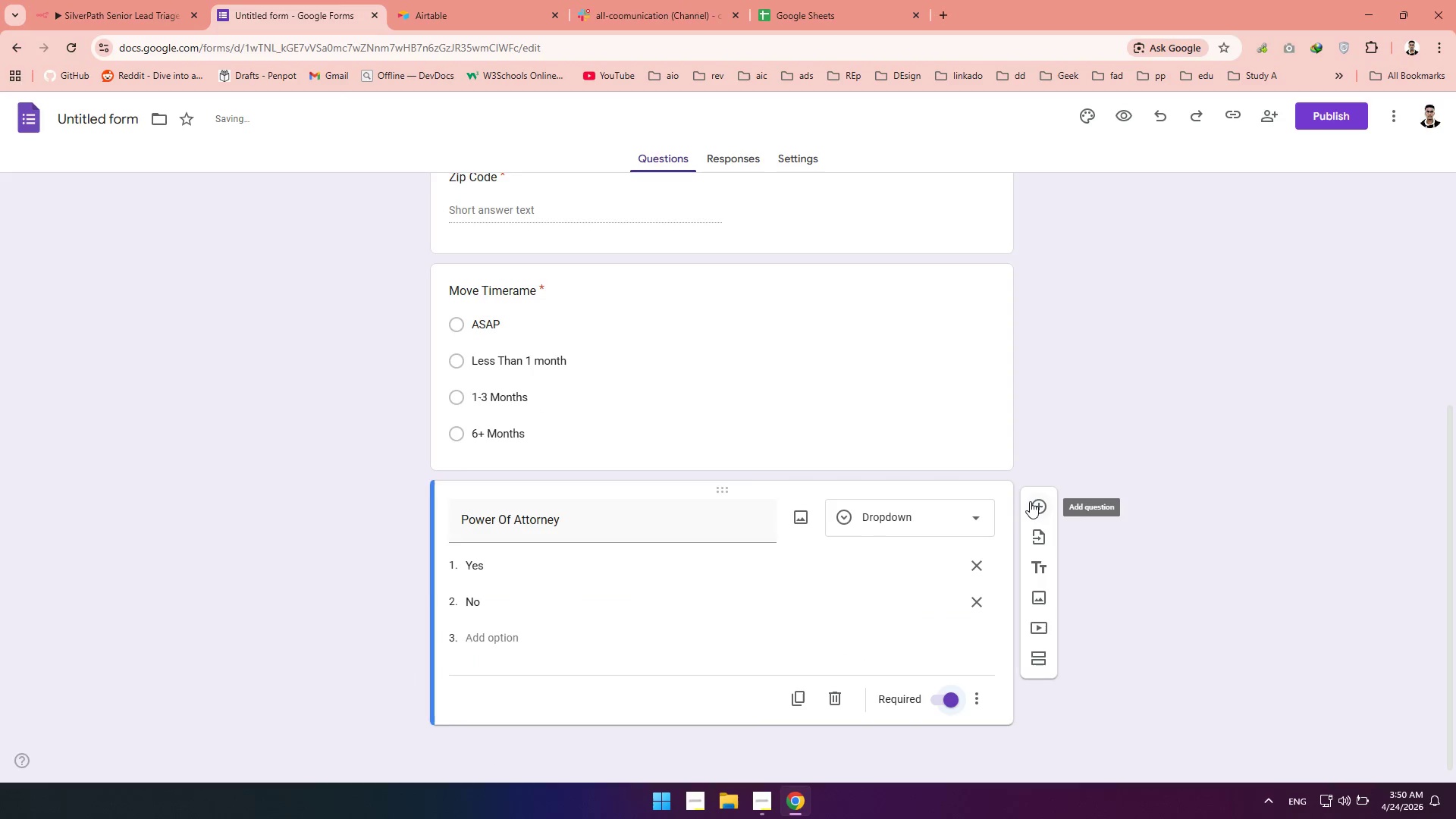 
left_click([1030, 501])
 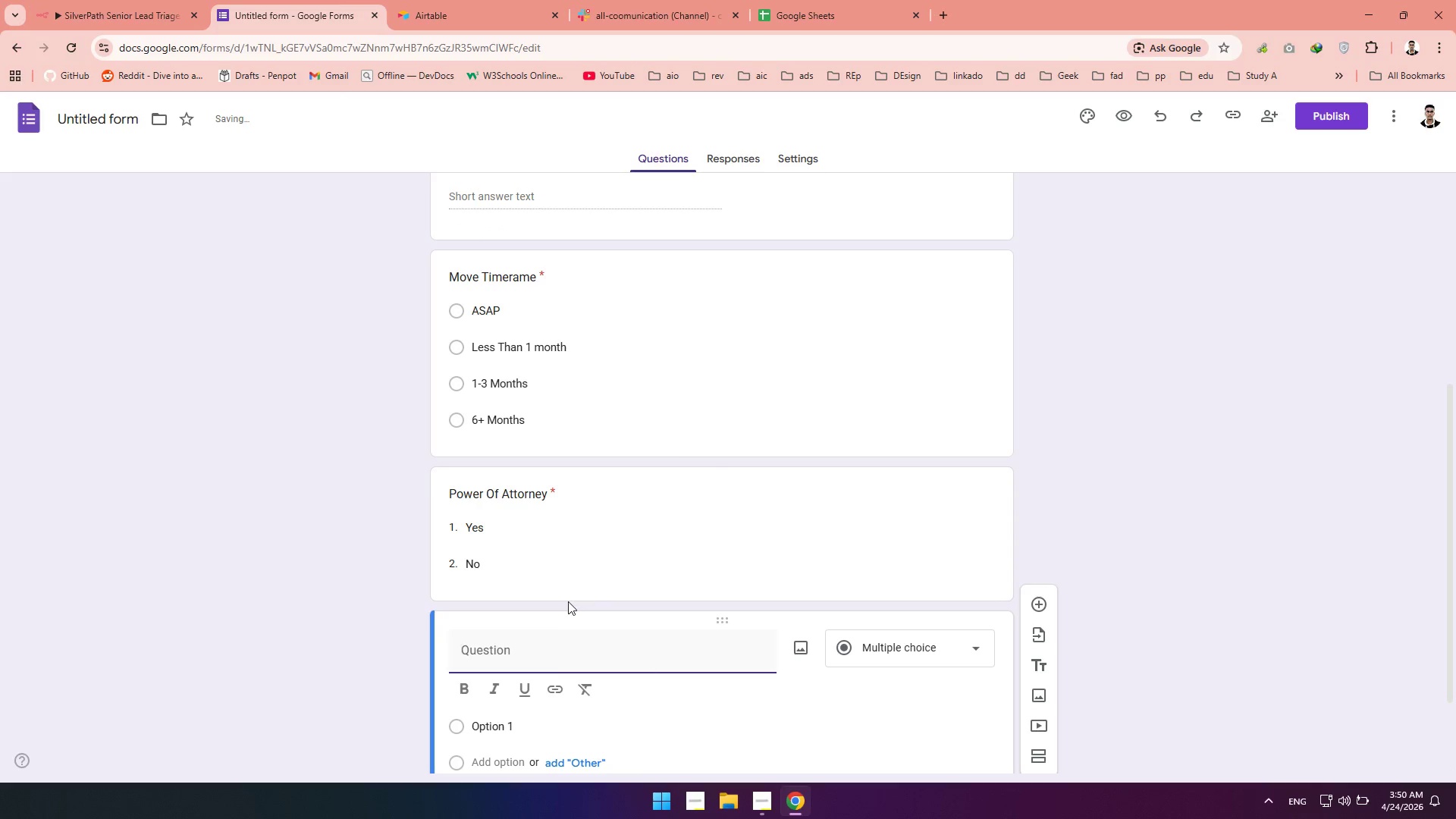 
type(Refree)
key(Backspace)
key(Backspace)
type(e)
key(Backspace)
type(ral Source)
 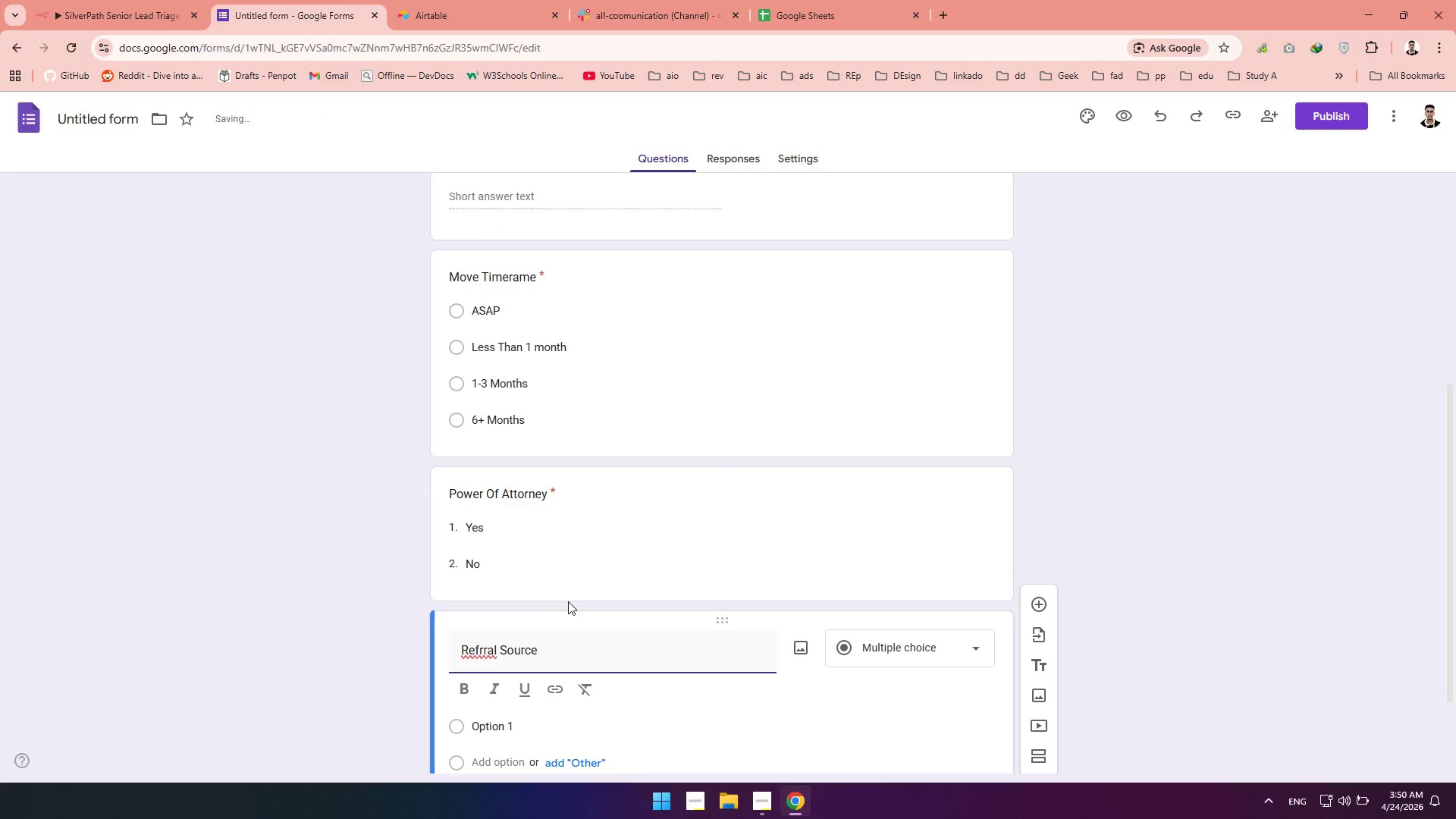 
left_click([479, 650])
 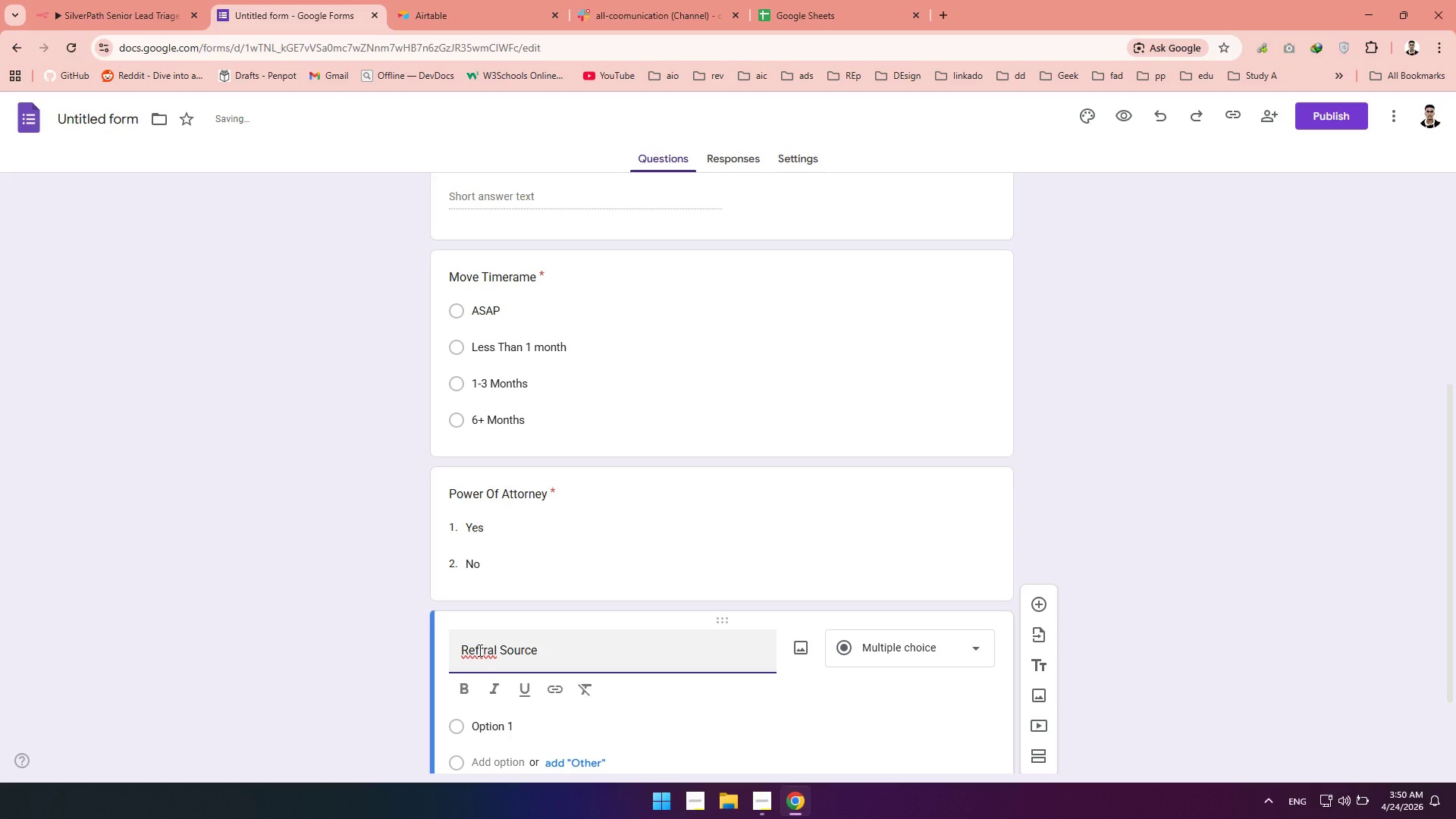 
key(E)
 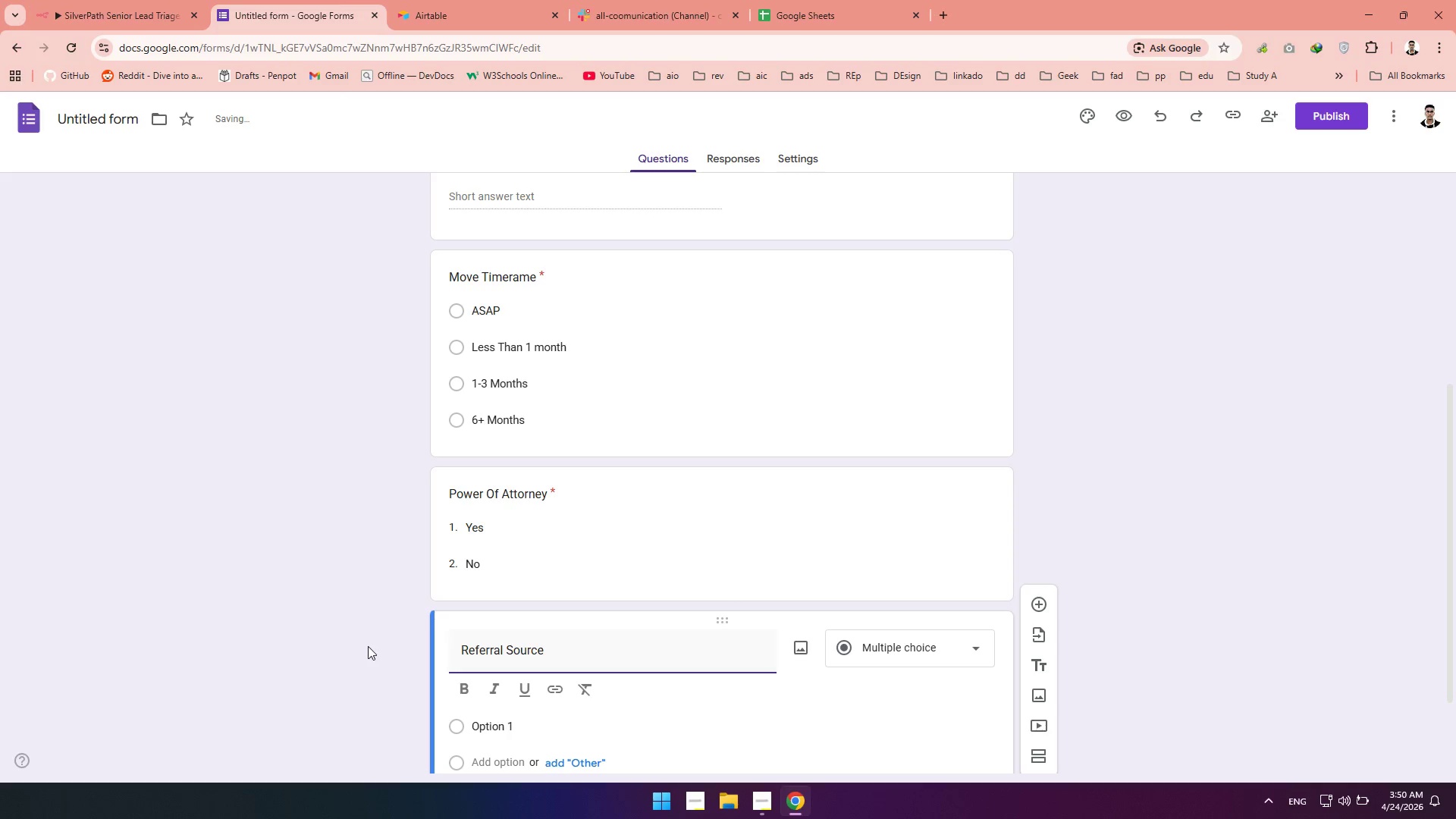 
left_click([363, 647])
 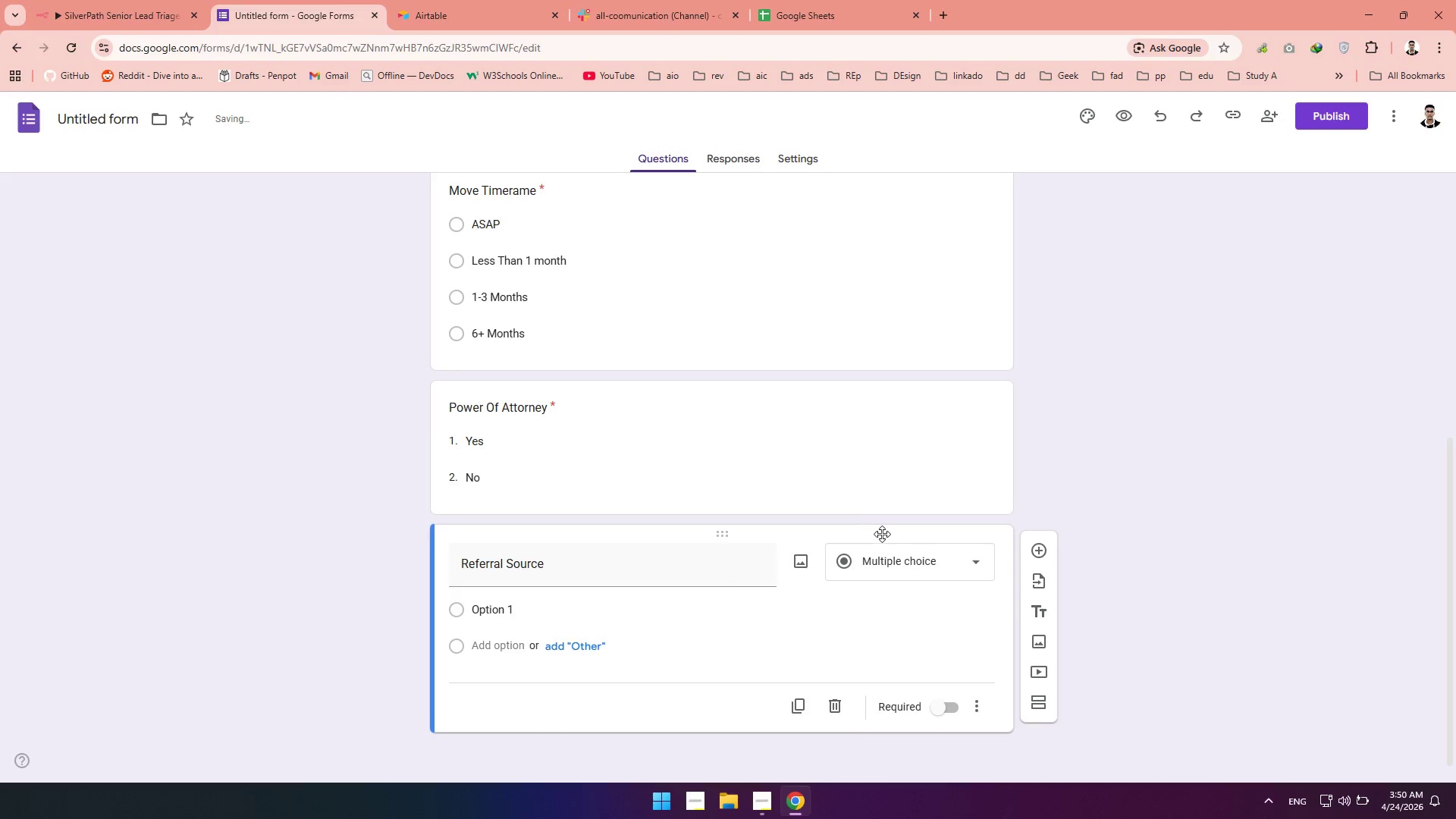 
left_click([889, 566])
 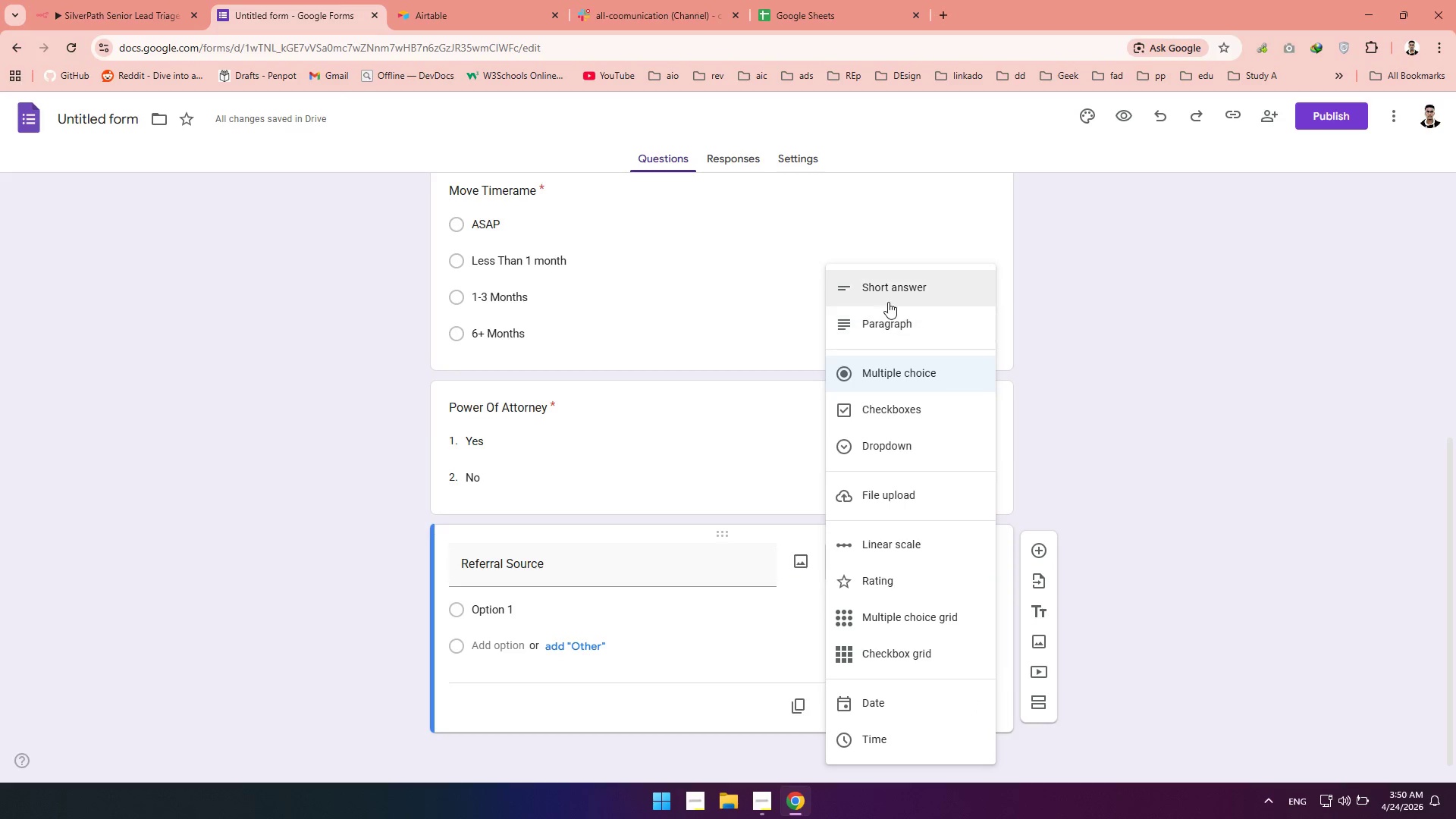 
left_click([888, 302])
 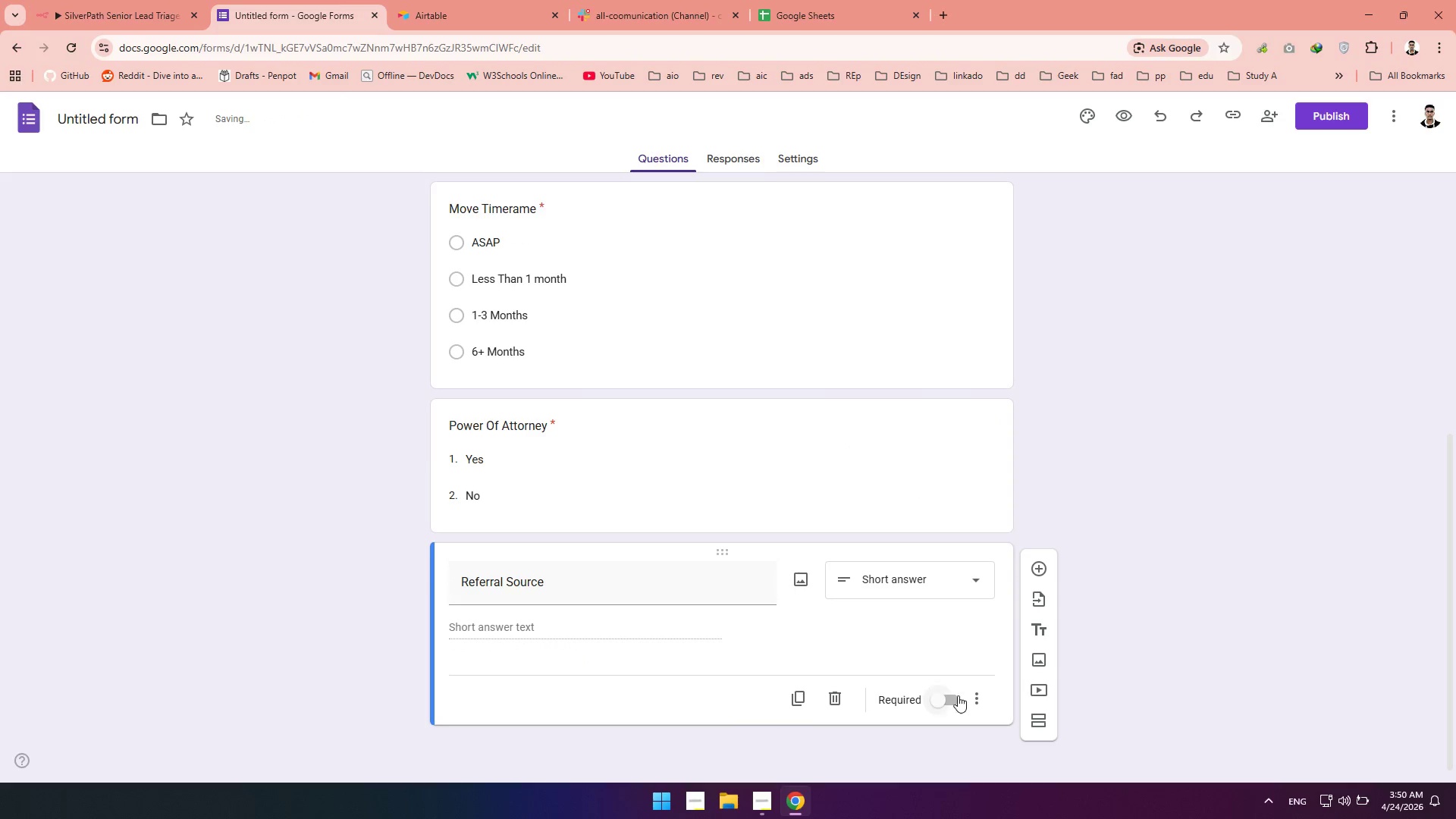 
left_click([958, 701])
 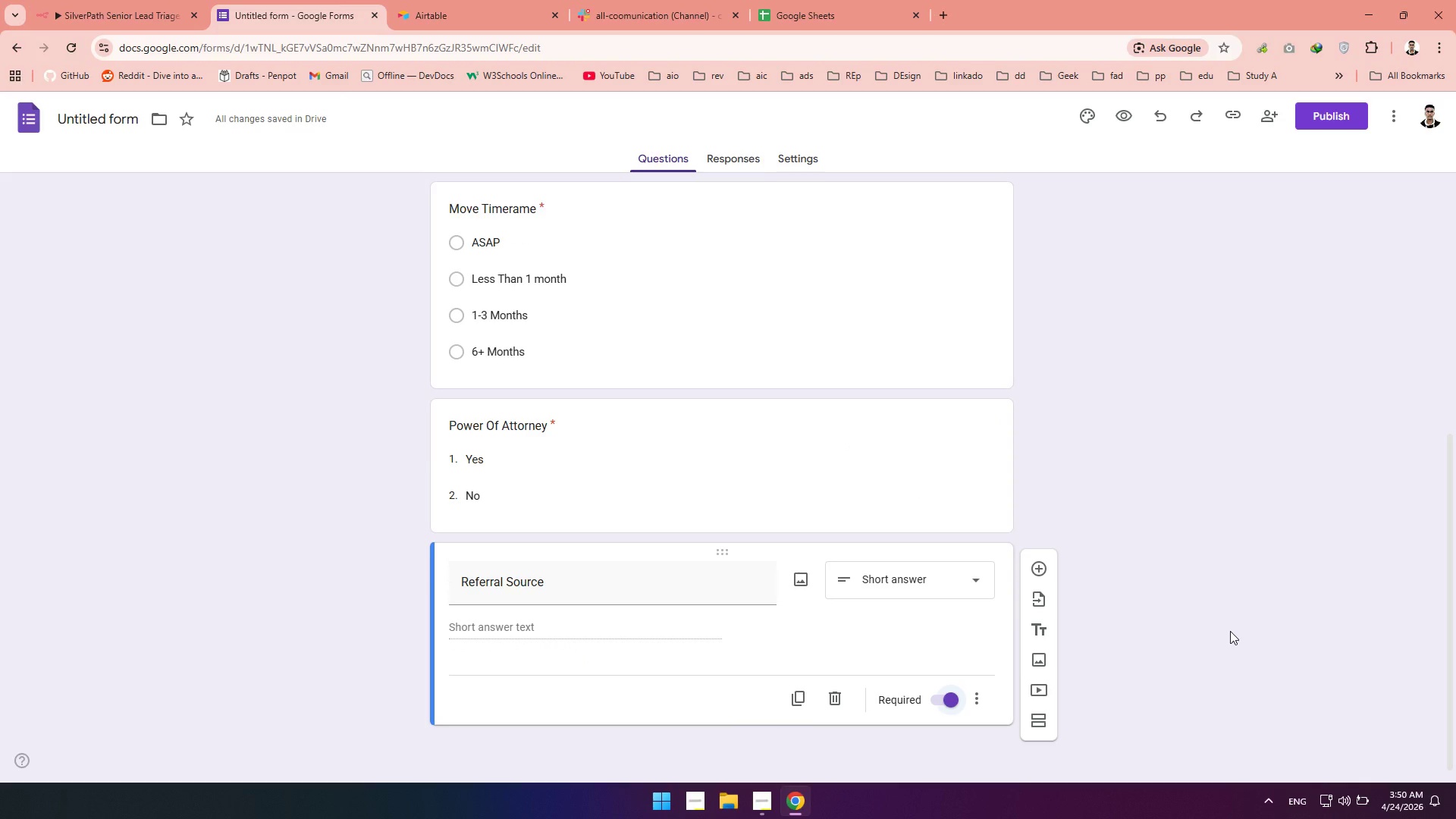 
wait(11.59)
 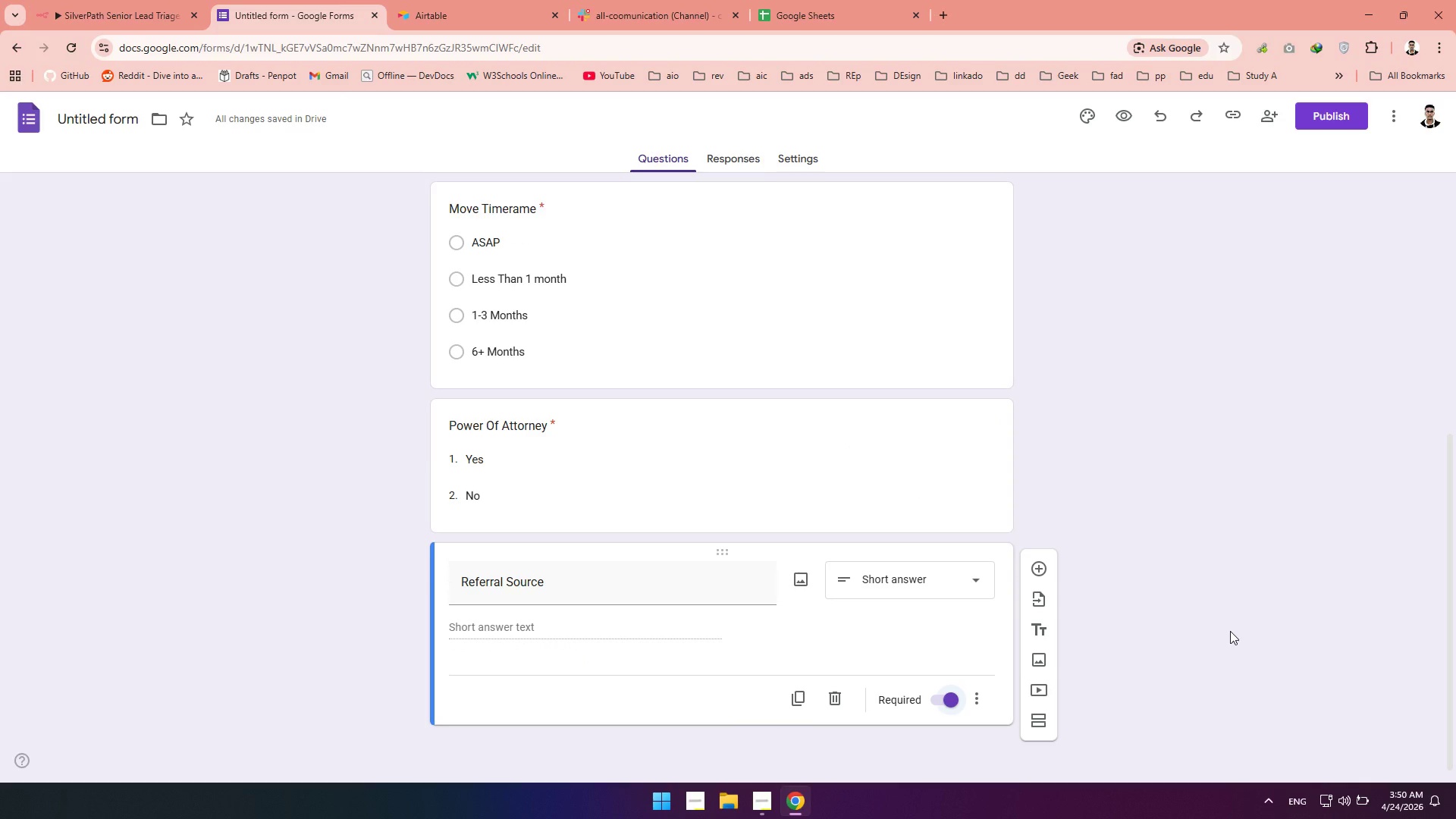 
left_click([1050, 569])
 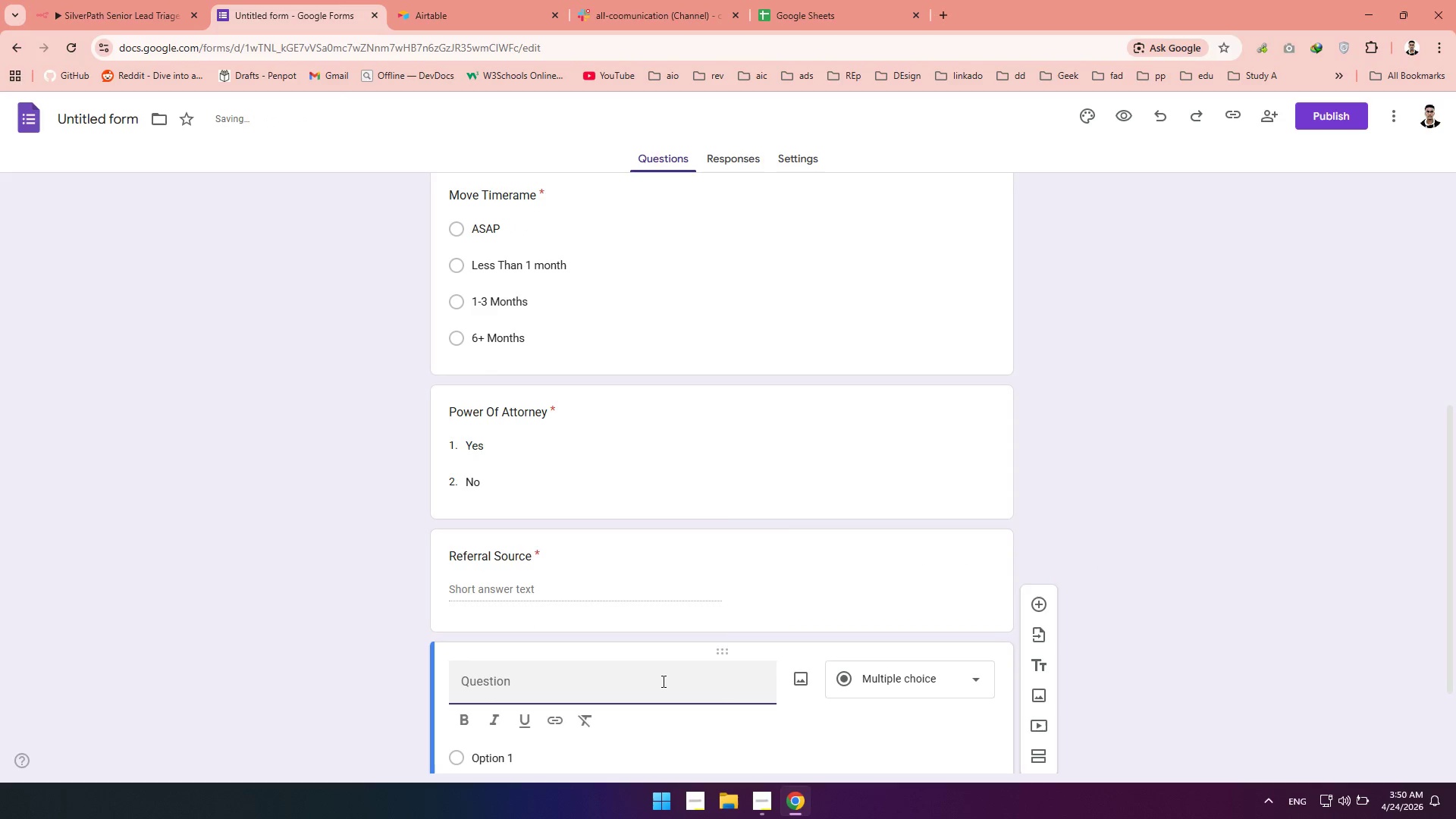 
type(Medical Care)
 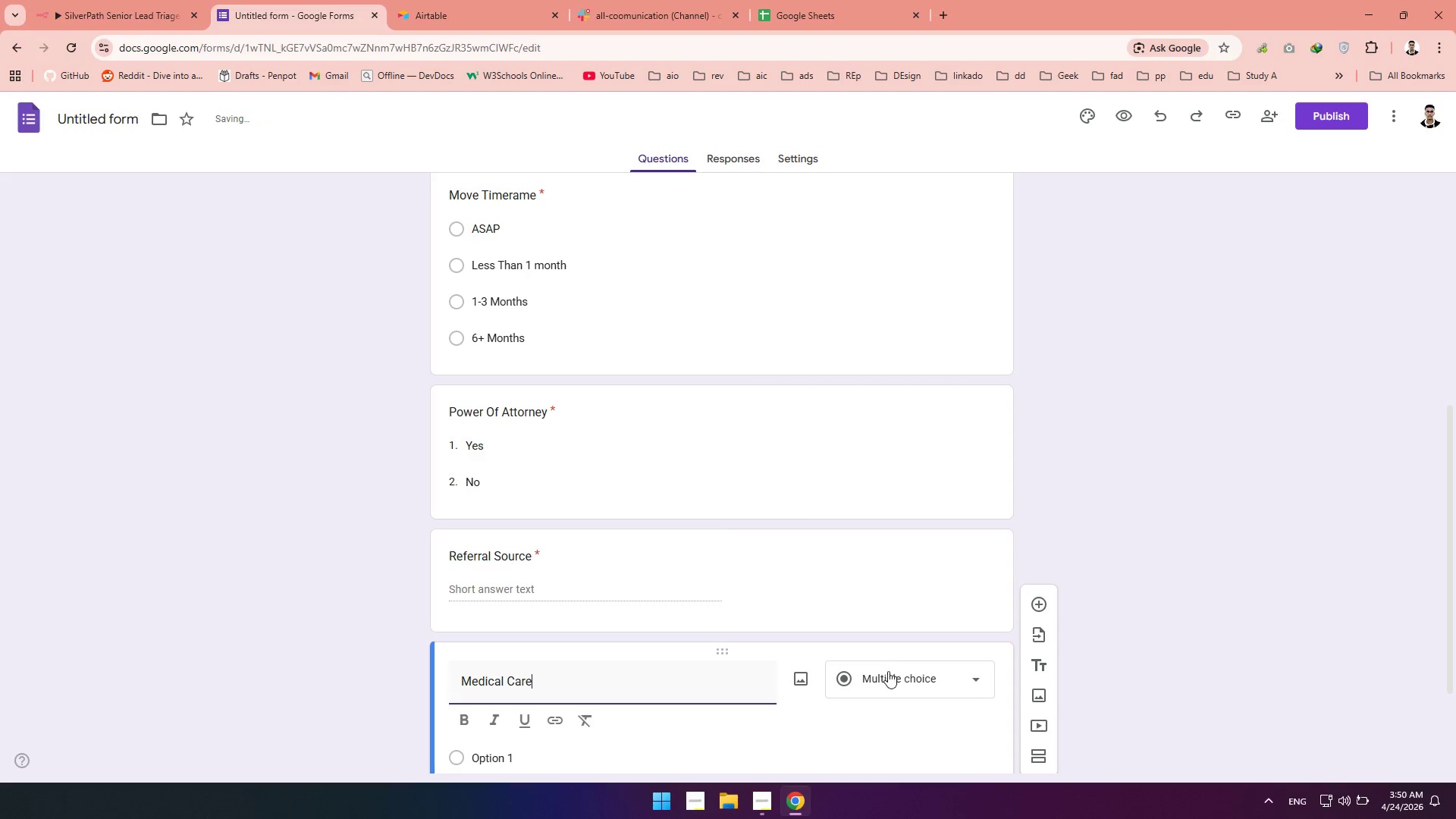 
left_click([885, 679])
 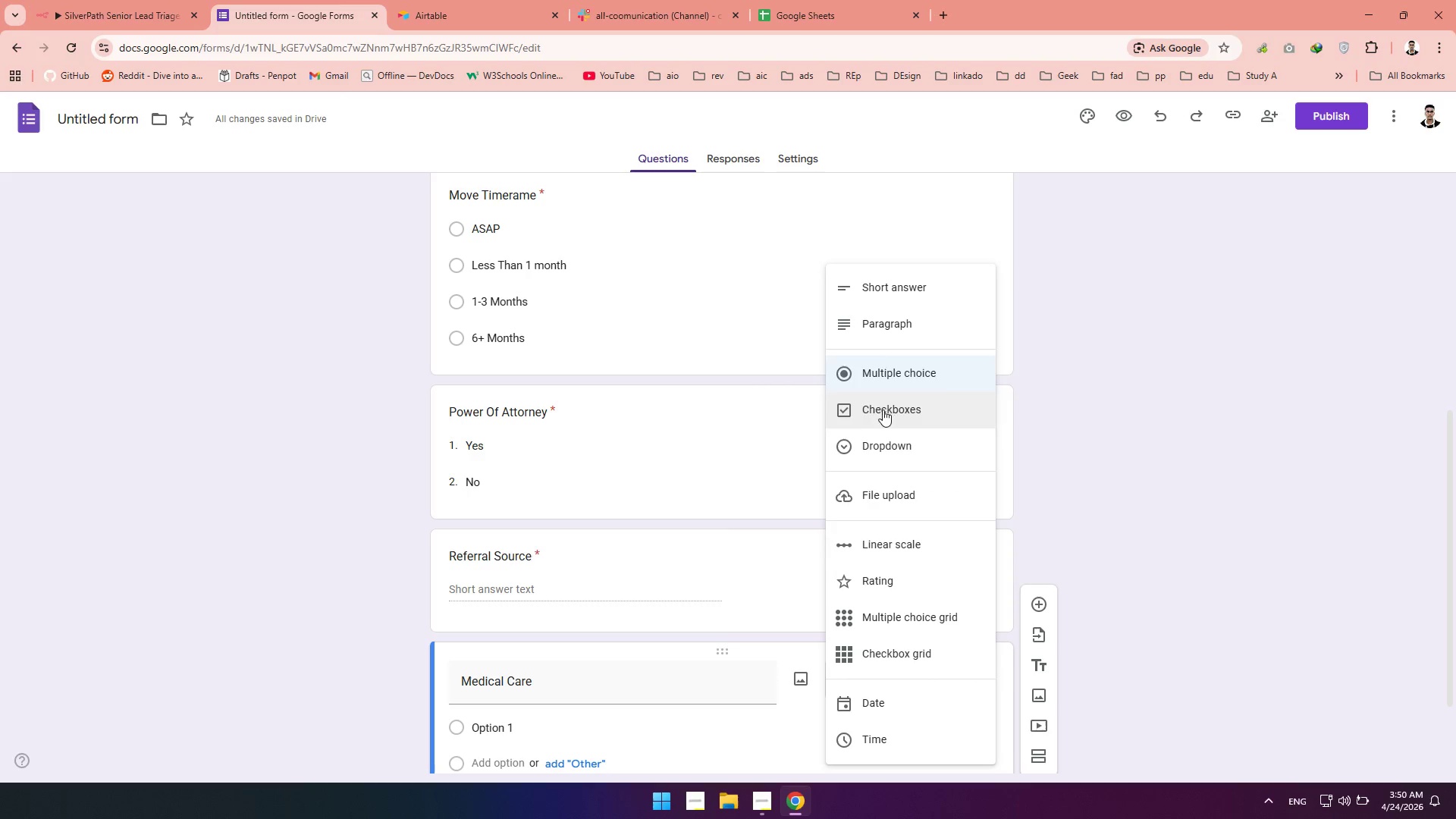 
left_click([875, 449])
 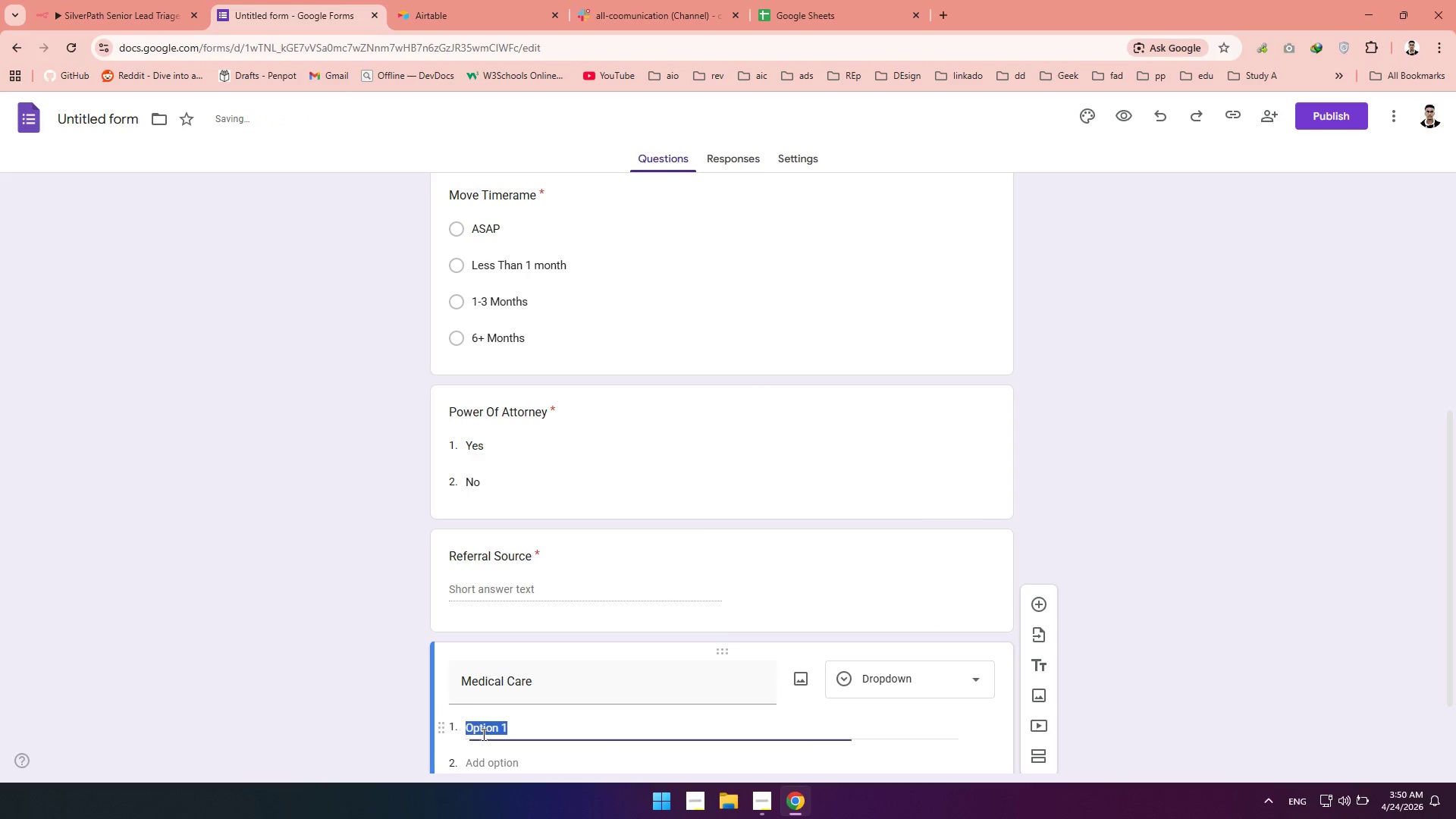 
type(Menory care)
key(Backspace)
type(e)
 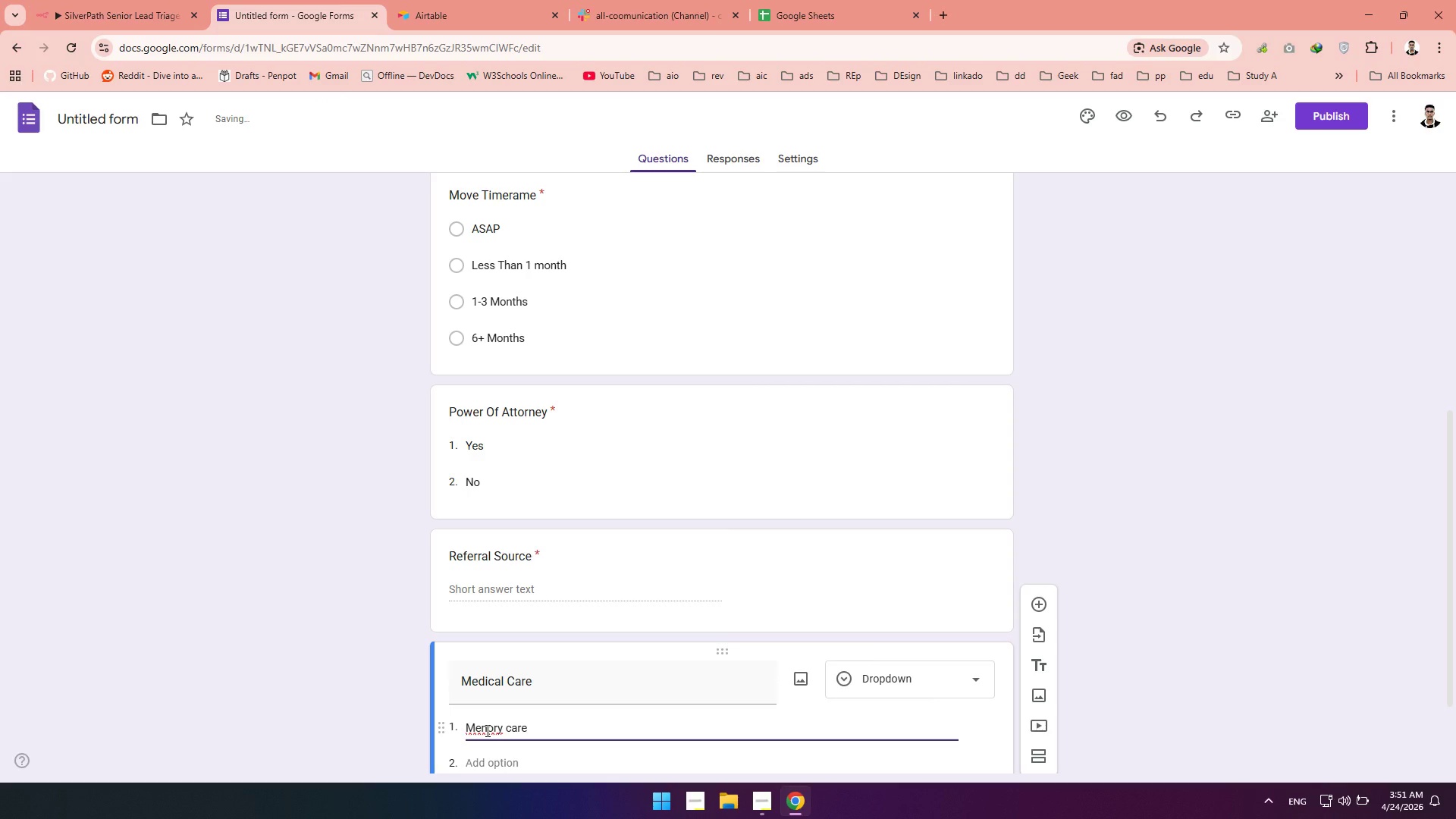 
left_click([486, 730])
 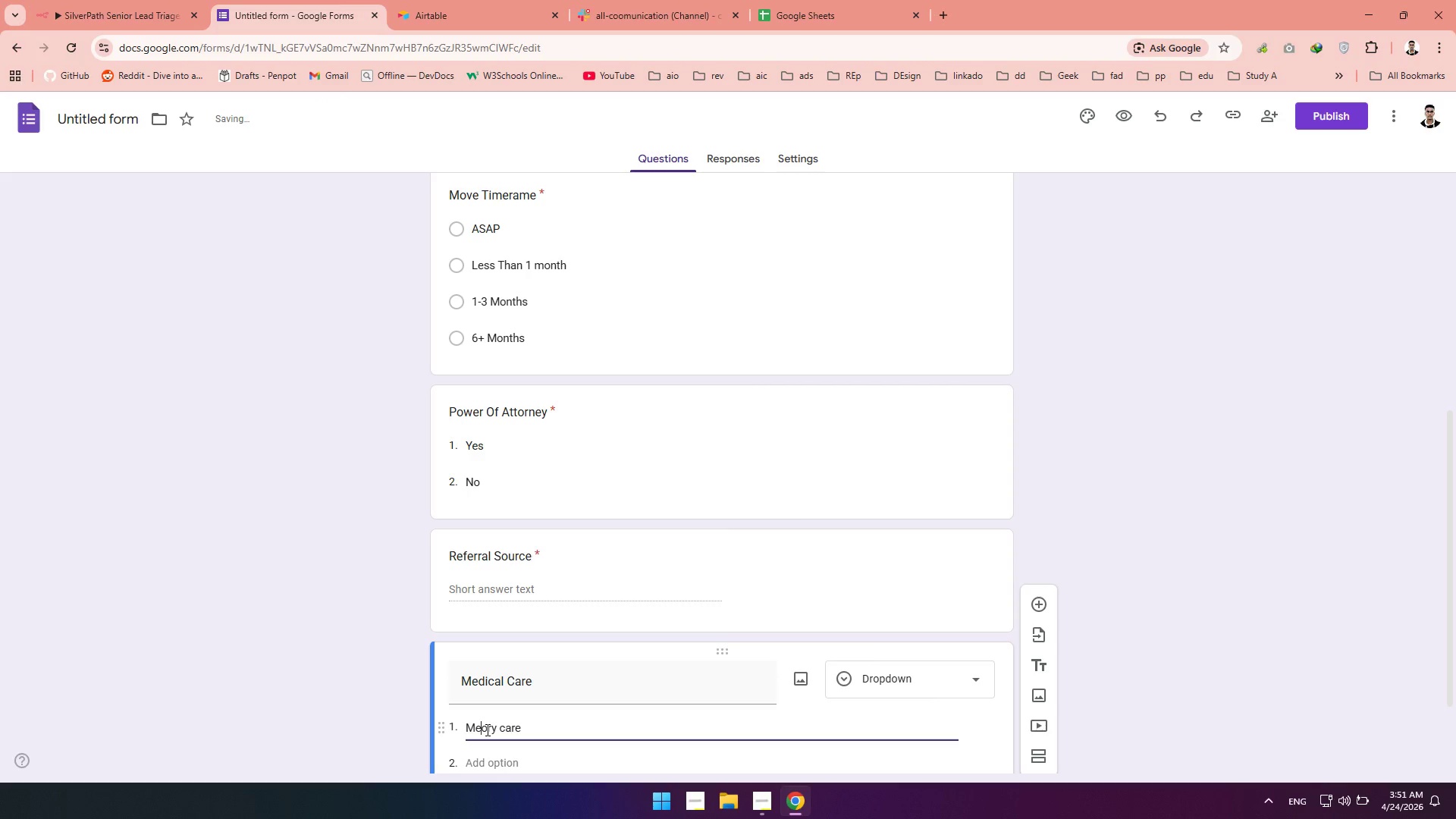 
key(Backspace)
 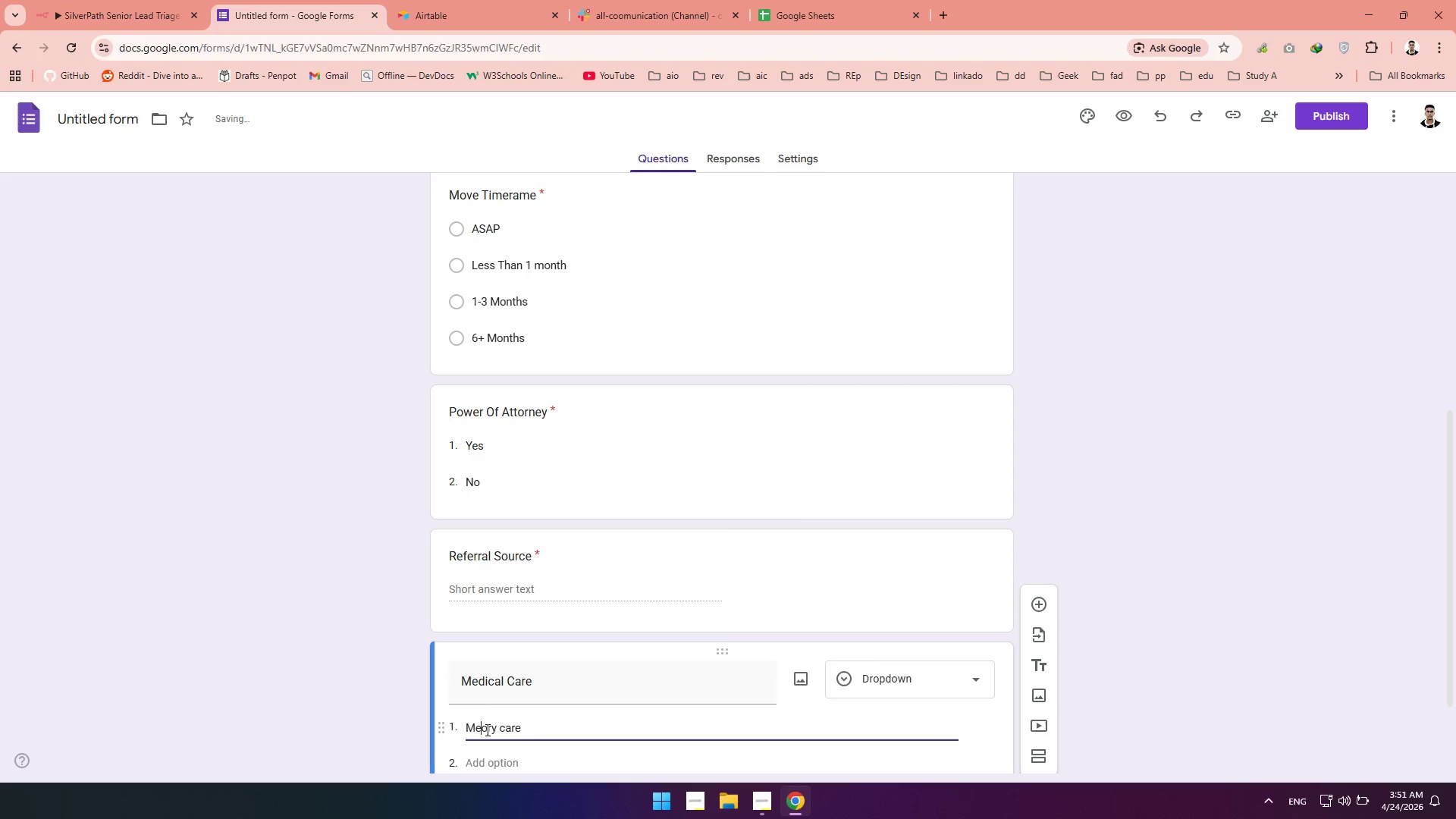 
key(M)
 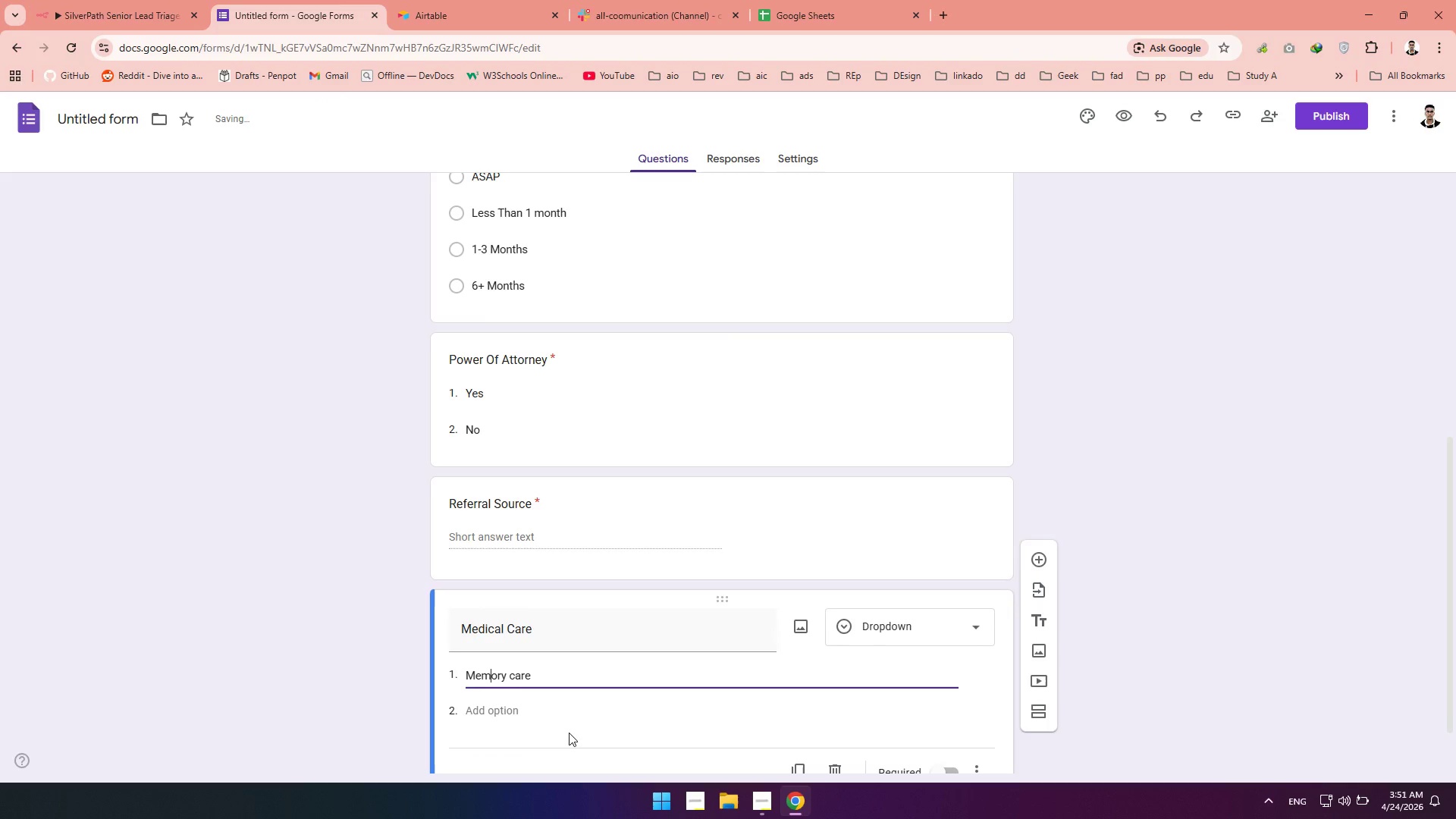 
left_click([515, 706])
 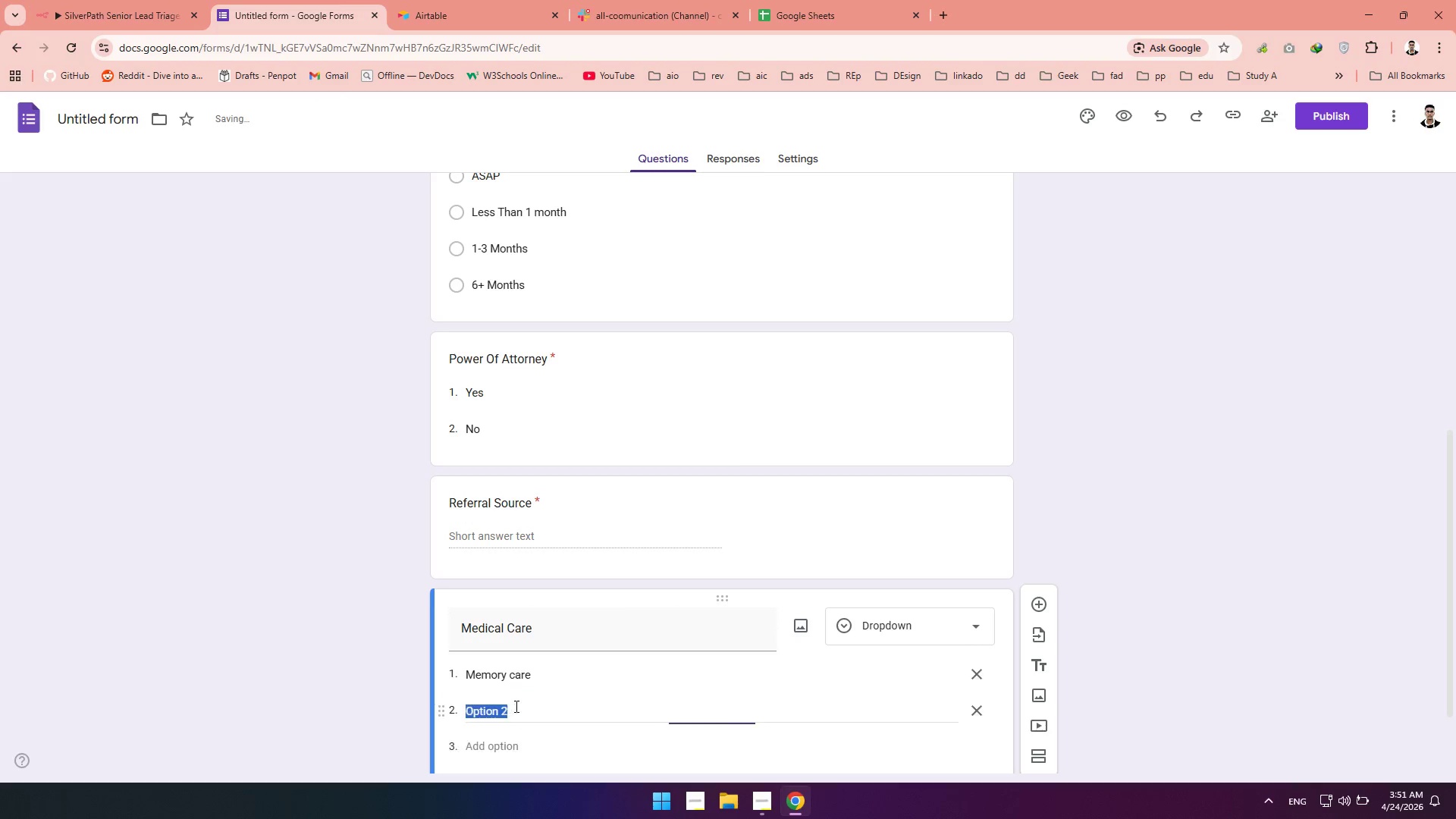 
type(Independent)
 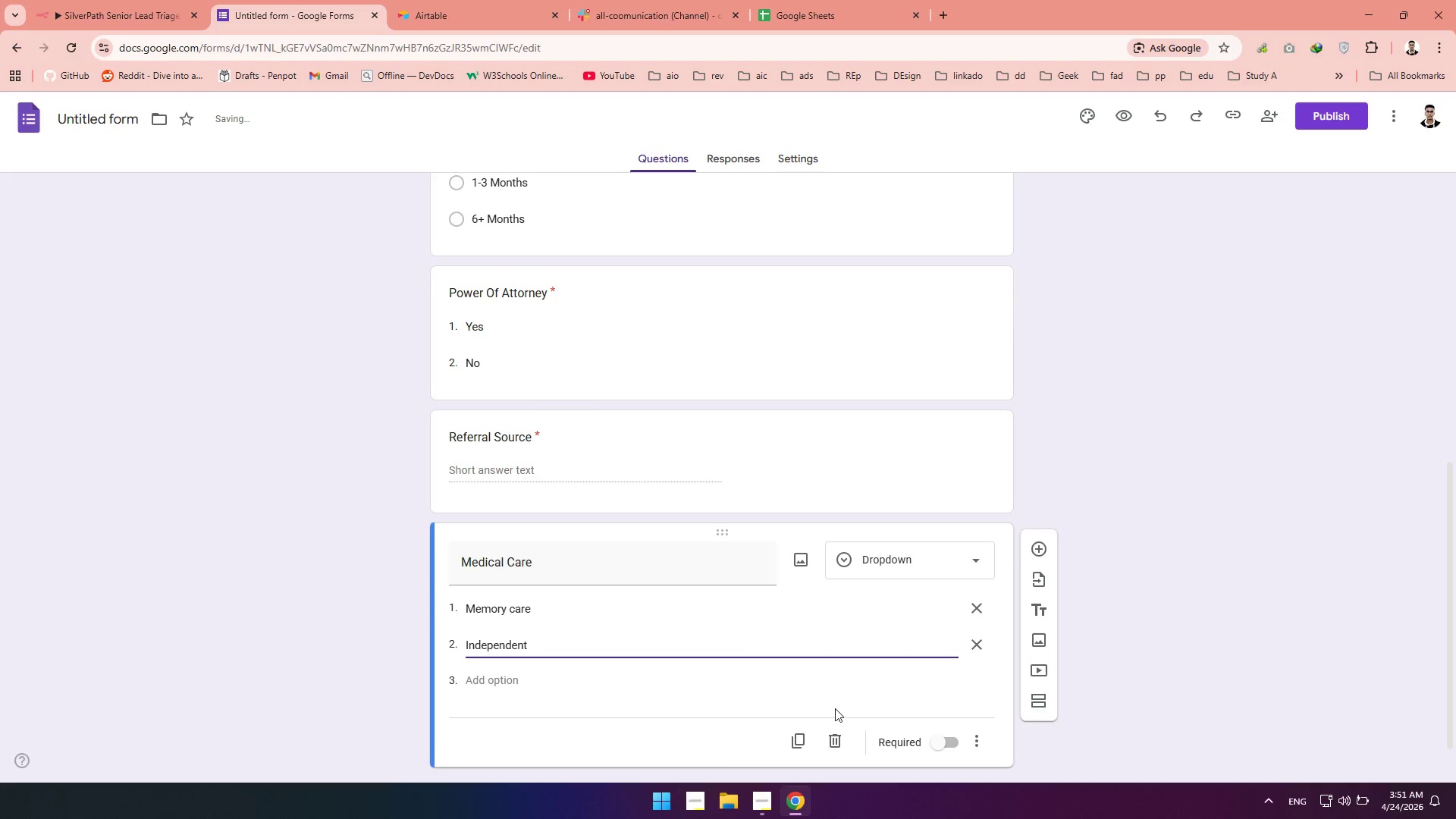 
left_click([956, 734])
 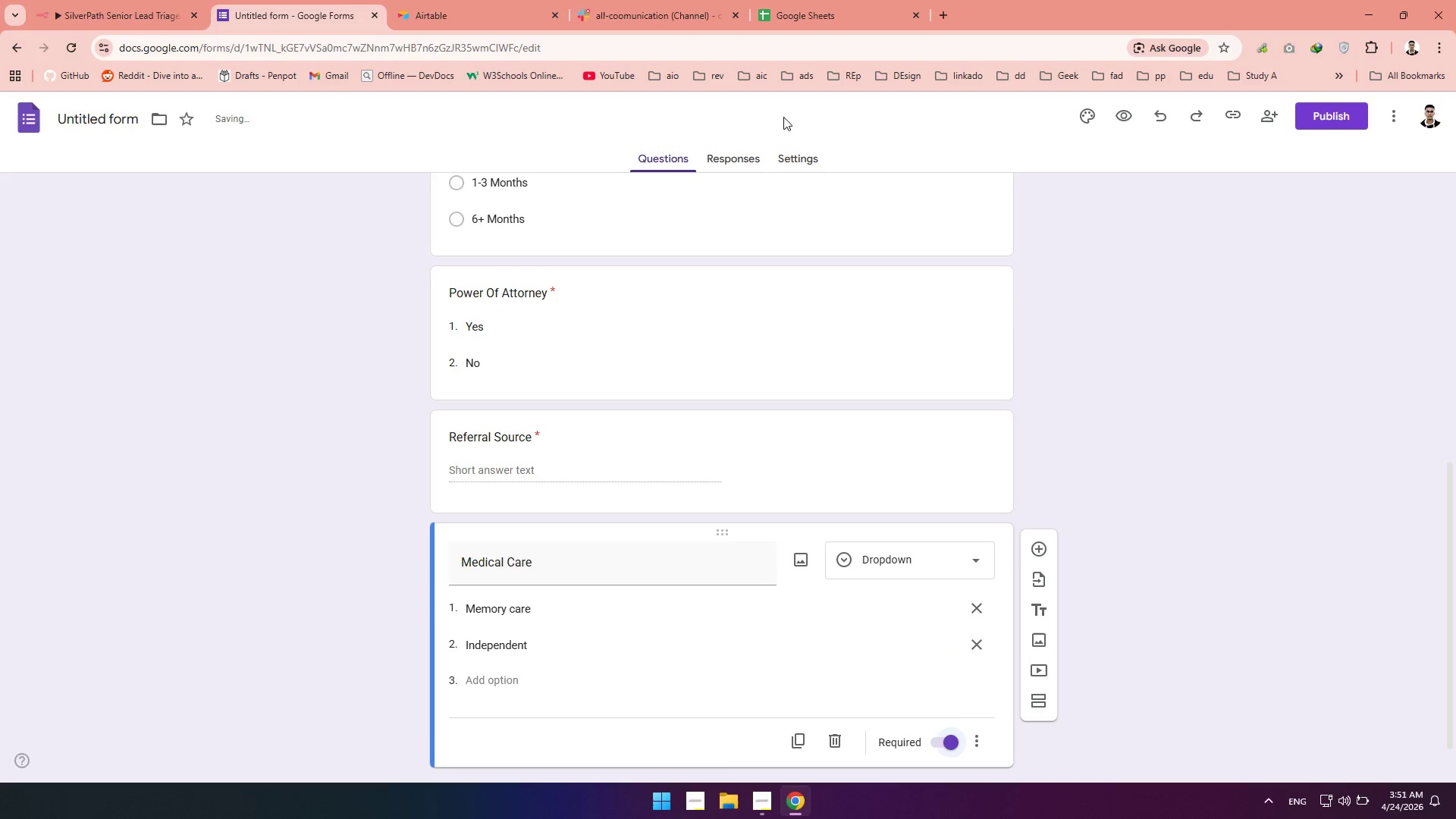 
left_click([729, 160])
 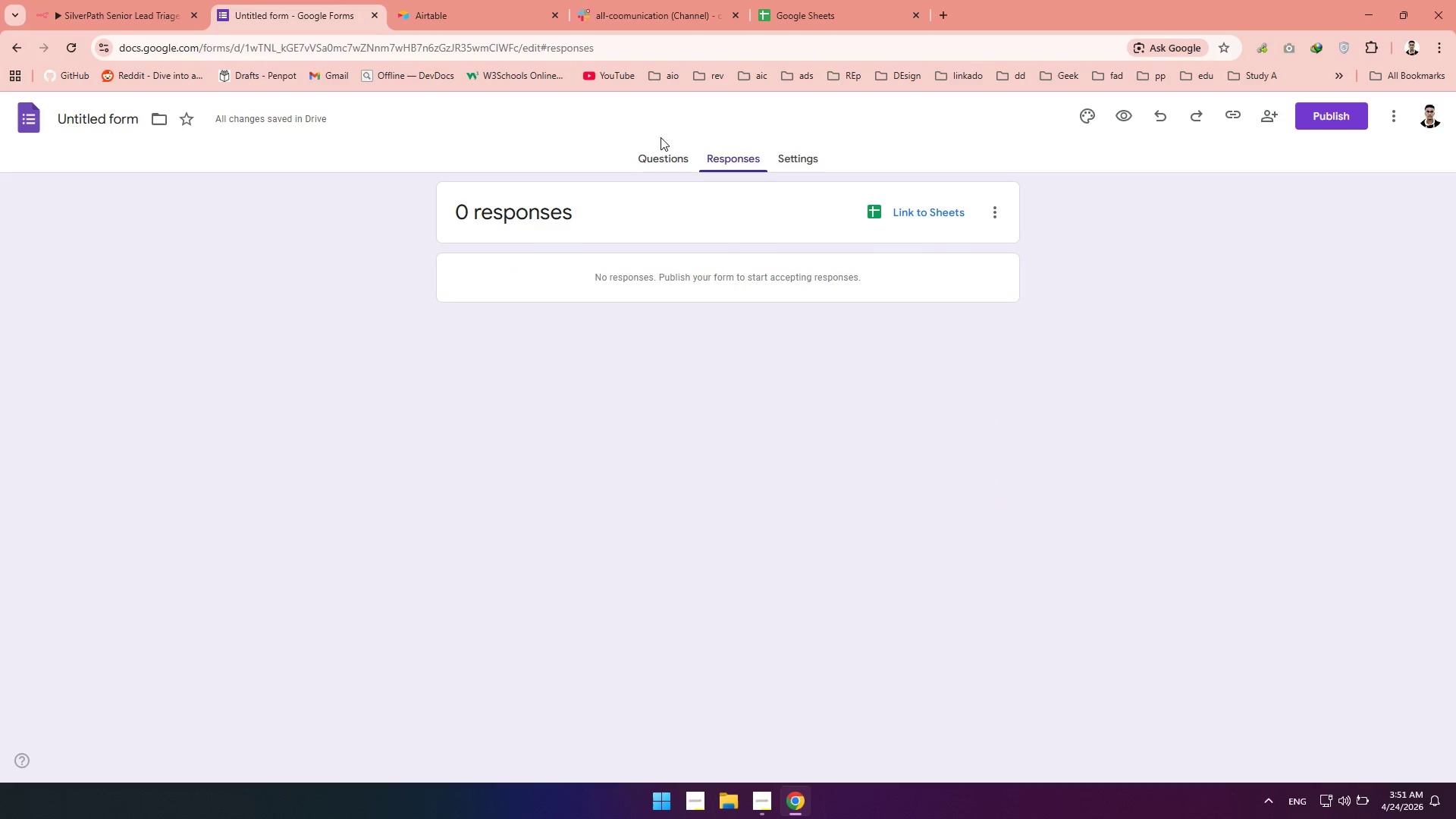 
left_click([654, 160])
 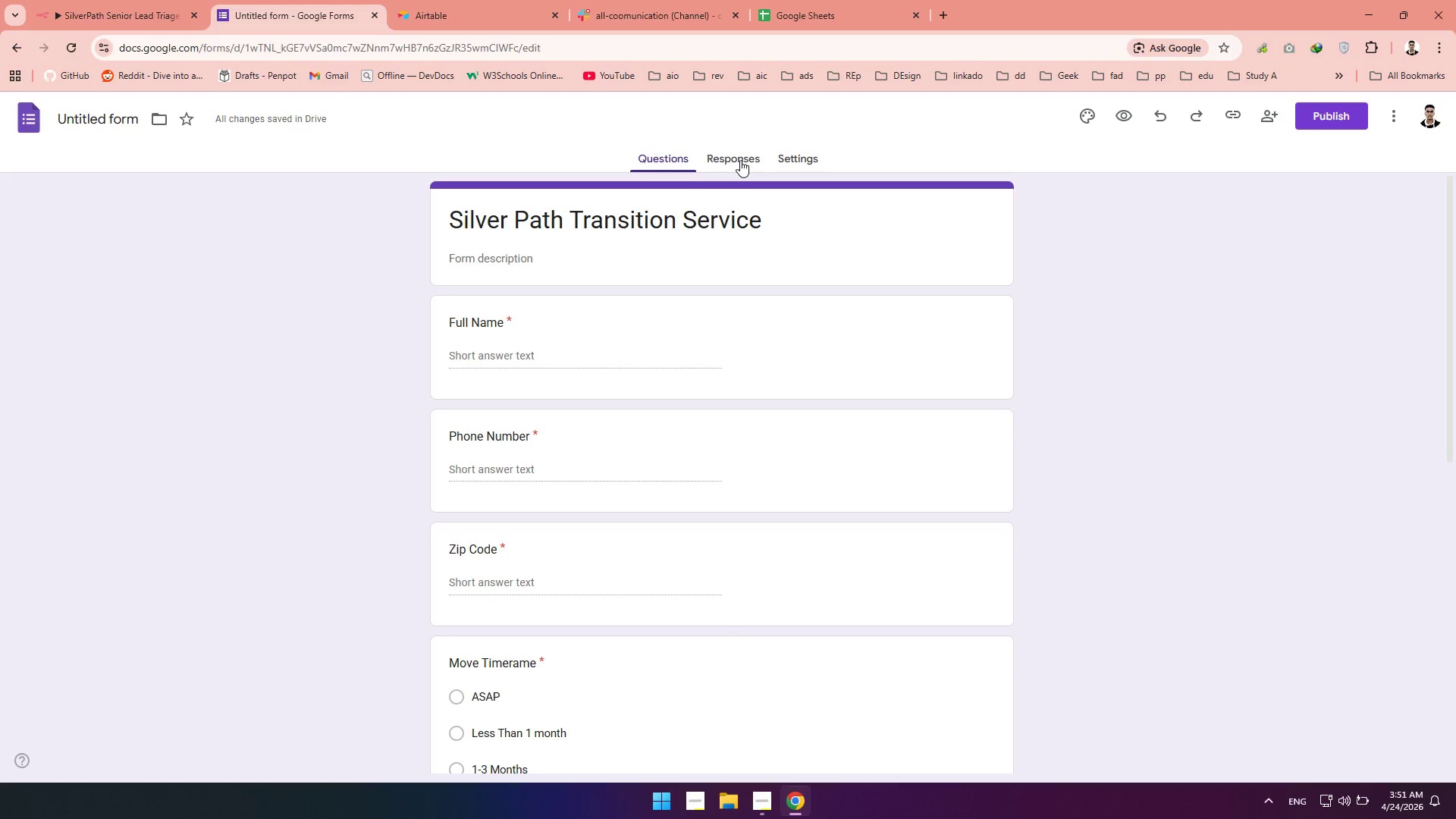 
left_click([740, 160])
 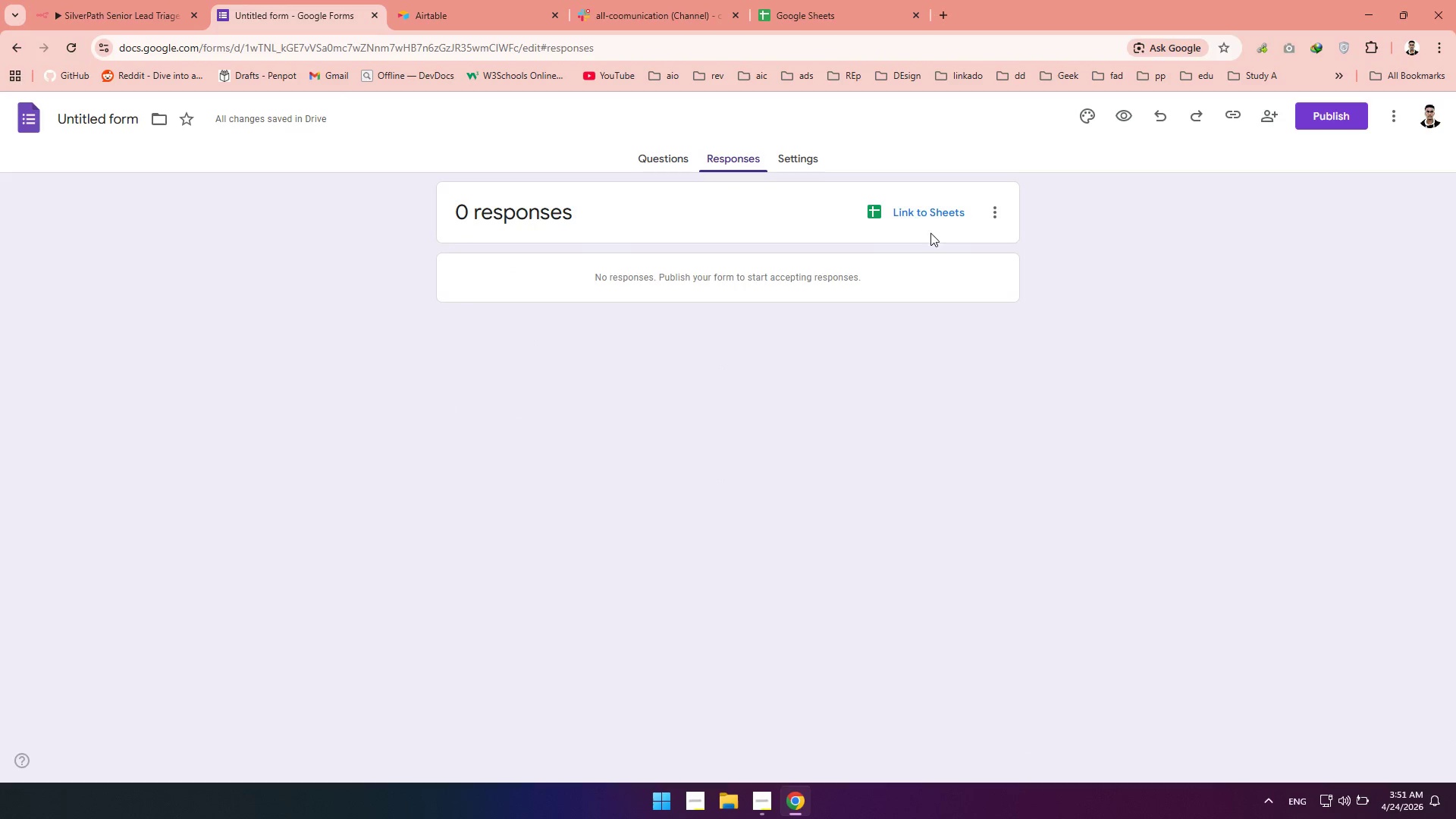 
left_click([907, 201])
 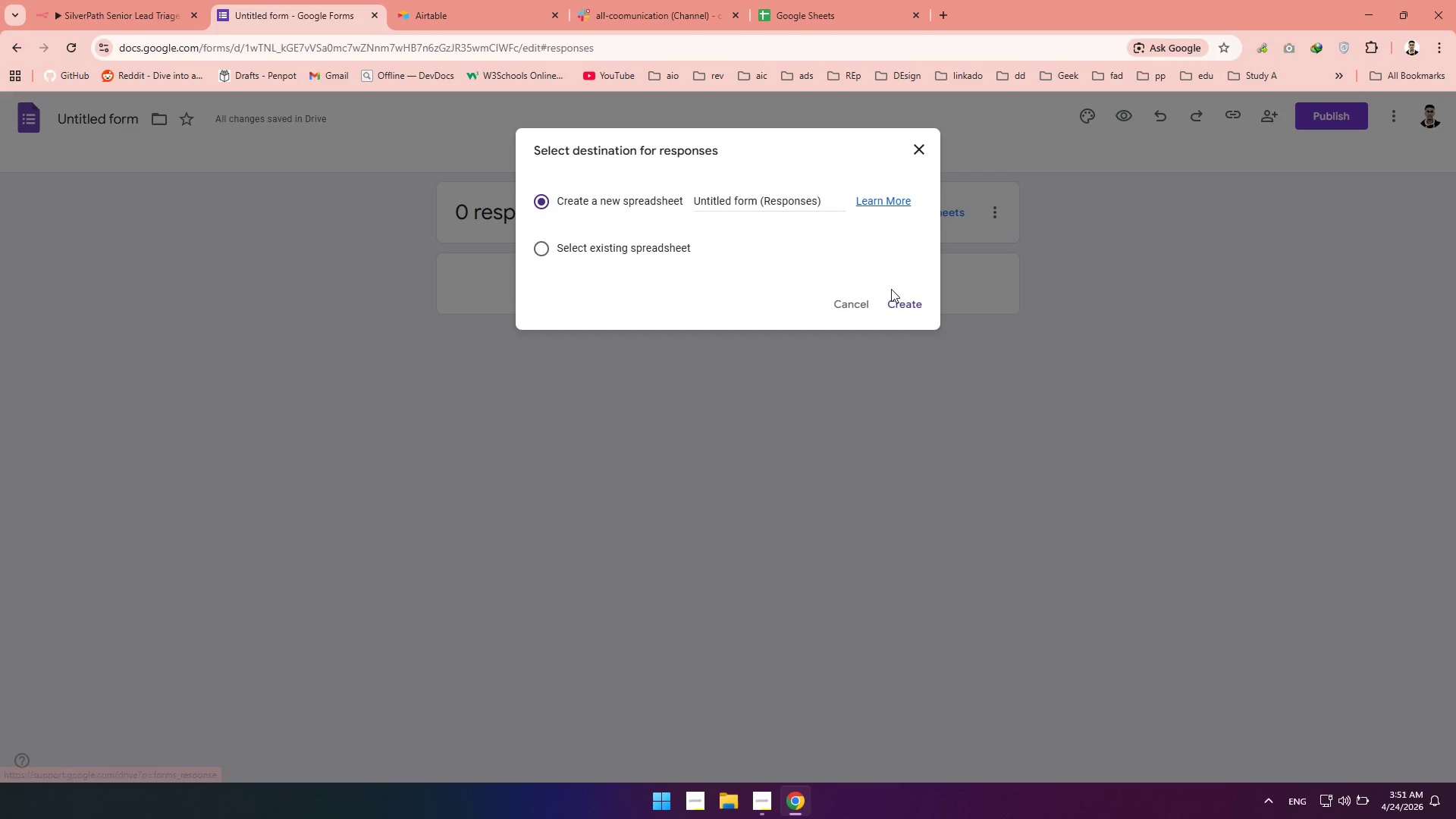 
left_click([893, 300])
 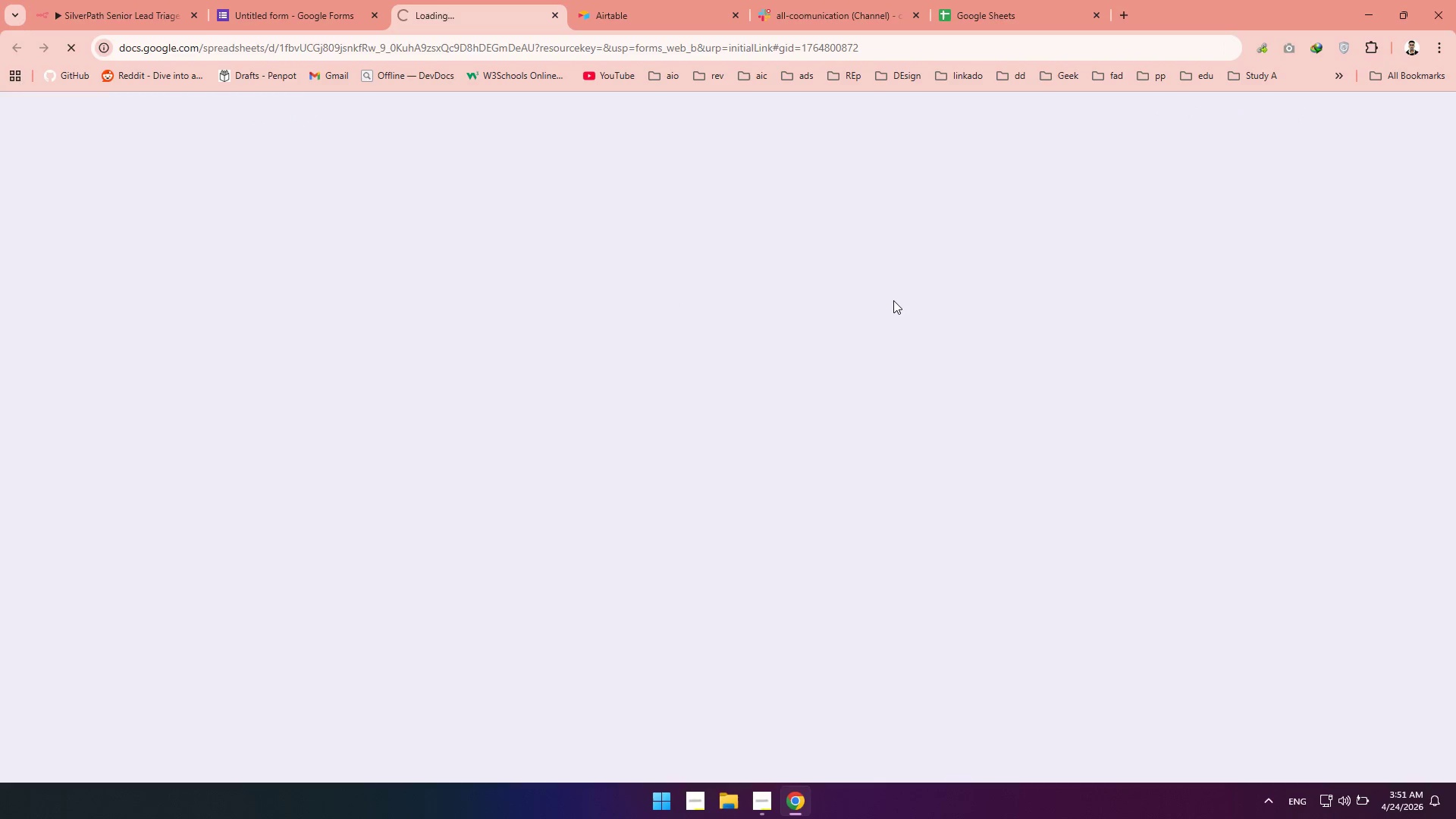 
left_click([318, 0])
 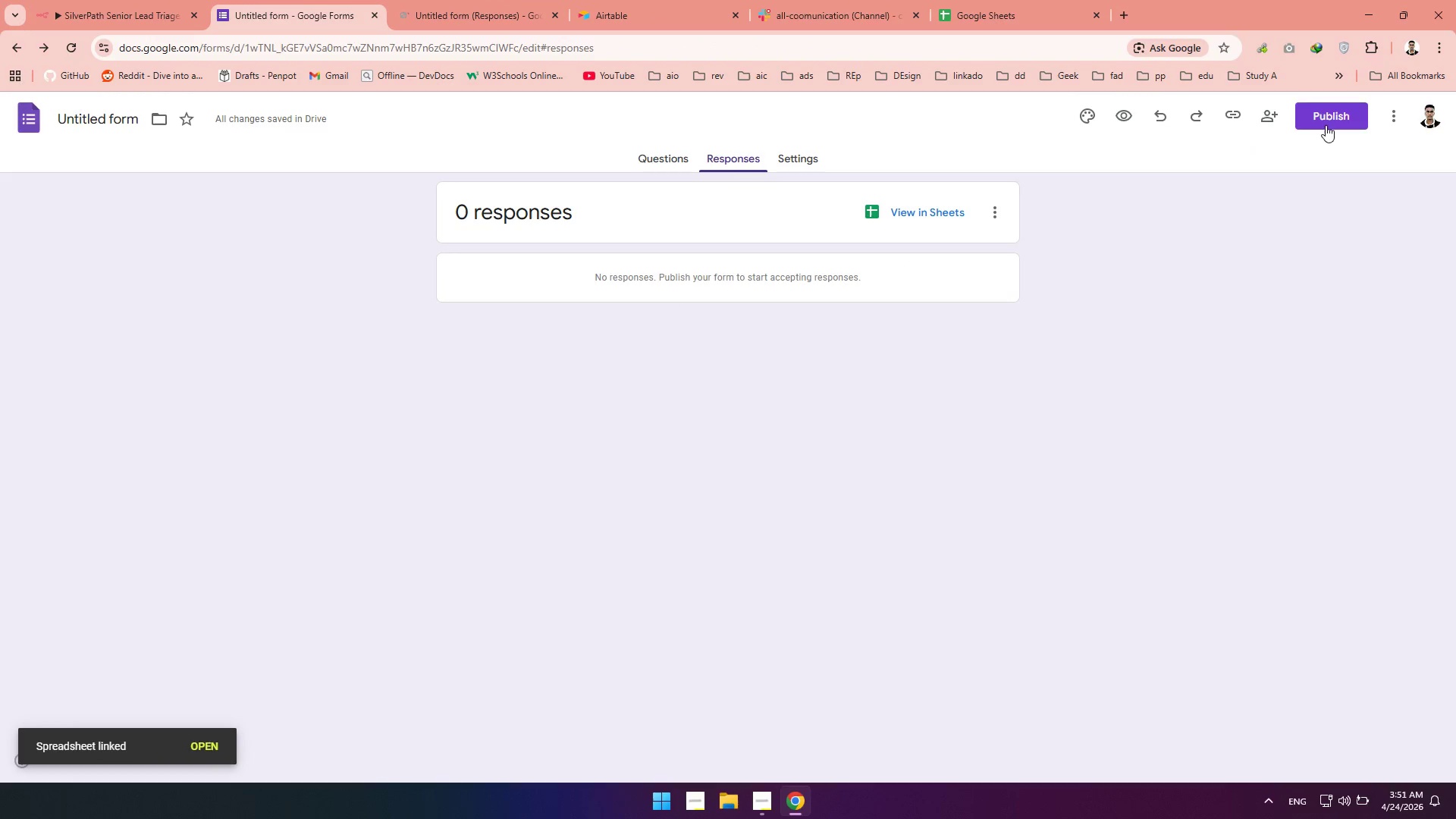 
left_click([1332, 115])
 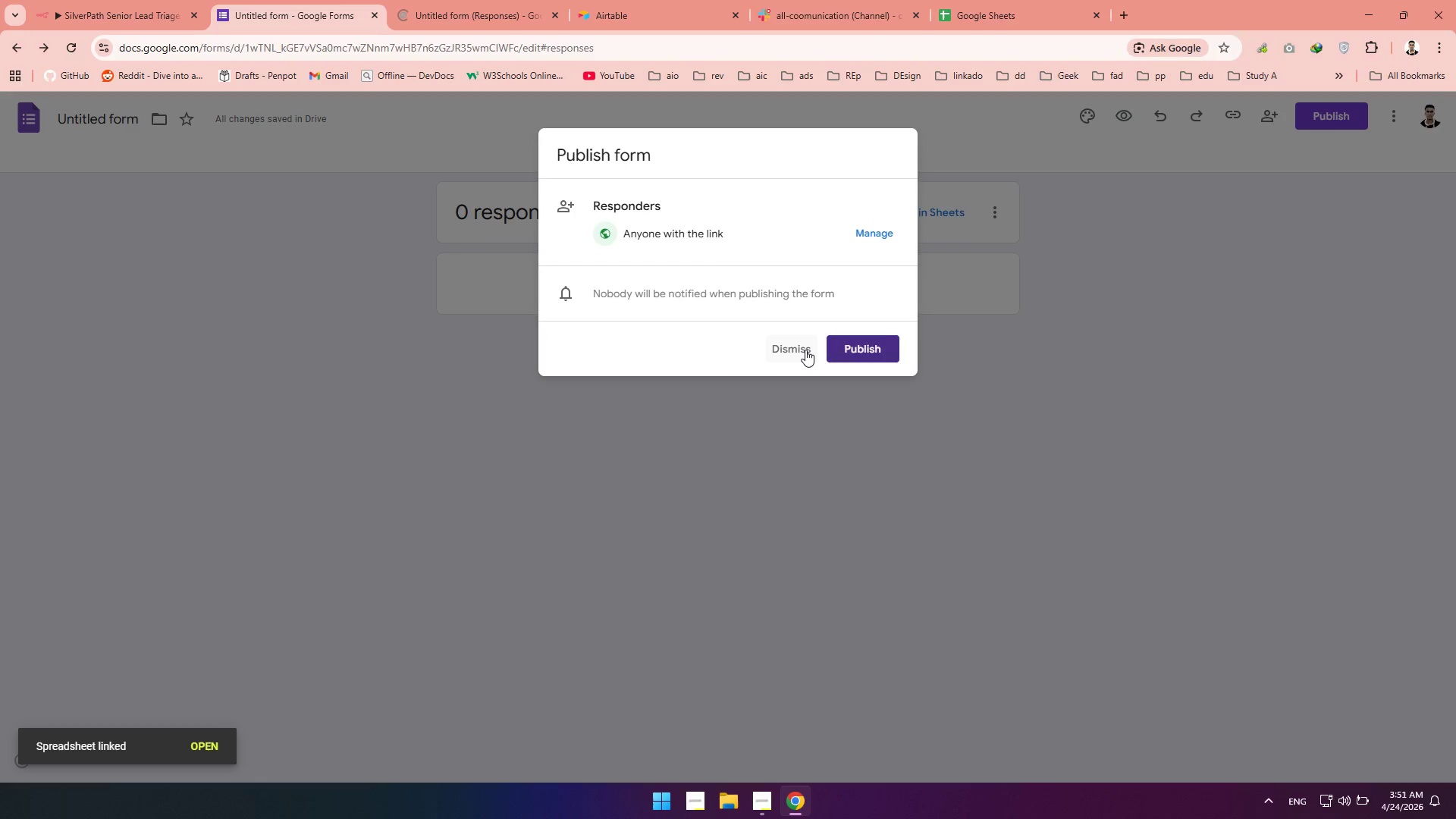 
wait(5.66)
 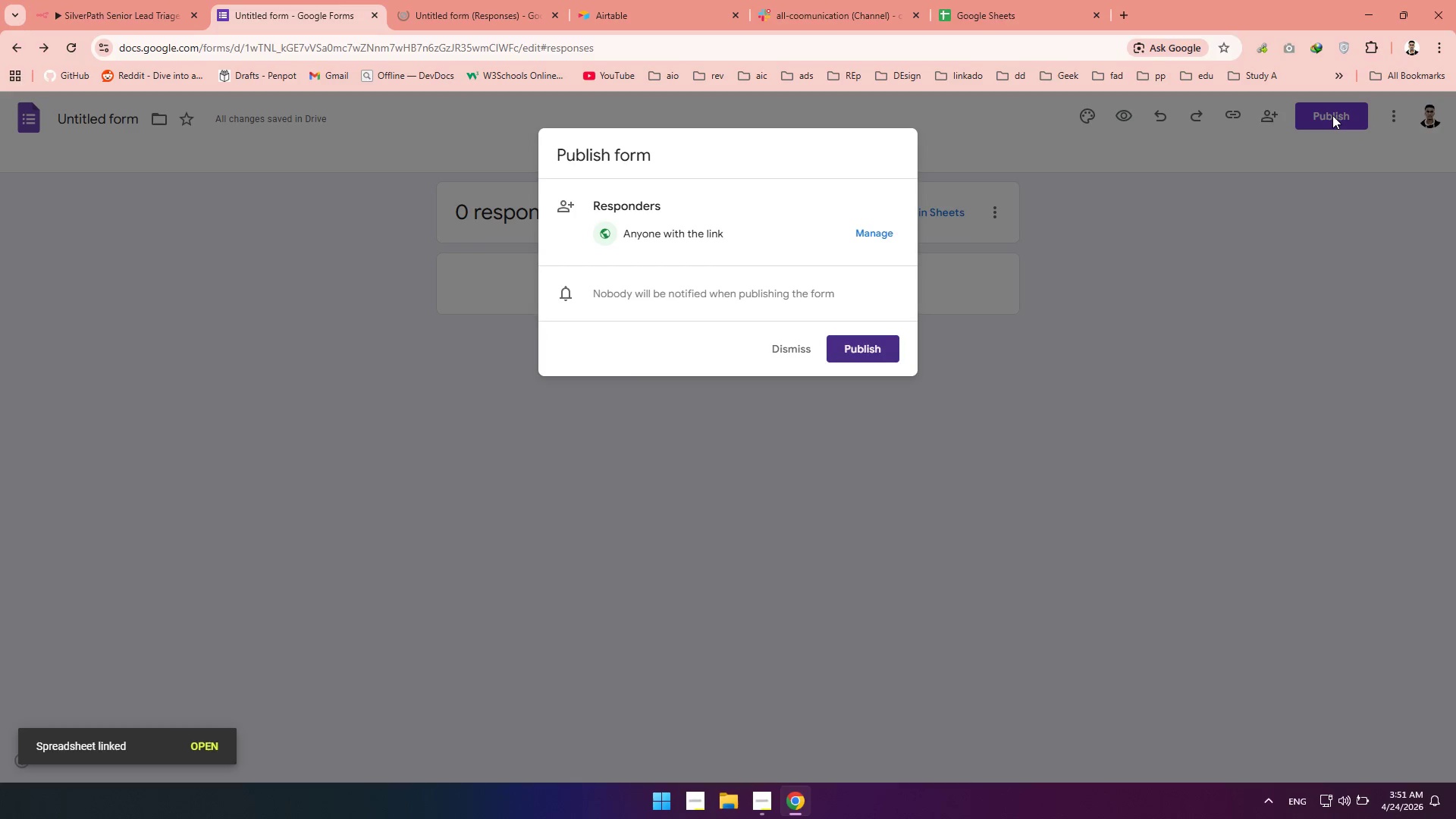 
left_click([880, 356])
 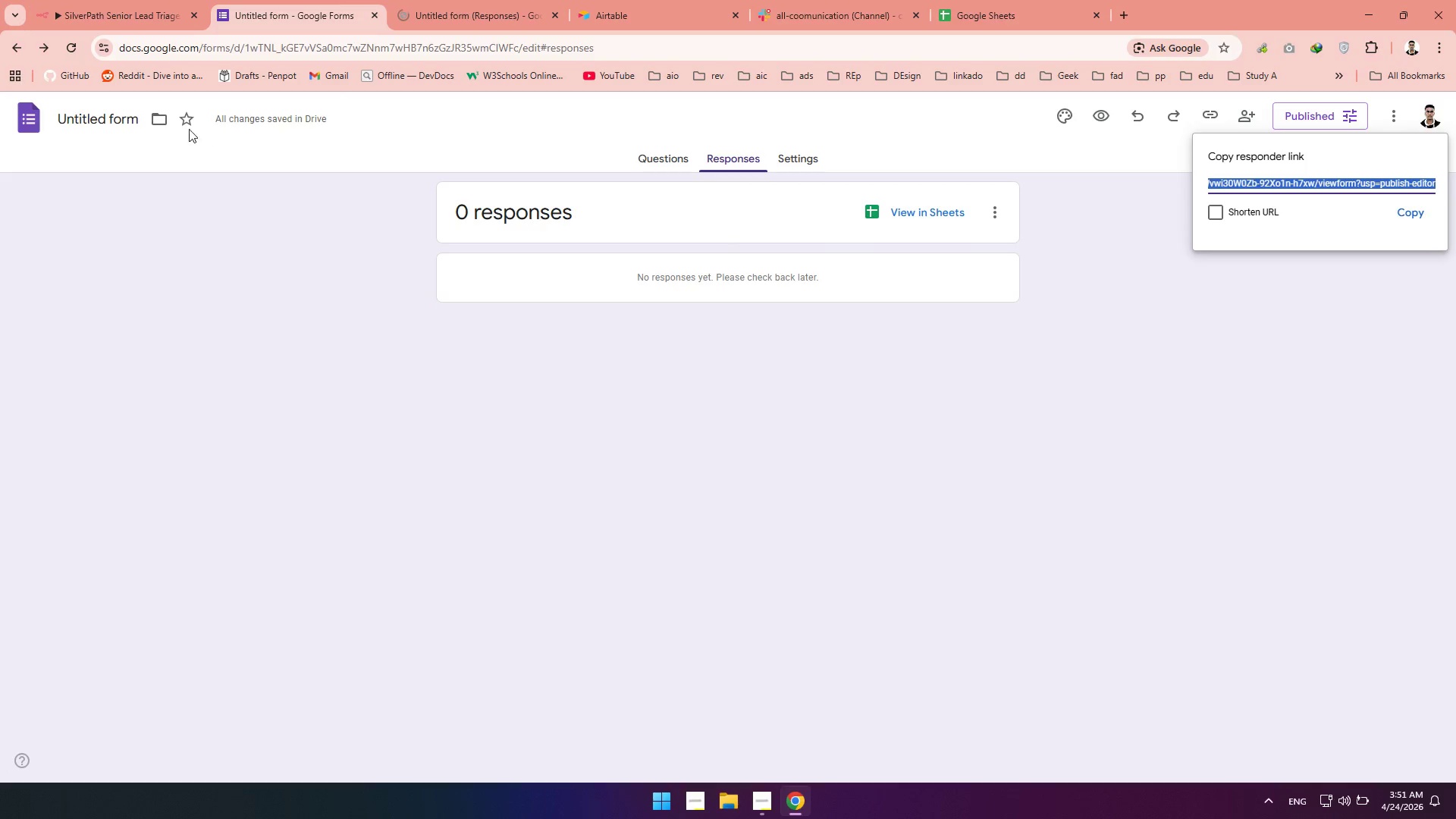 
left_click([119, 118])
 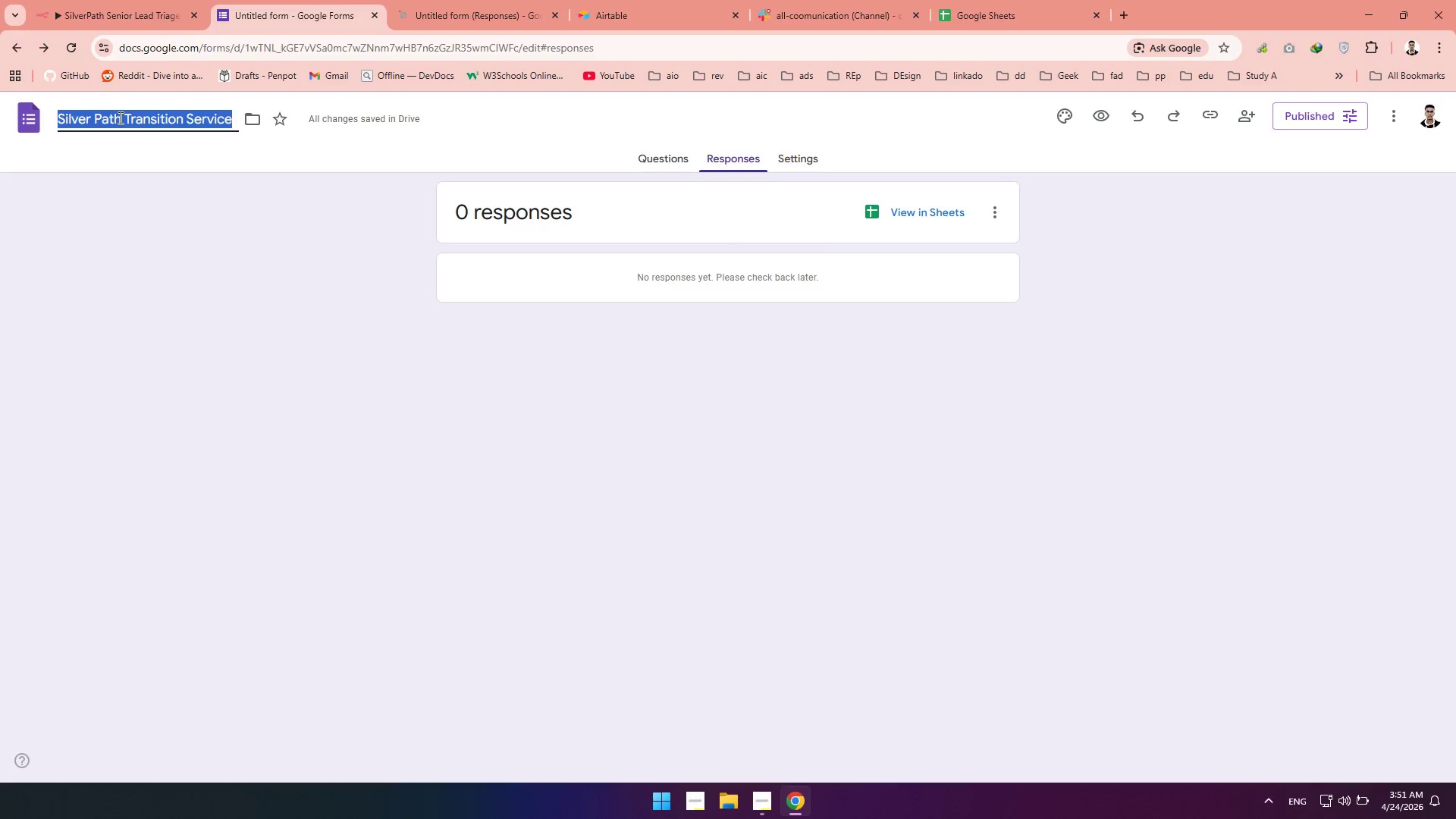 
key(Control+C)
 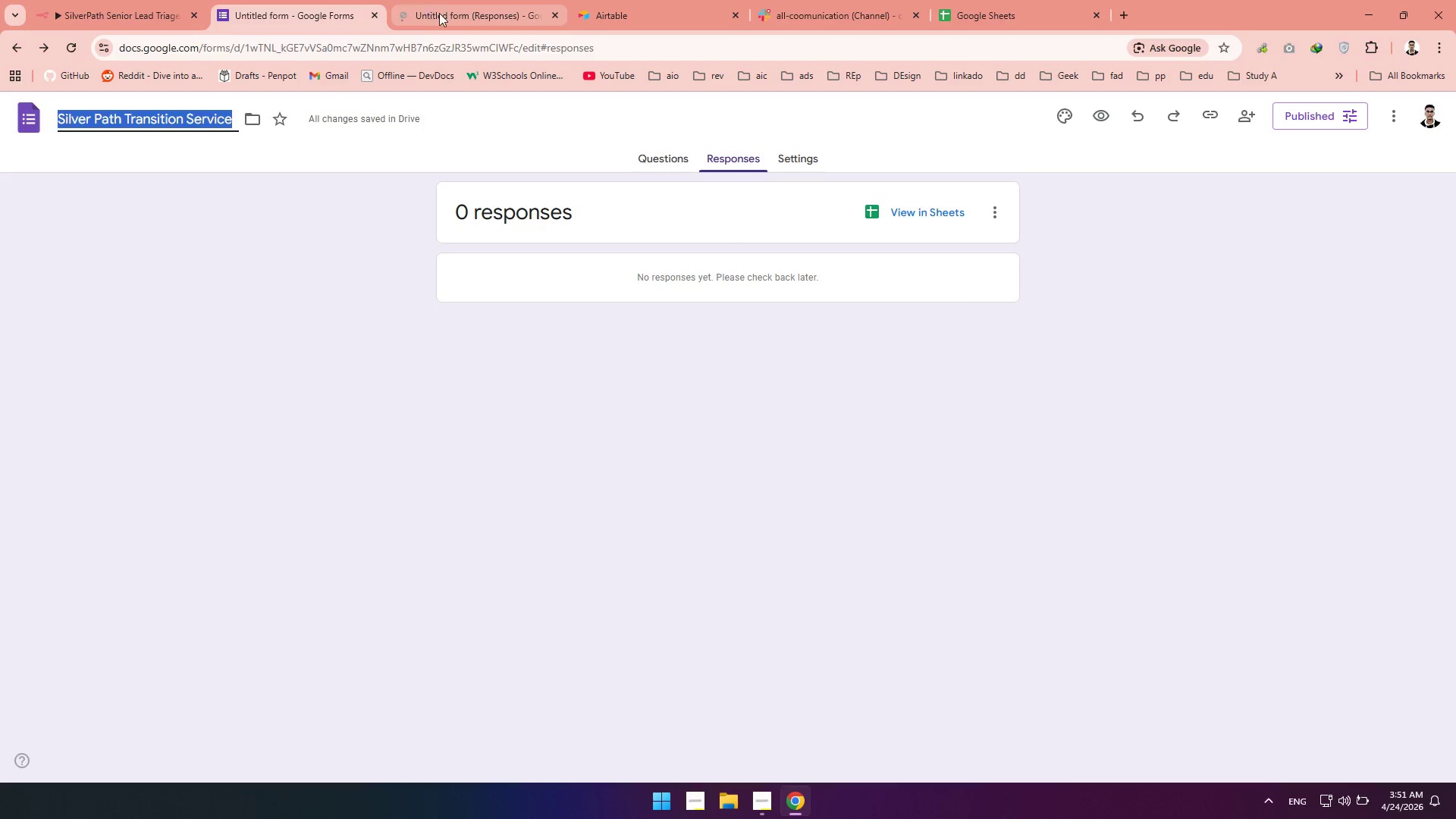 
left_click([440, 14])
 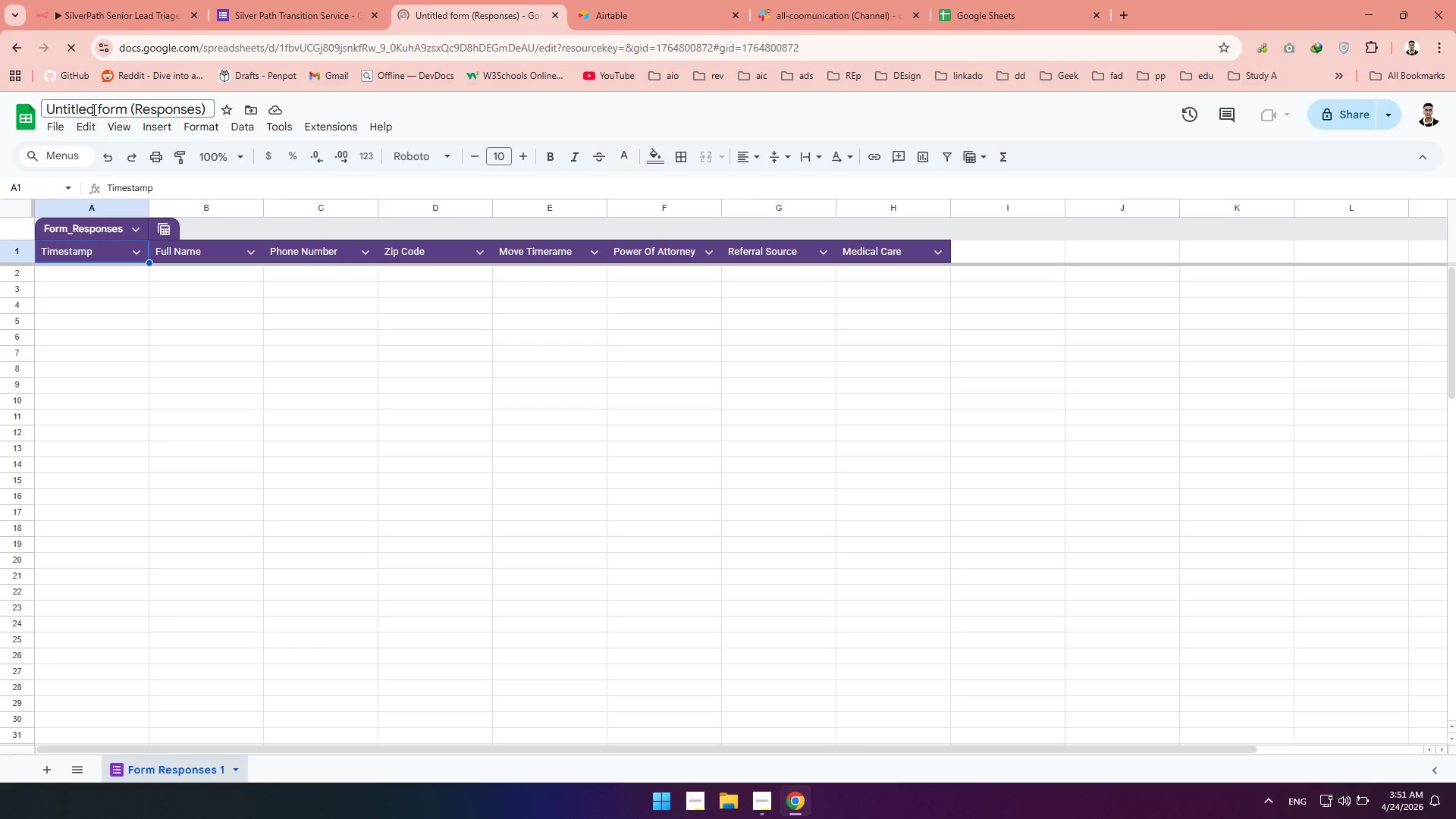 
double_click([93, 109])
 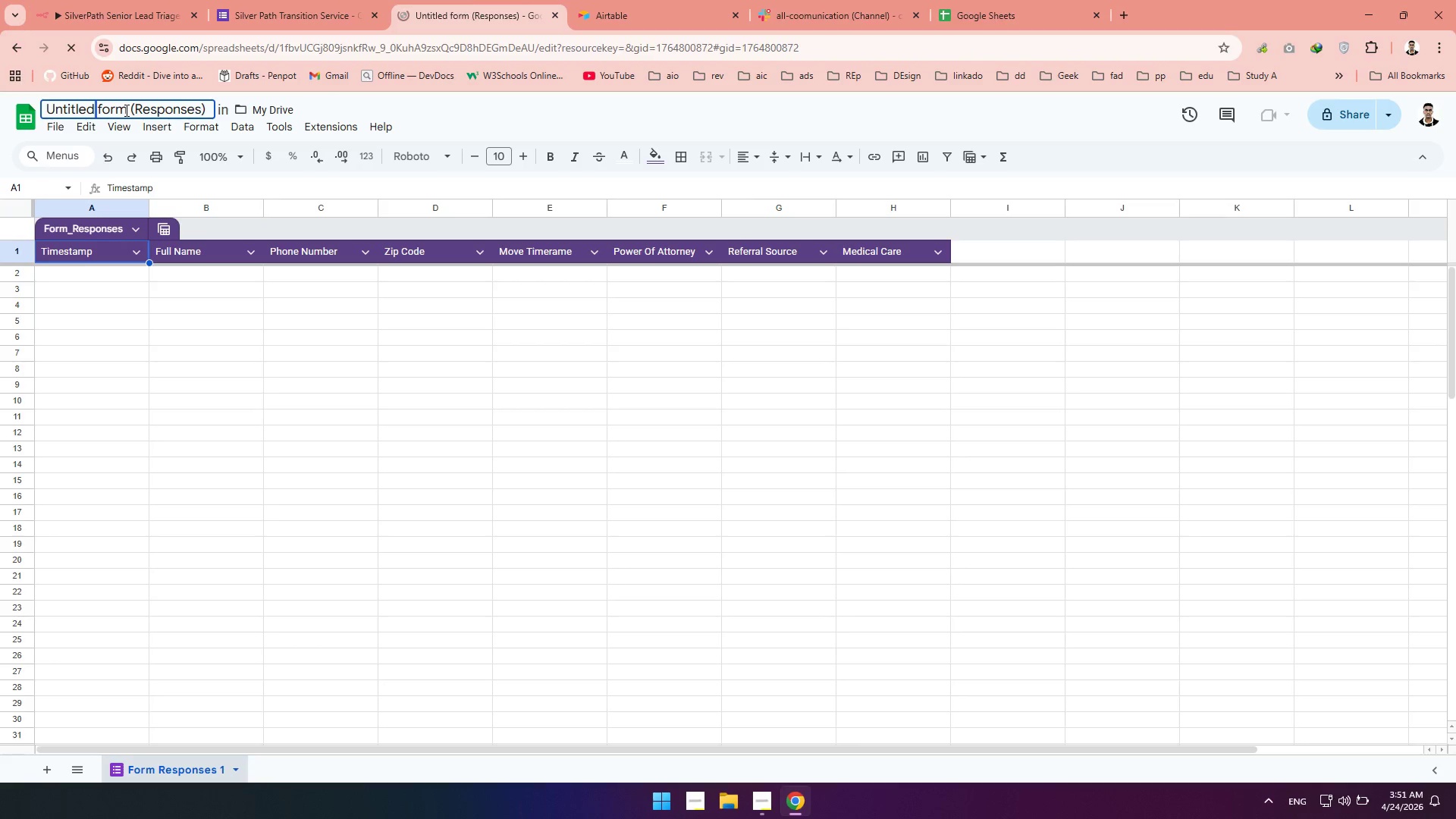 
left_click_drag(start_coordinate=[125, 110], to_coordinate=[33, 113])
 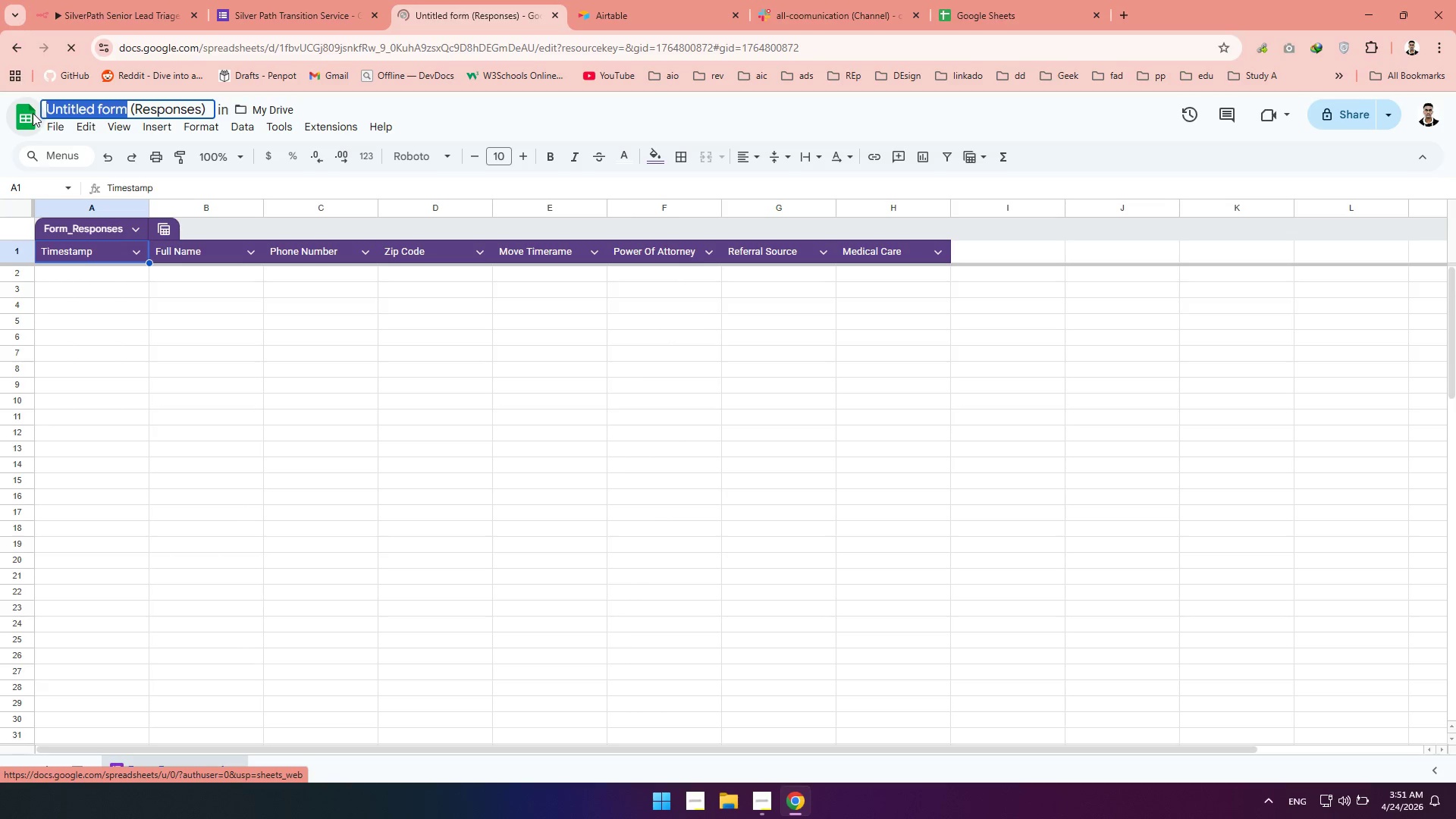 
key(Control+V)
 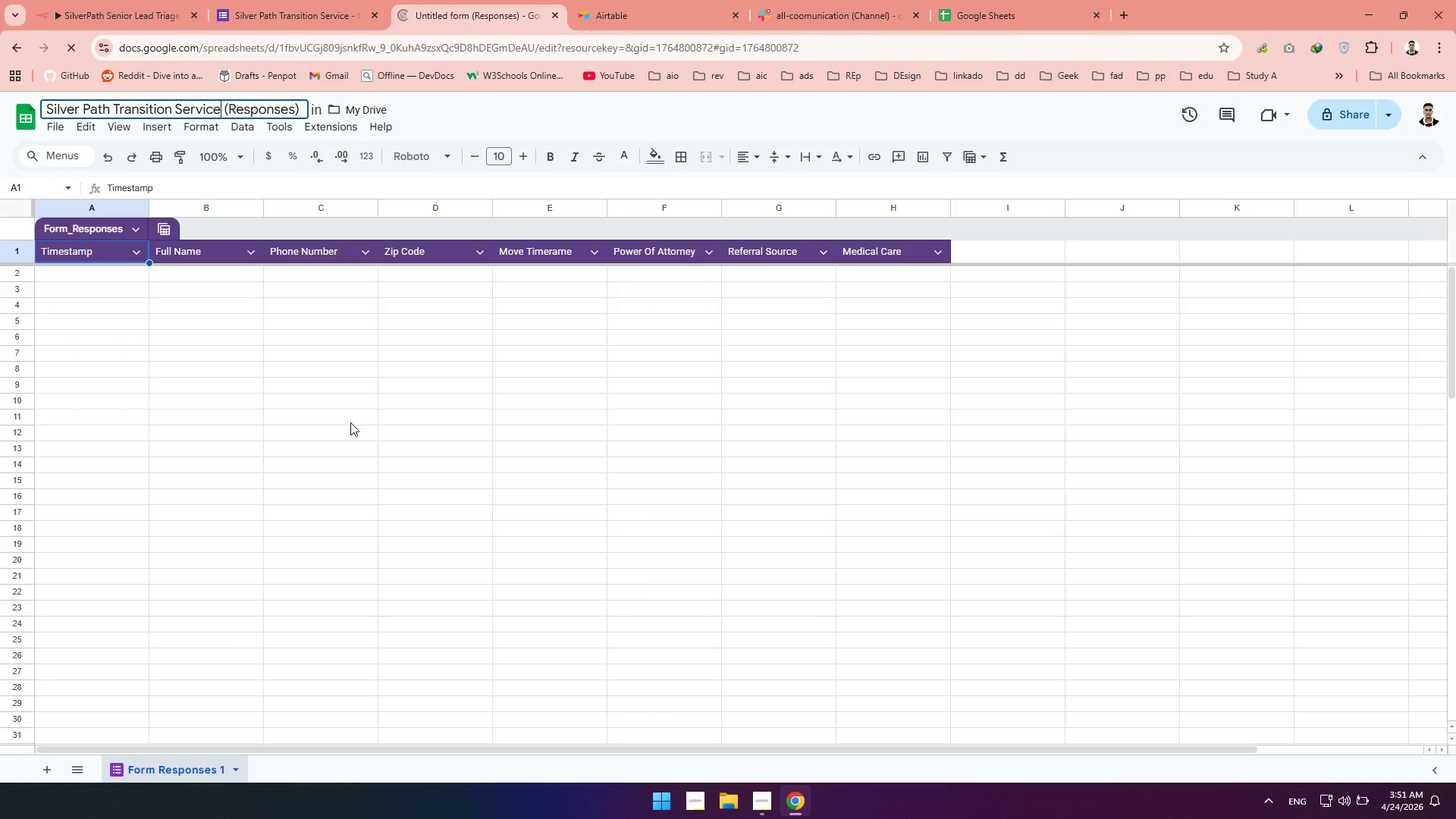 
left_click([350, 422])
 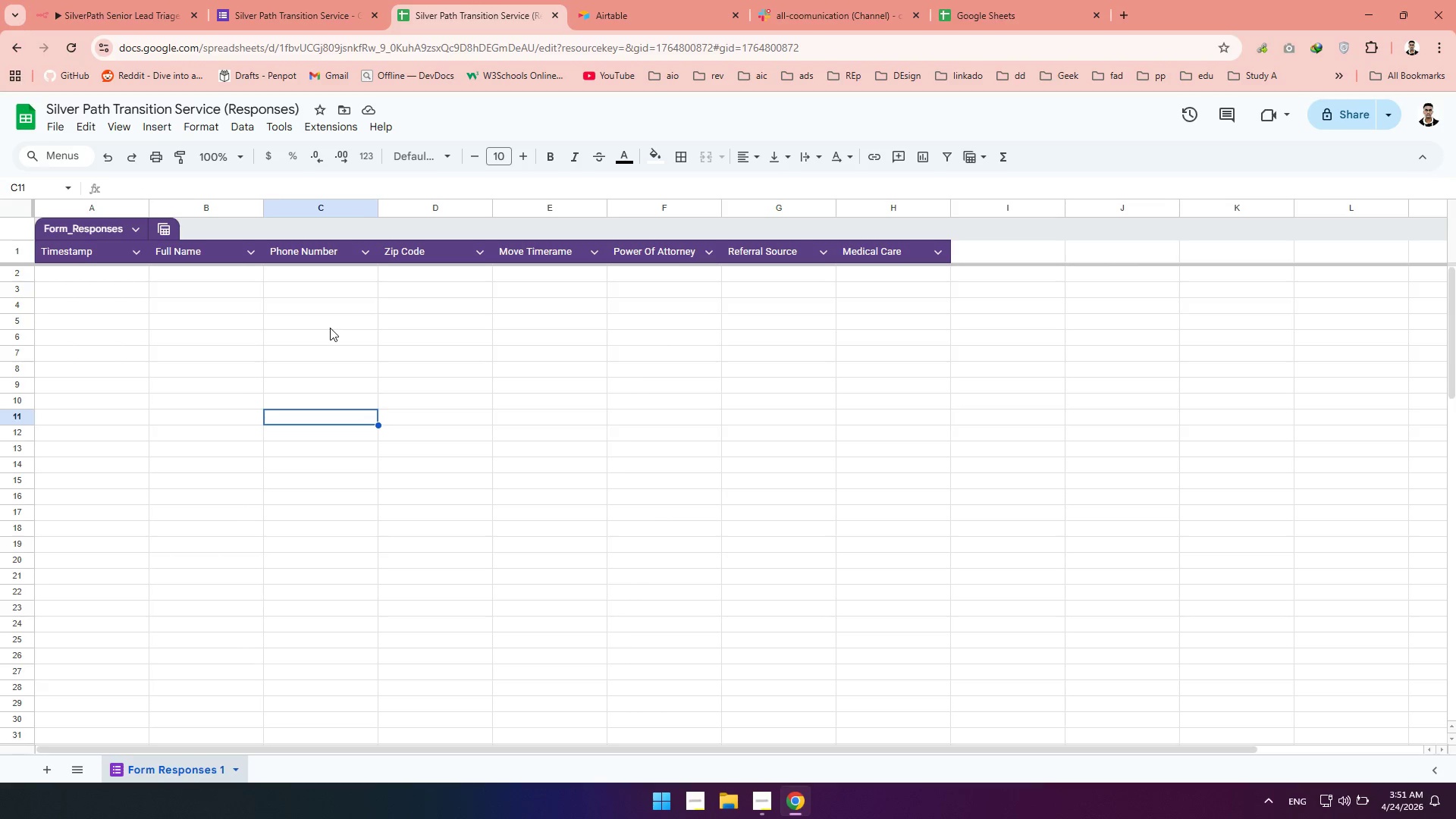 
left_click([298, 0])
 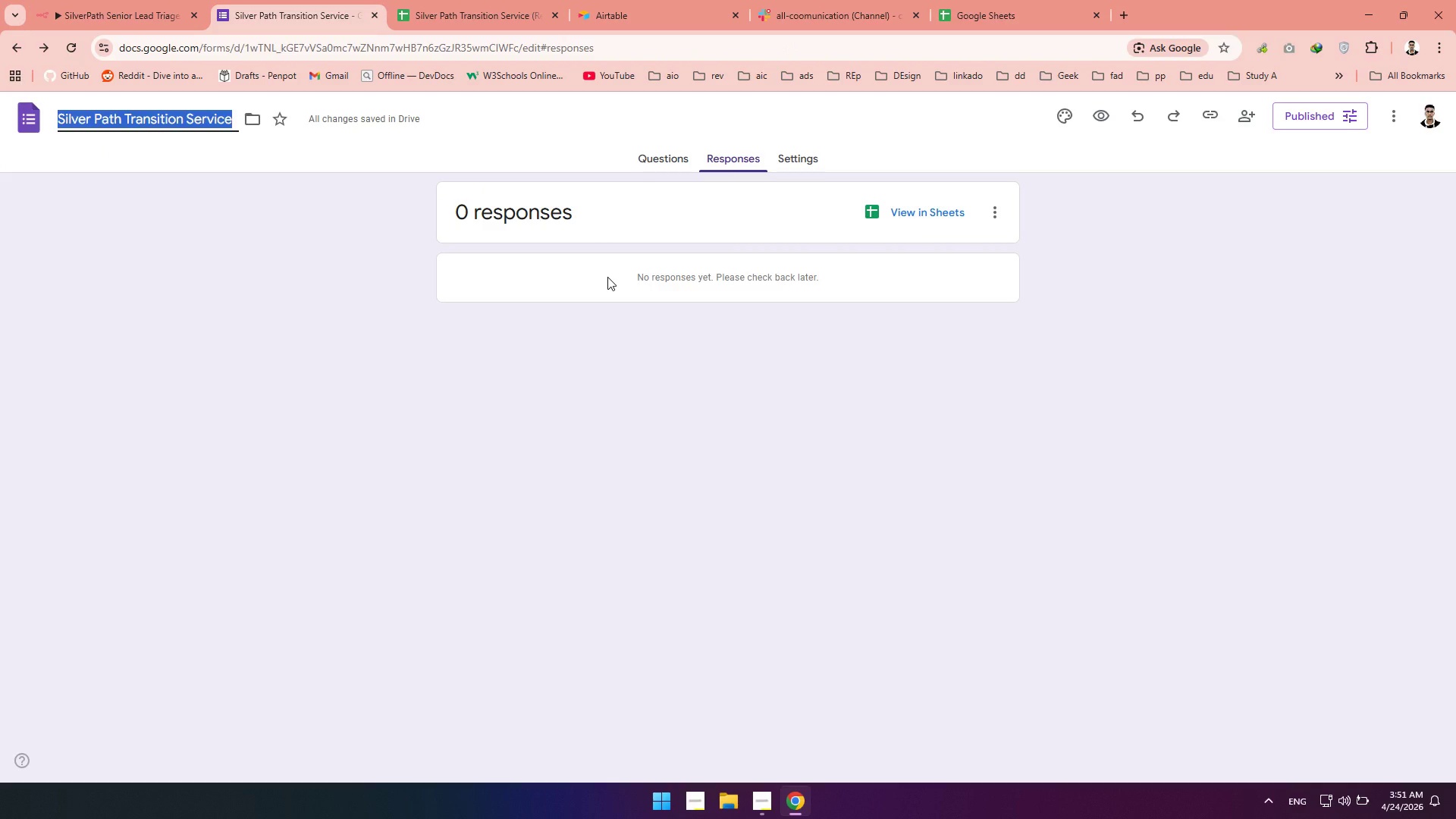 
wait(12.11)
 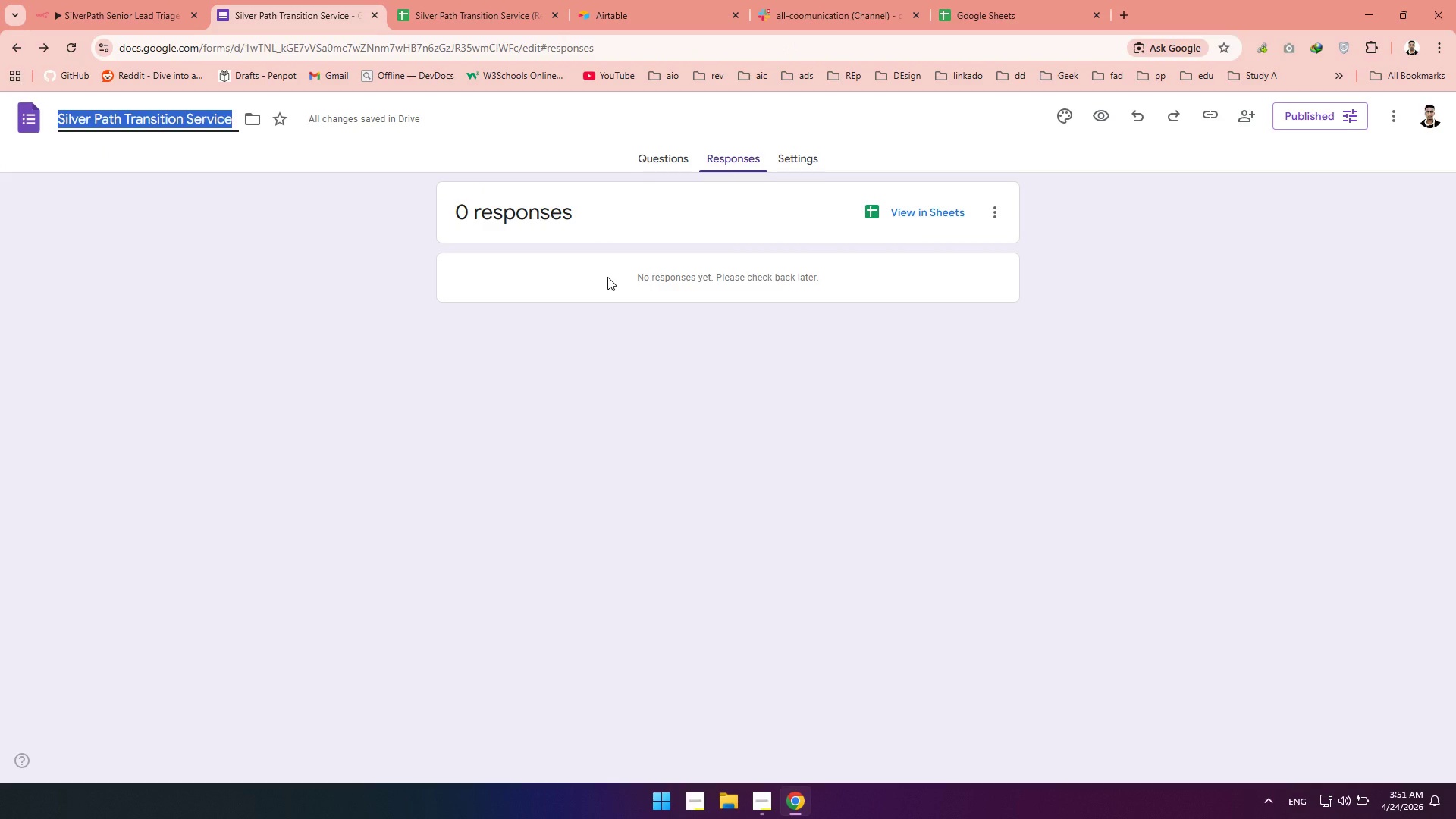 
left_click([1211, 115])
 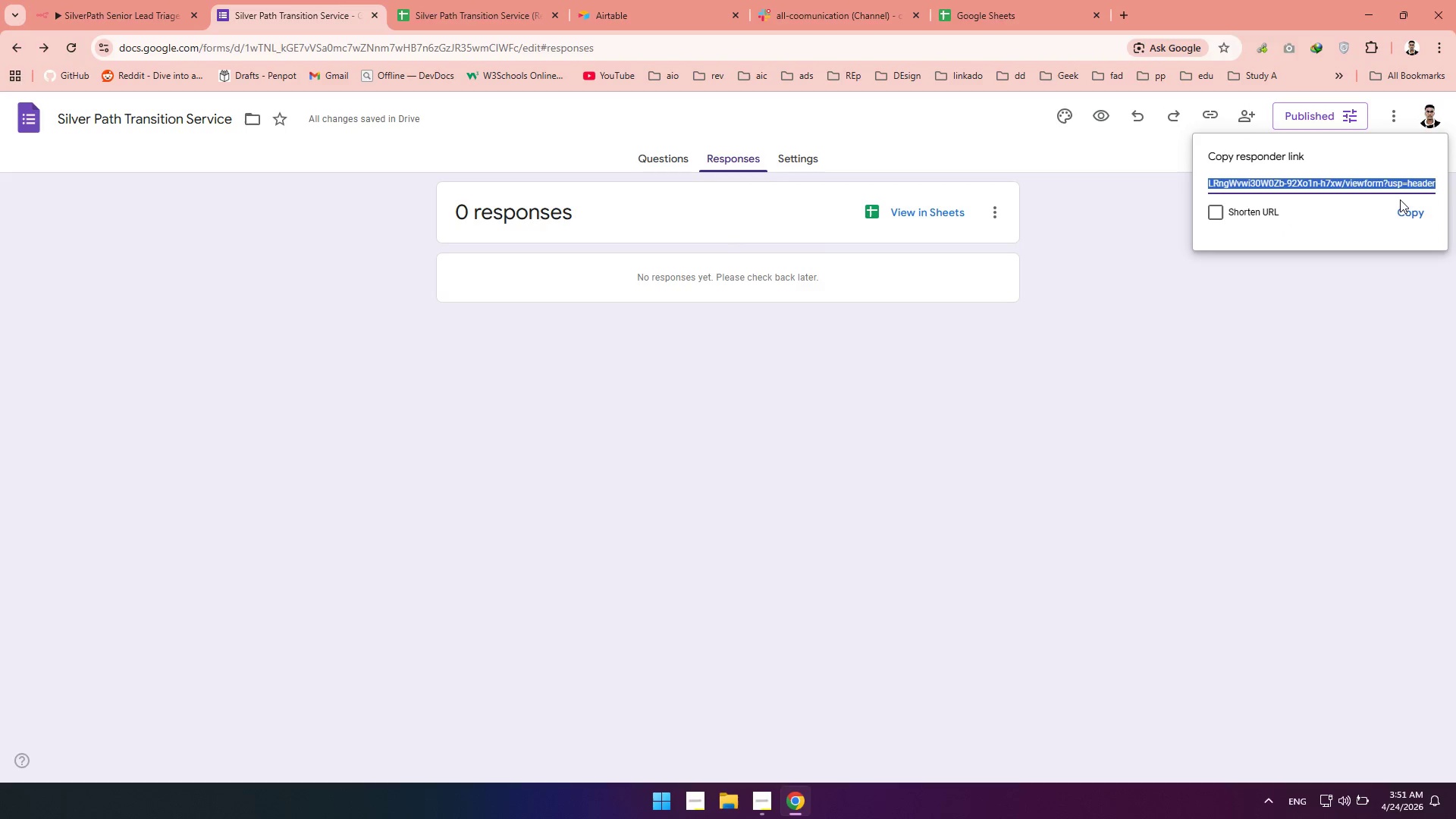 
left_click([1404, 209])
 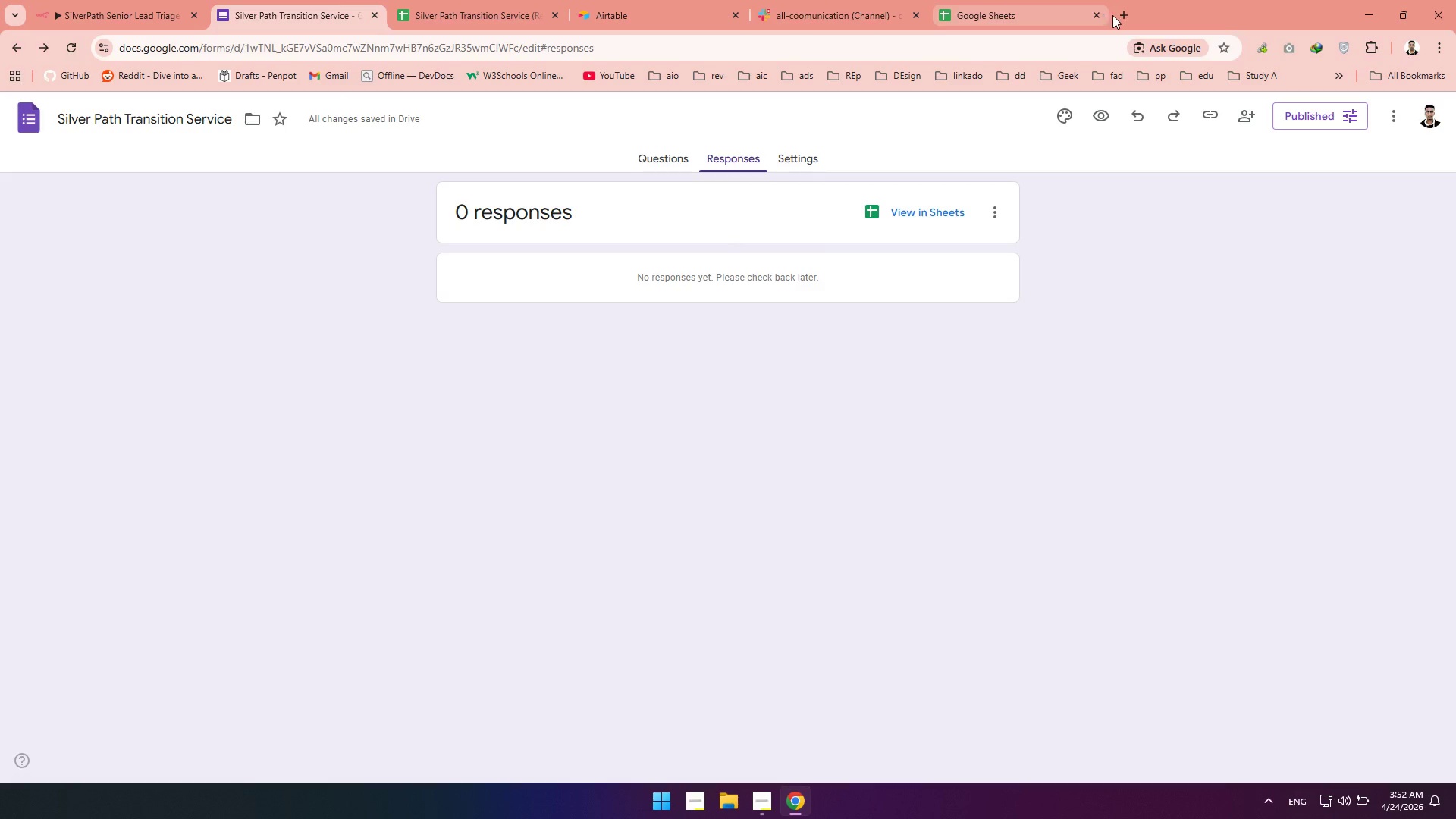 
left_click_drag(start_coordinate=[1038, 17], to_coordinate=[700, 0])
 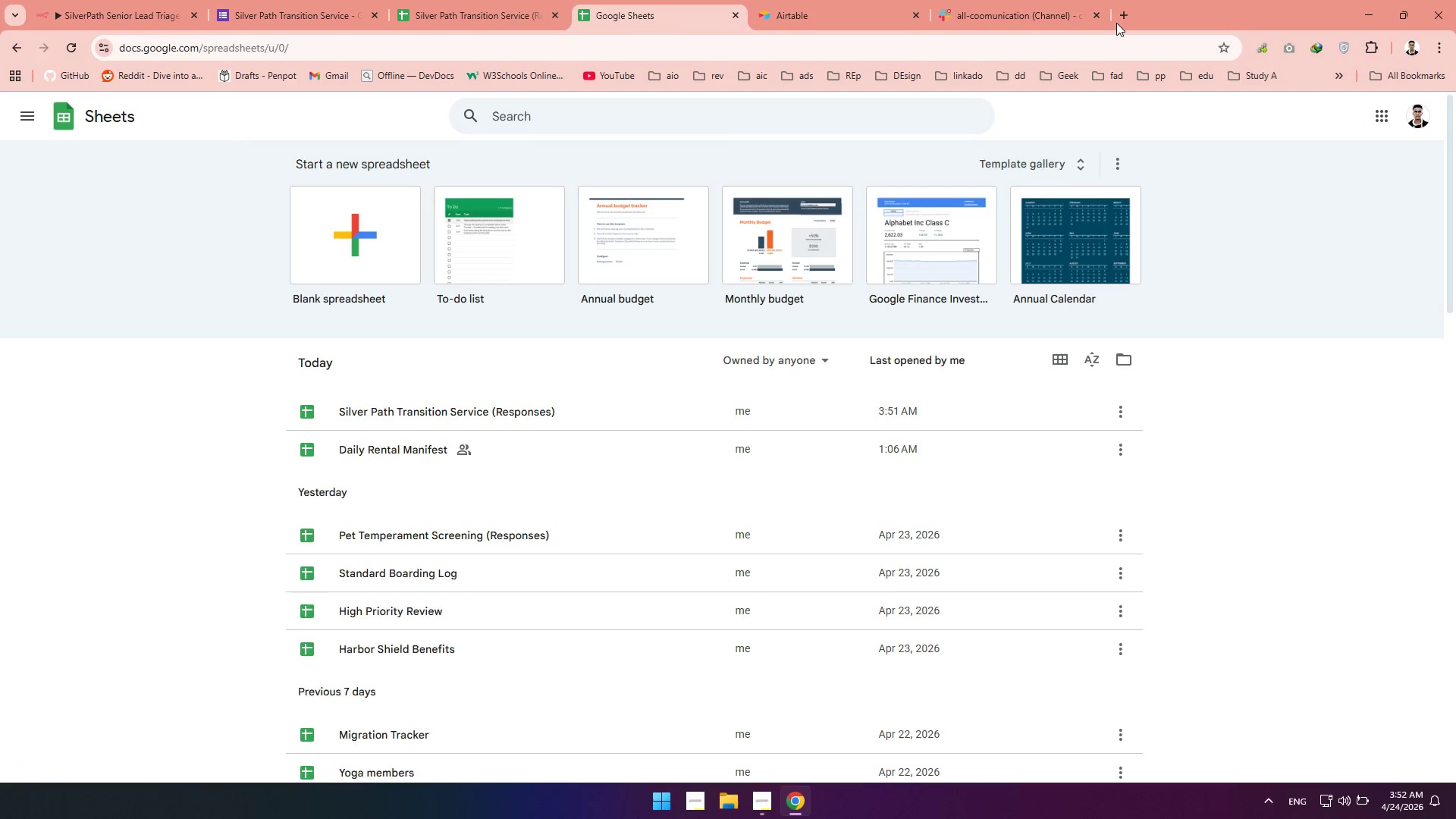 
left_click([1121, 20])
 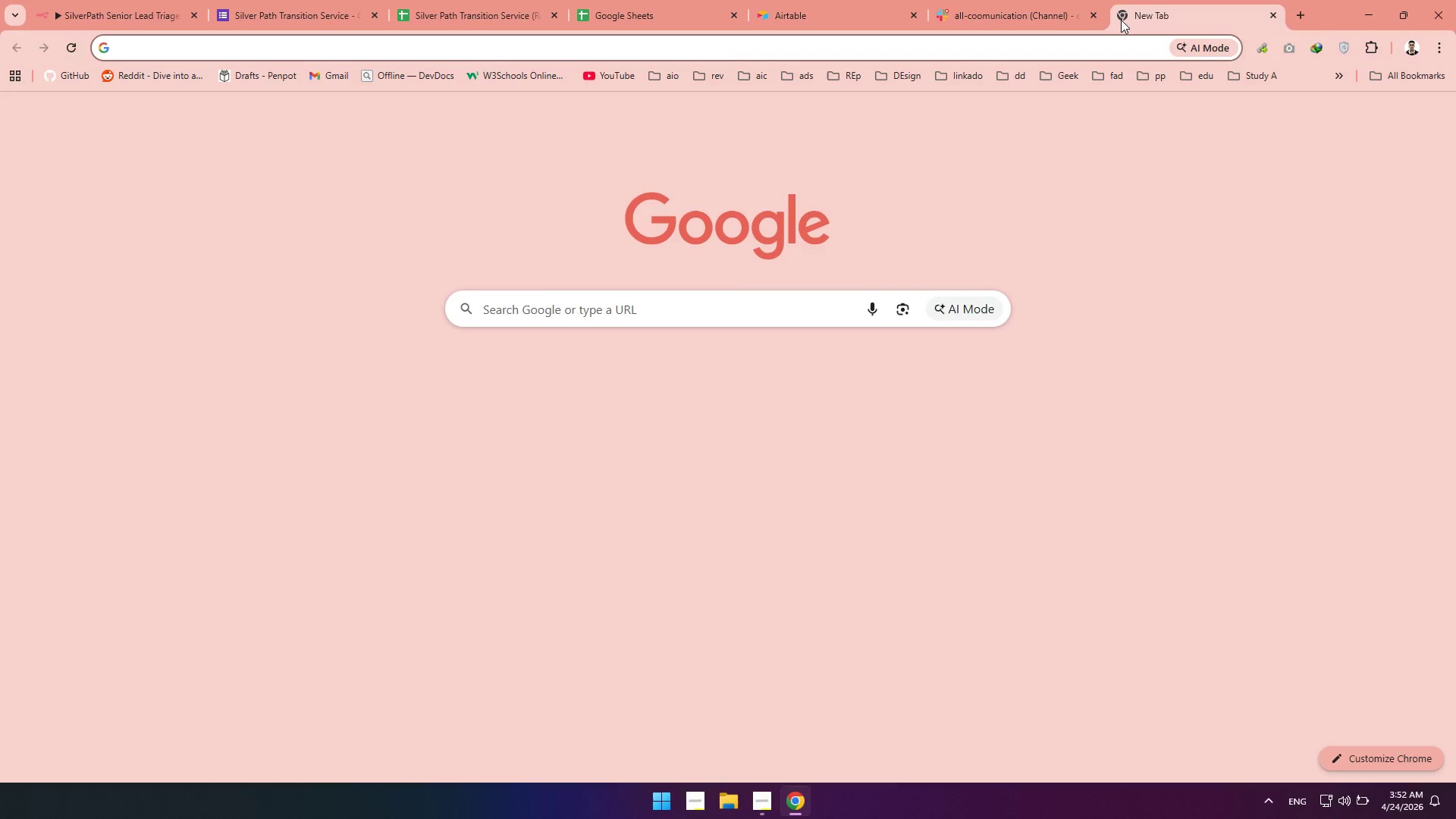 
key(Control+V)
 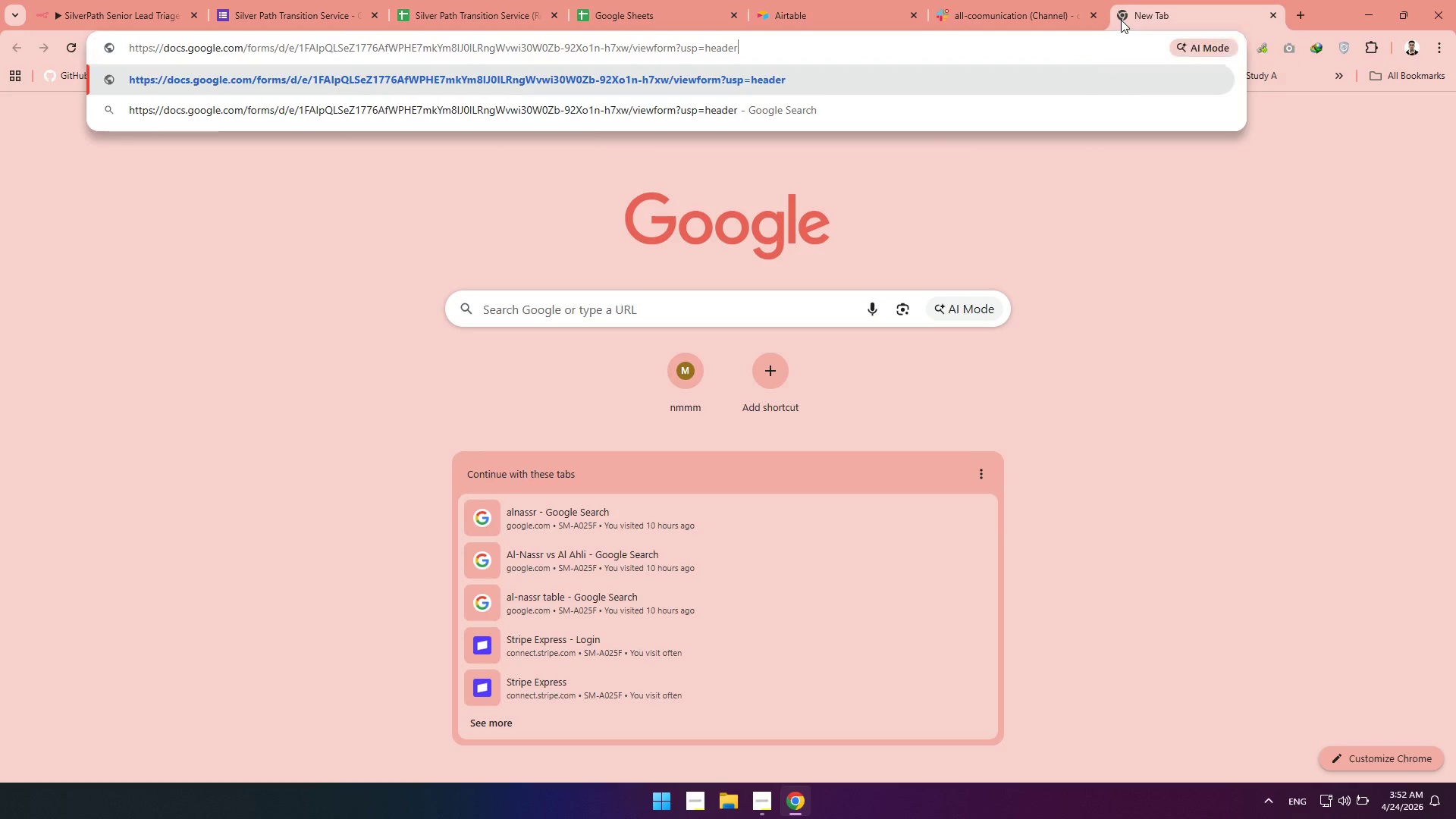 
key(Enter)
 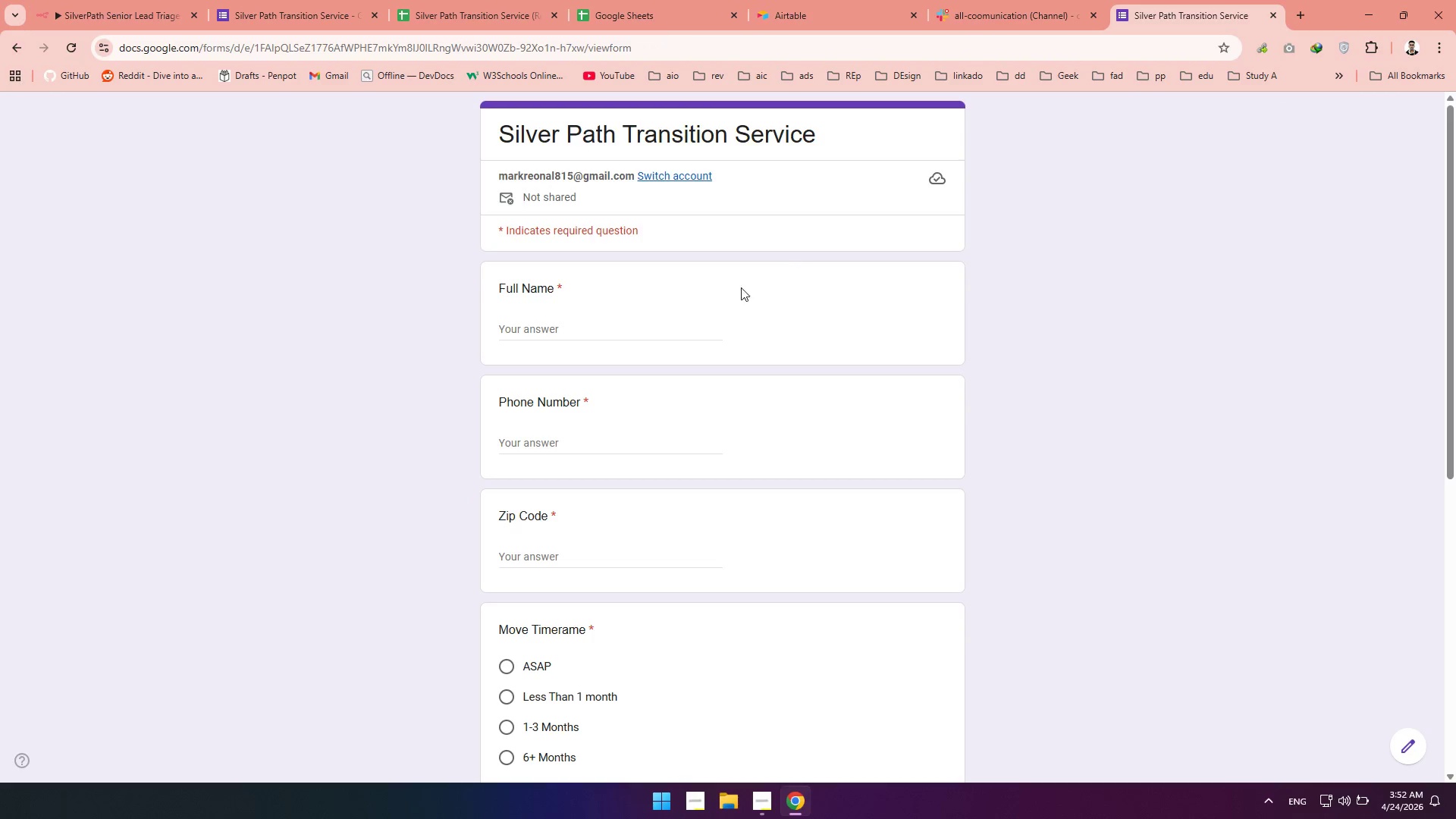 
left_click([594, 337])
 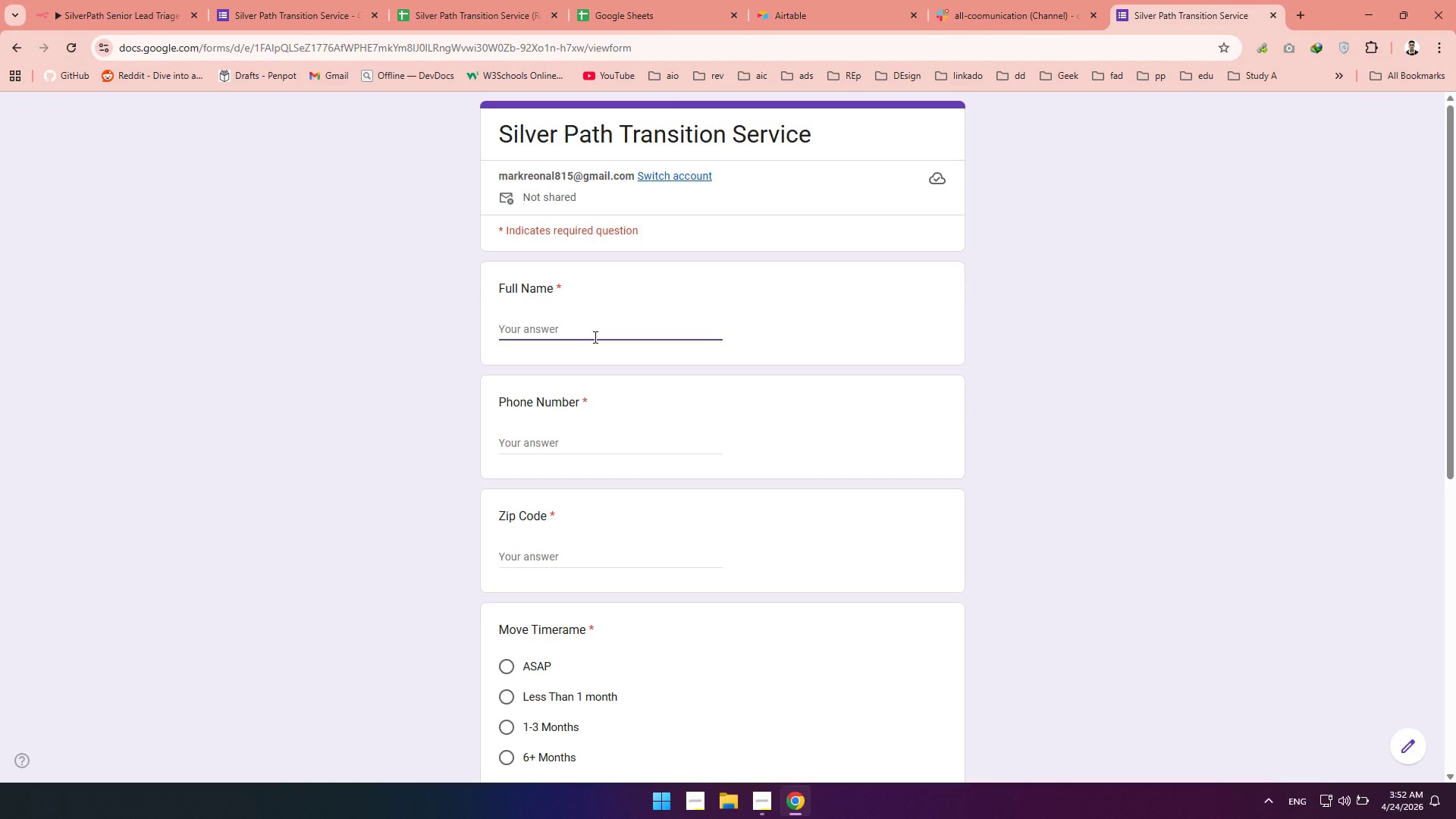 
type(Jhon DOe)
key(Backspace)
key(Backspace)
type(oe)
 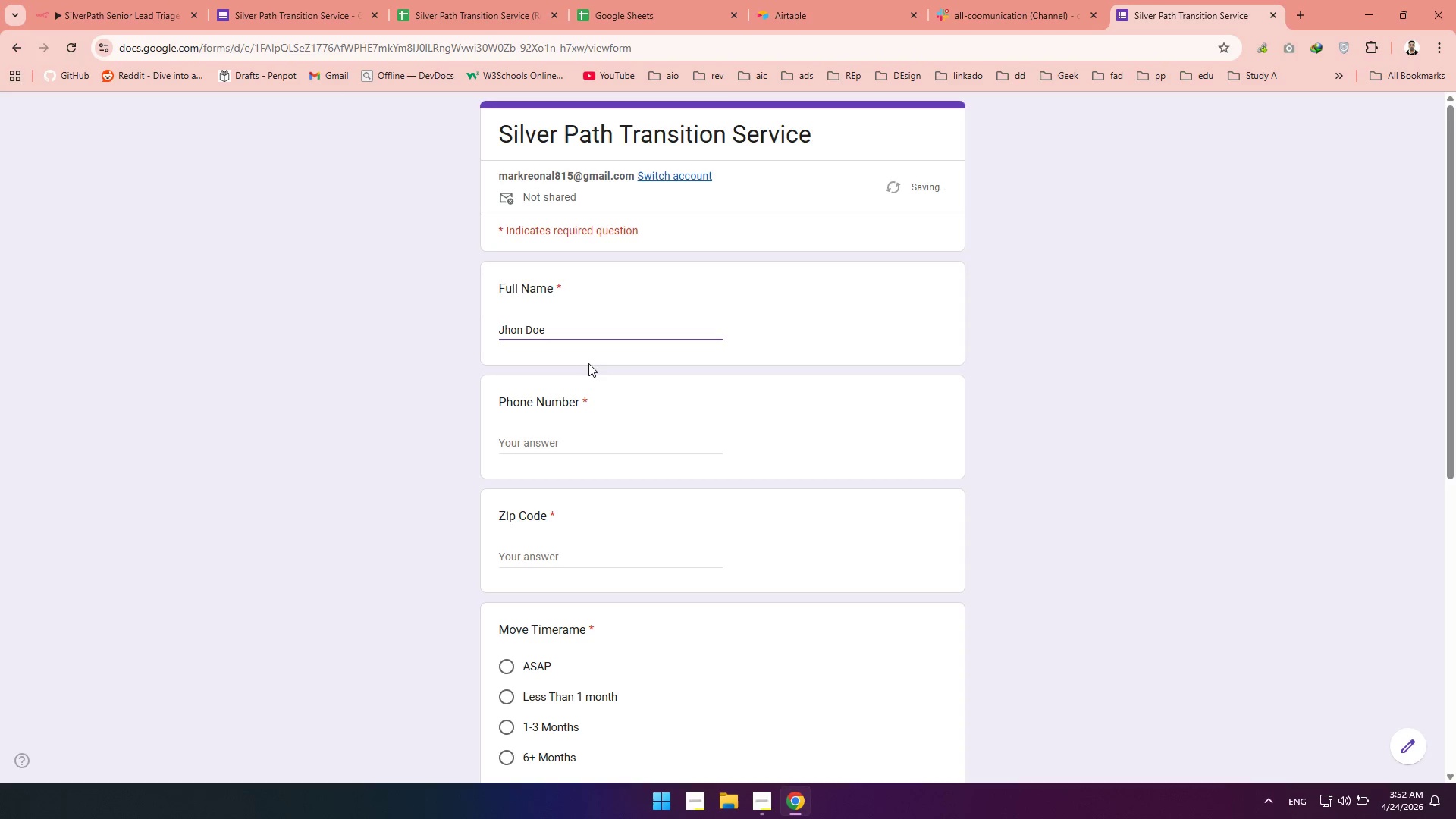 
left_click([546, 452])
 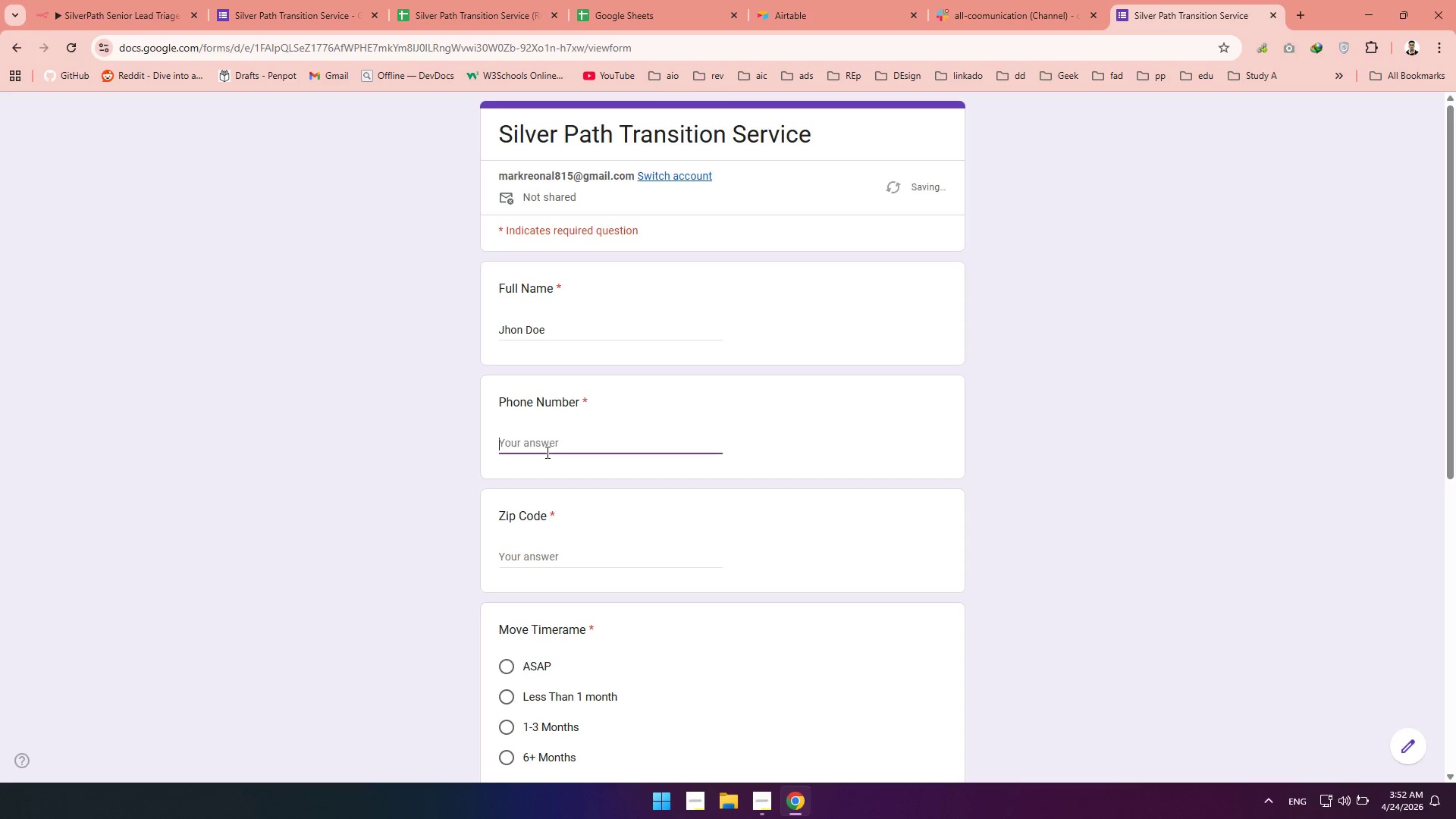 
type(098675432)
 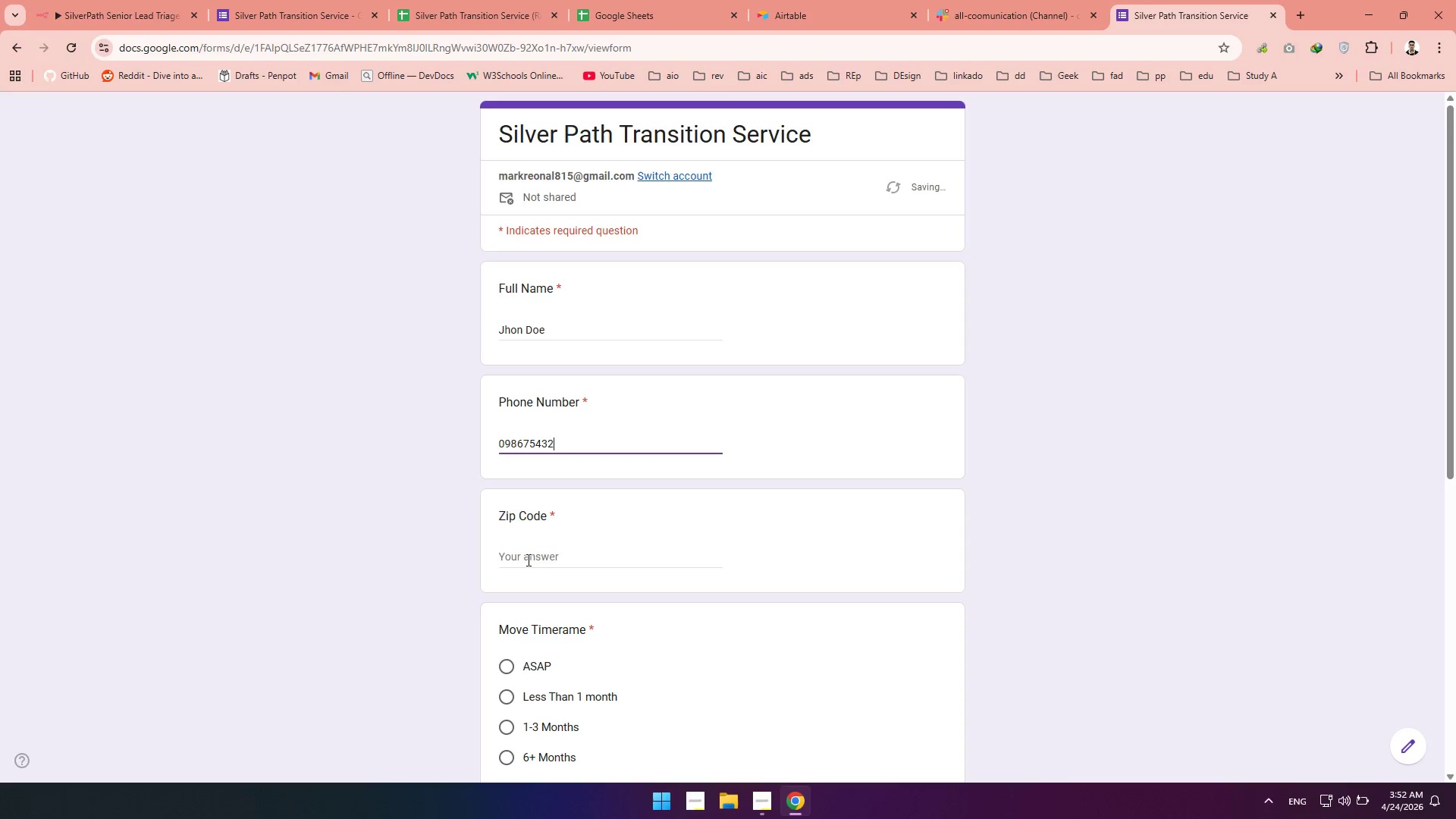 
left_click([527, 558])
 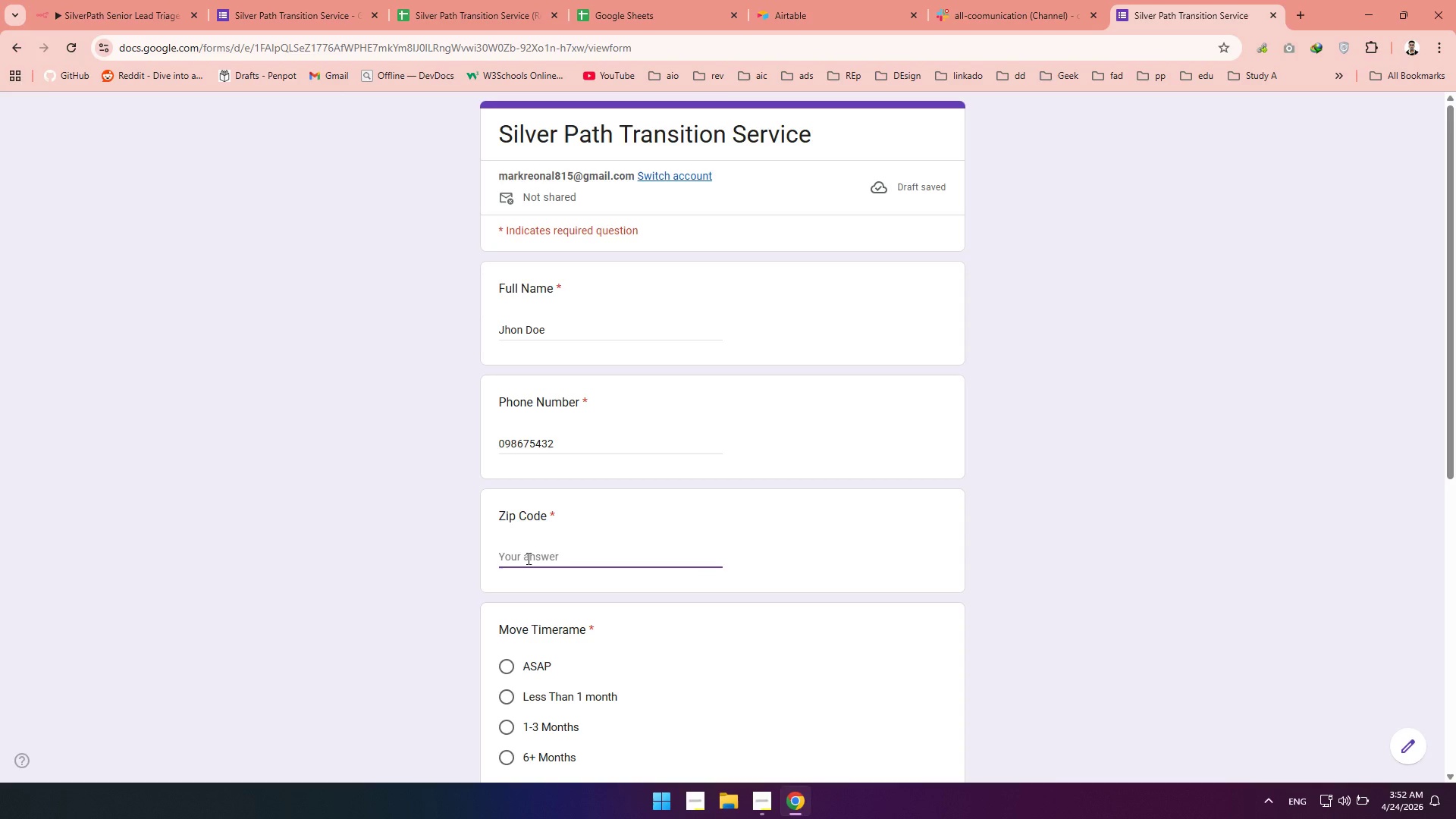 
wait(5.17)
 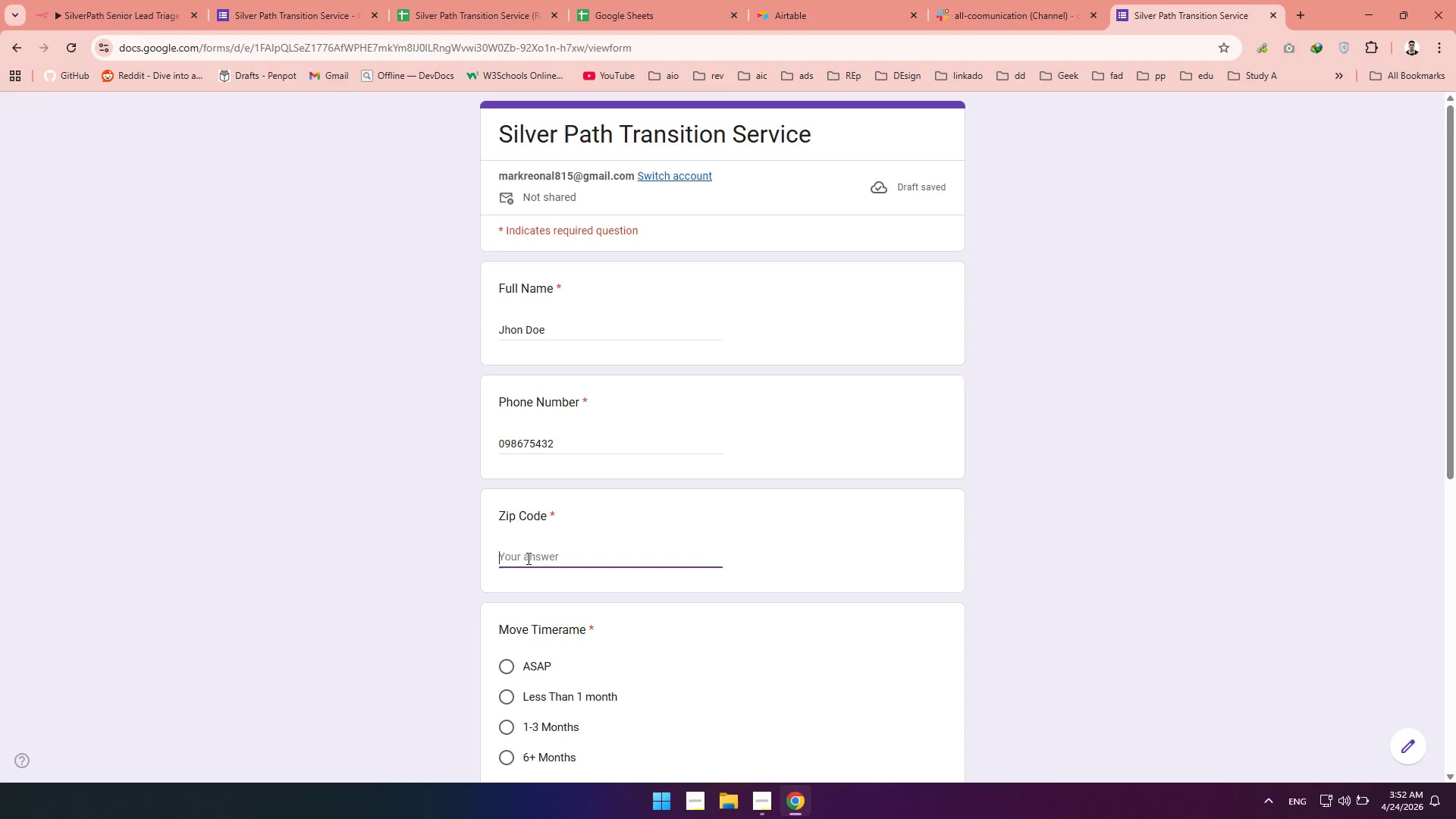 
type(90210)
 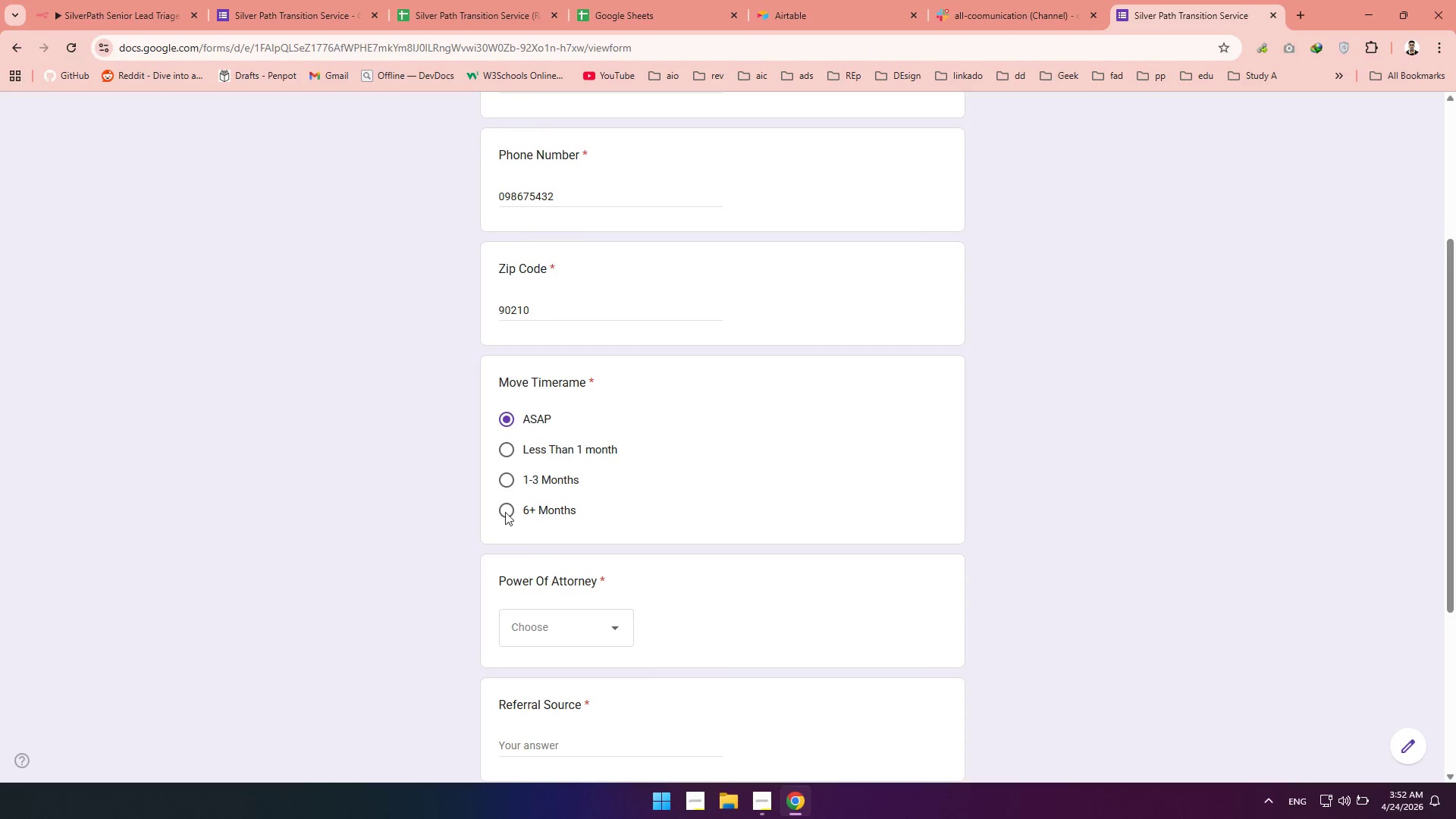 
wait(5.41)
 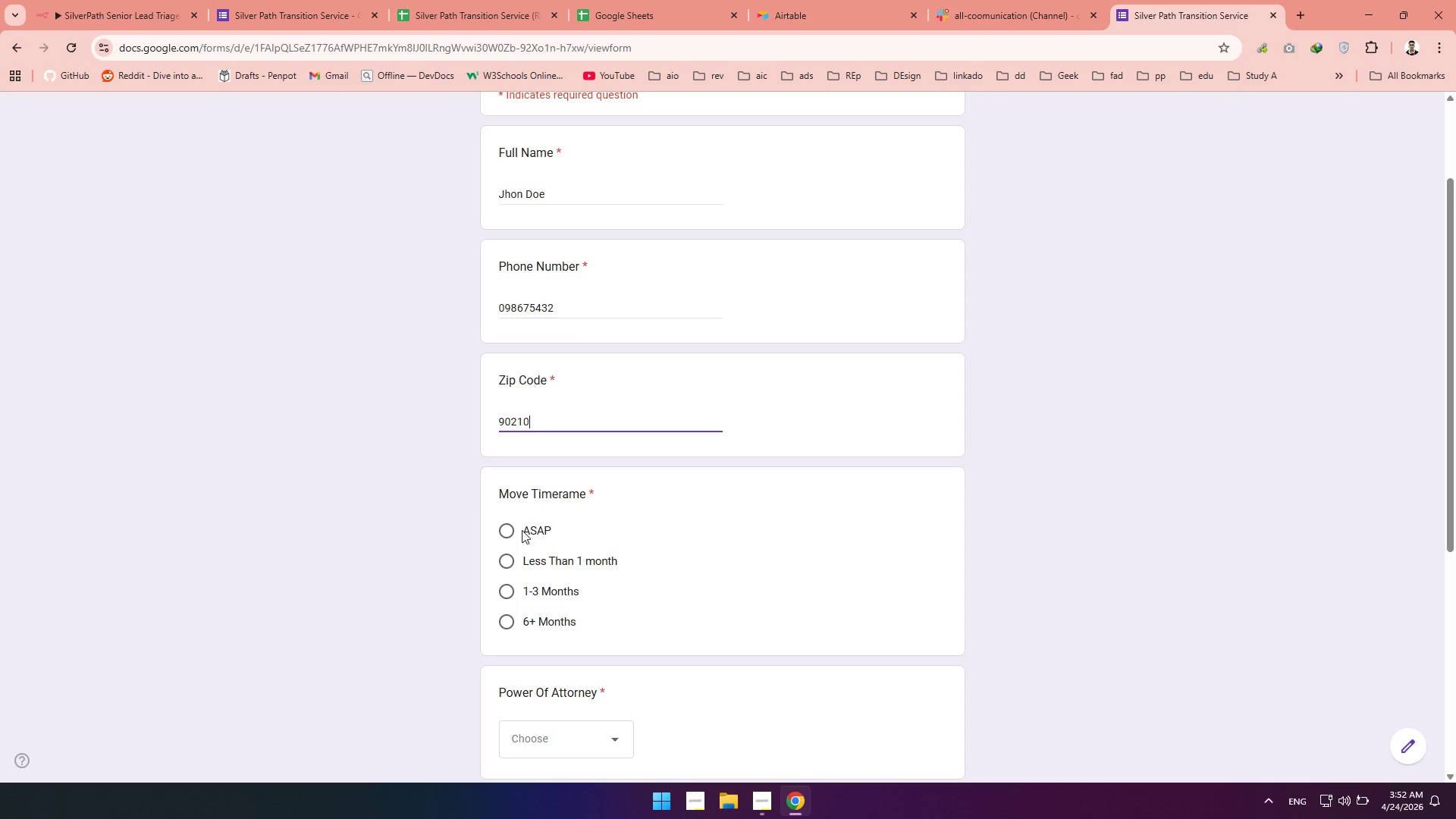 
double_click([505, 408])
 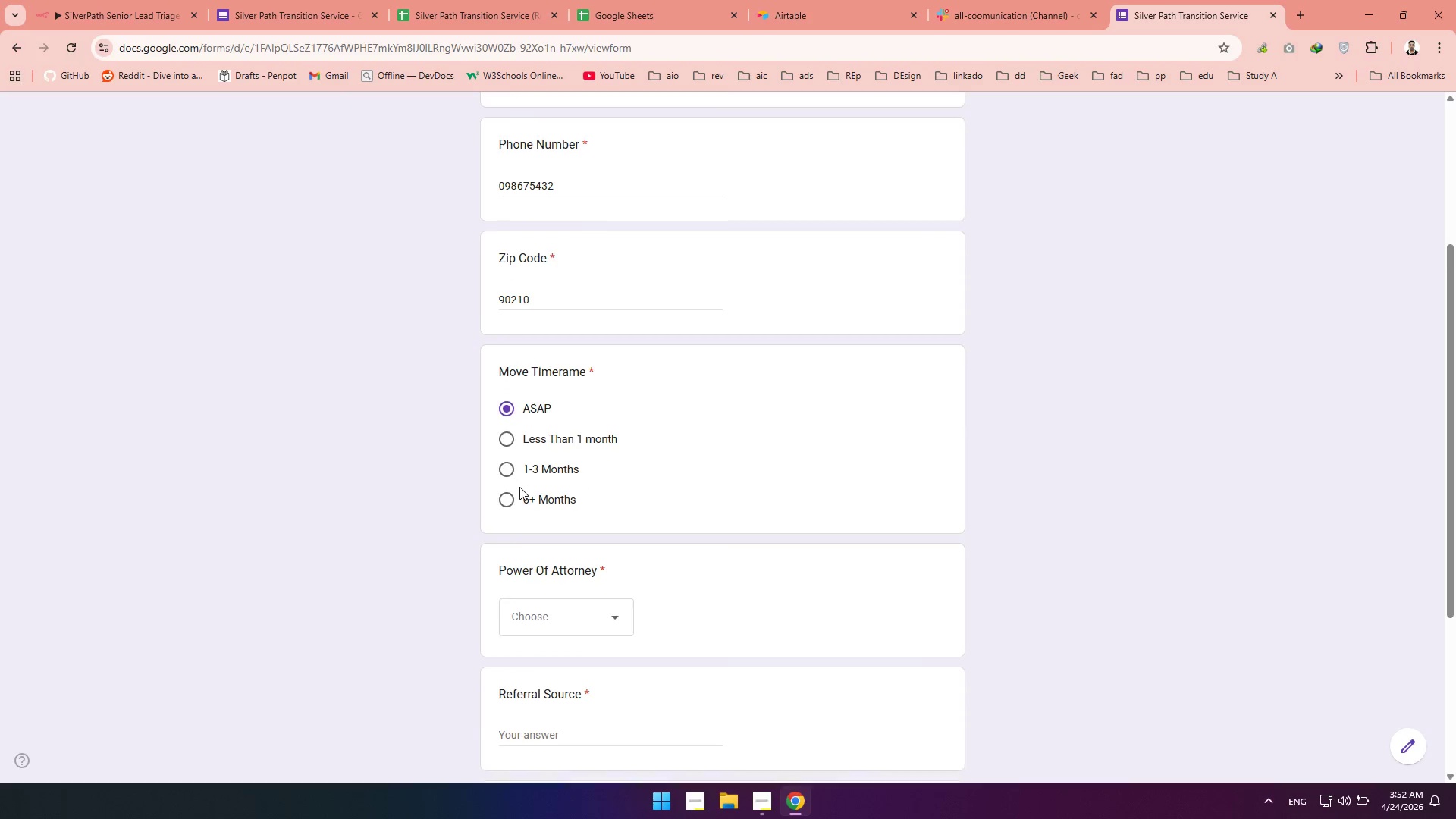 
left_click([520, 507])
 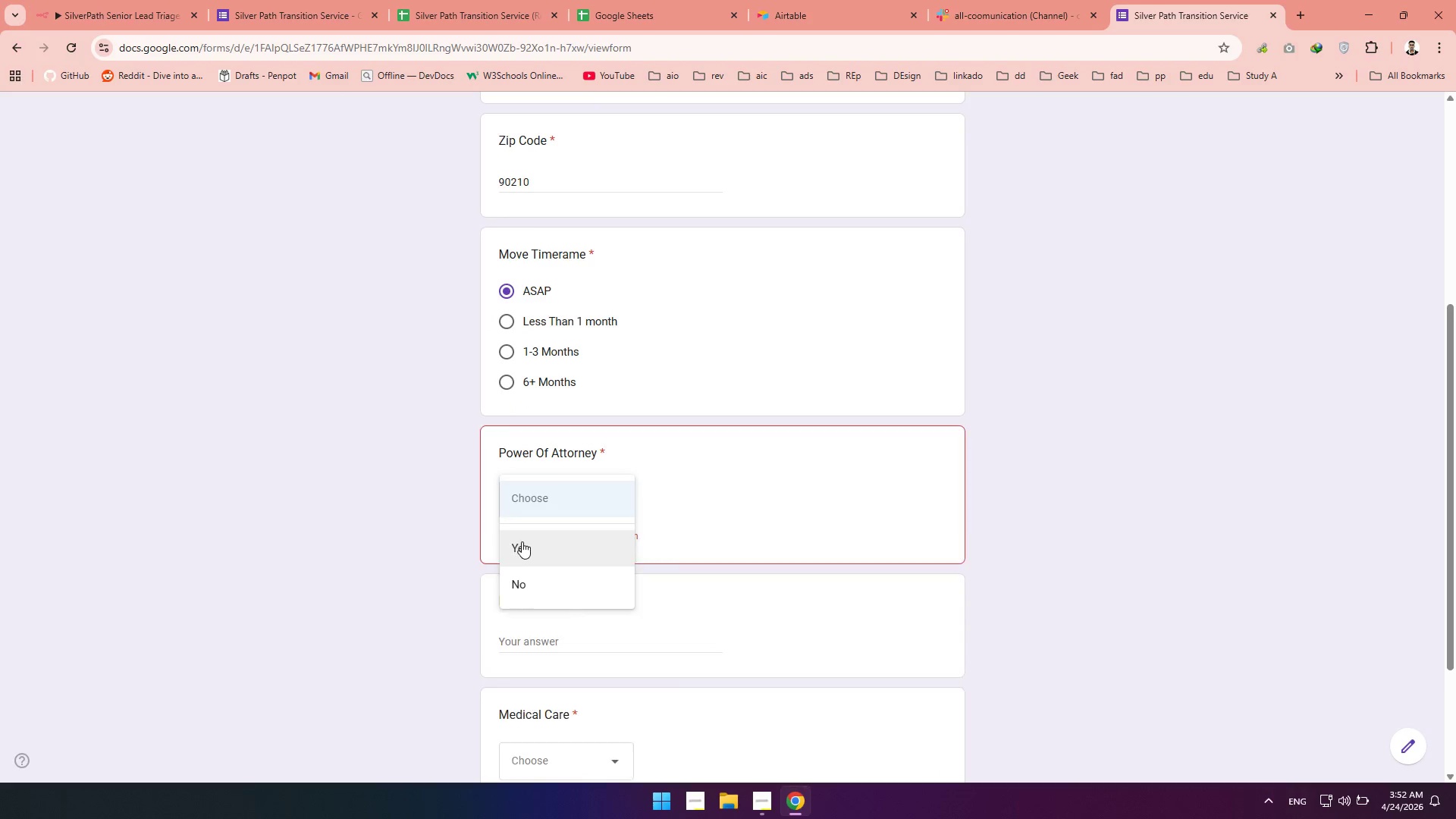 
left_click([522, 541])
 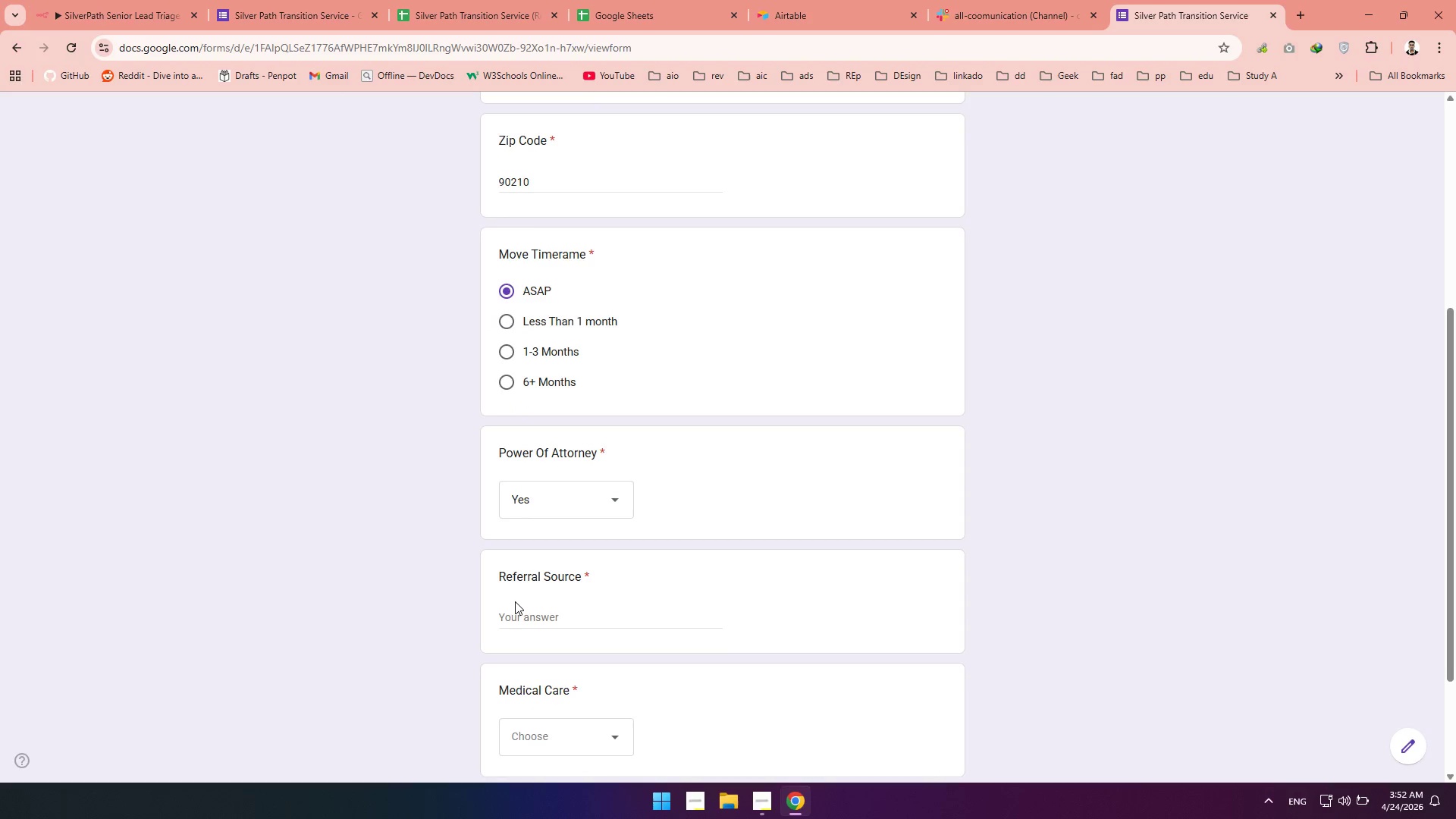 
left_click([512, 620])
 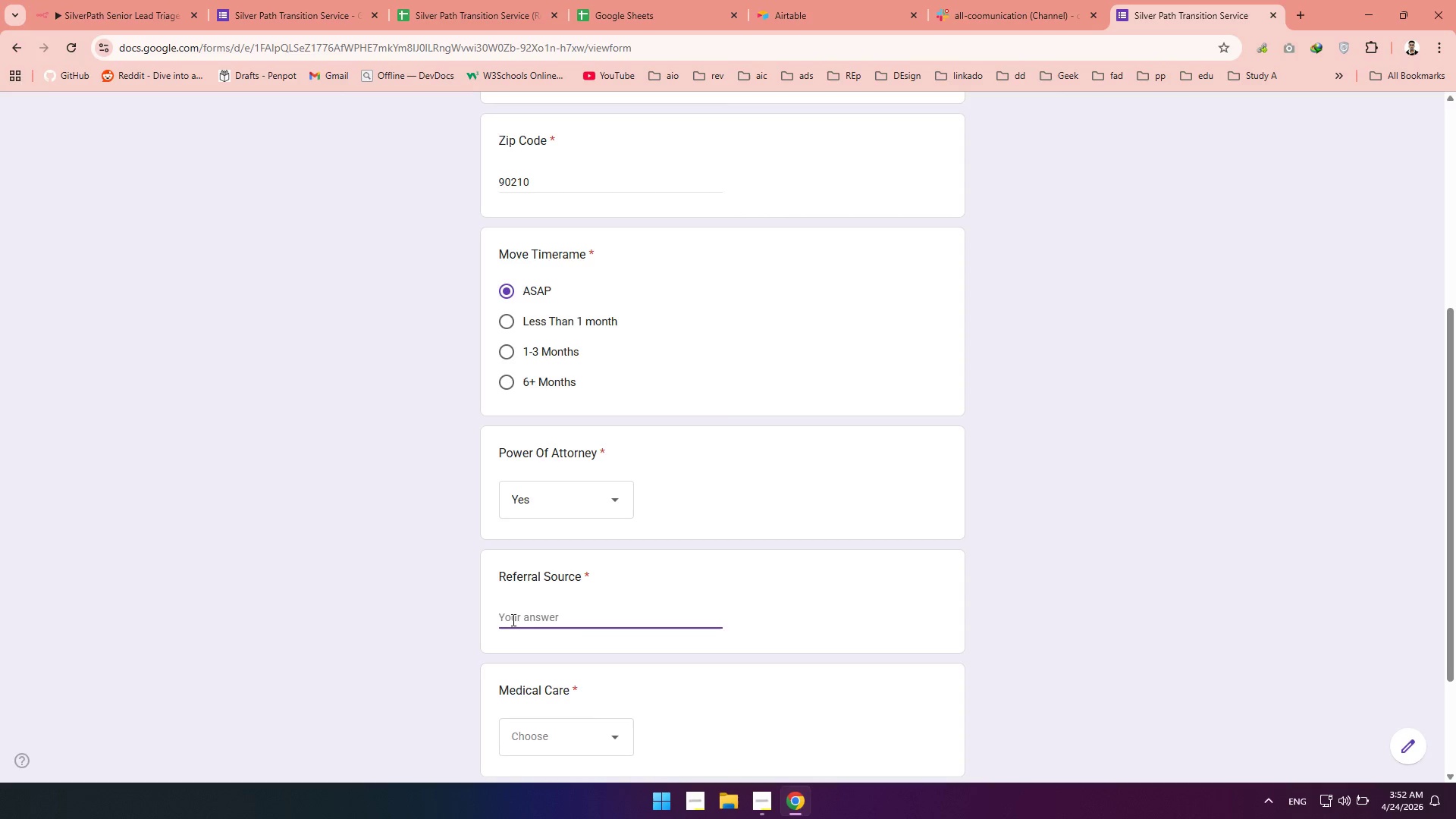 
wait(6.7)
 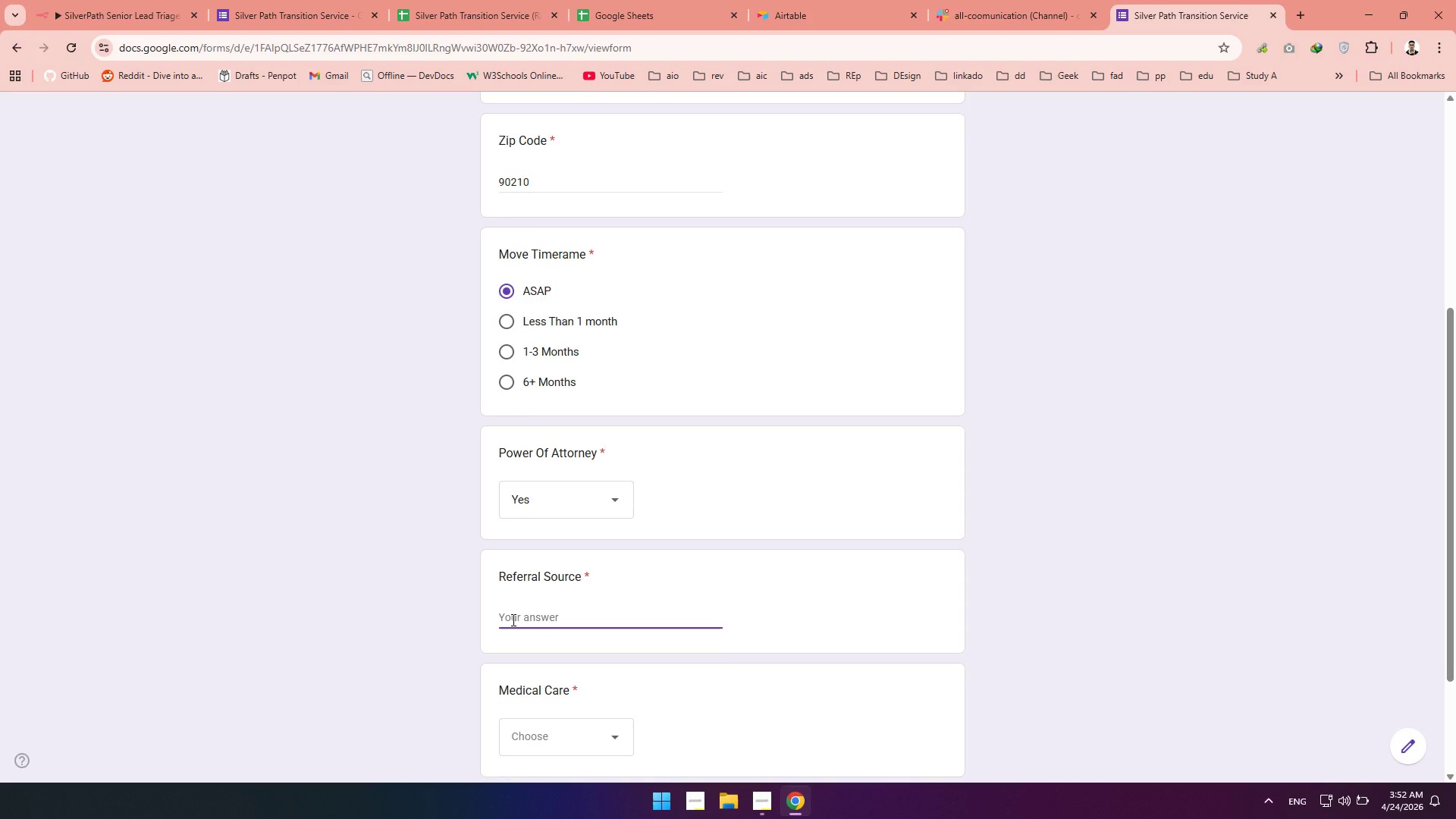 
type(Smith Elder Law)
 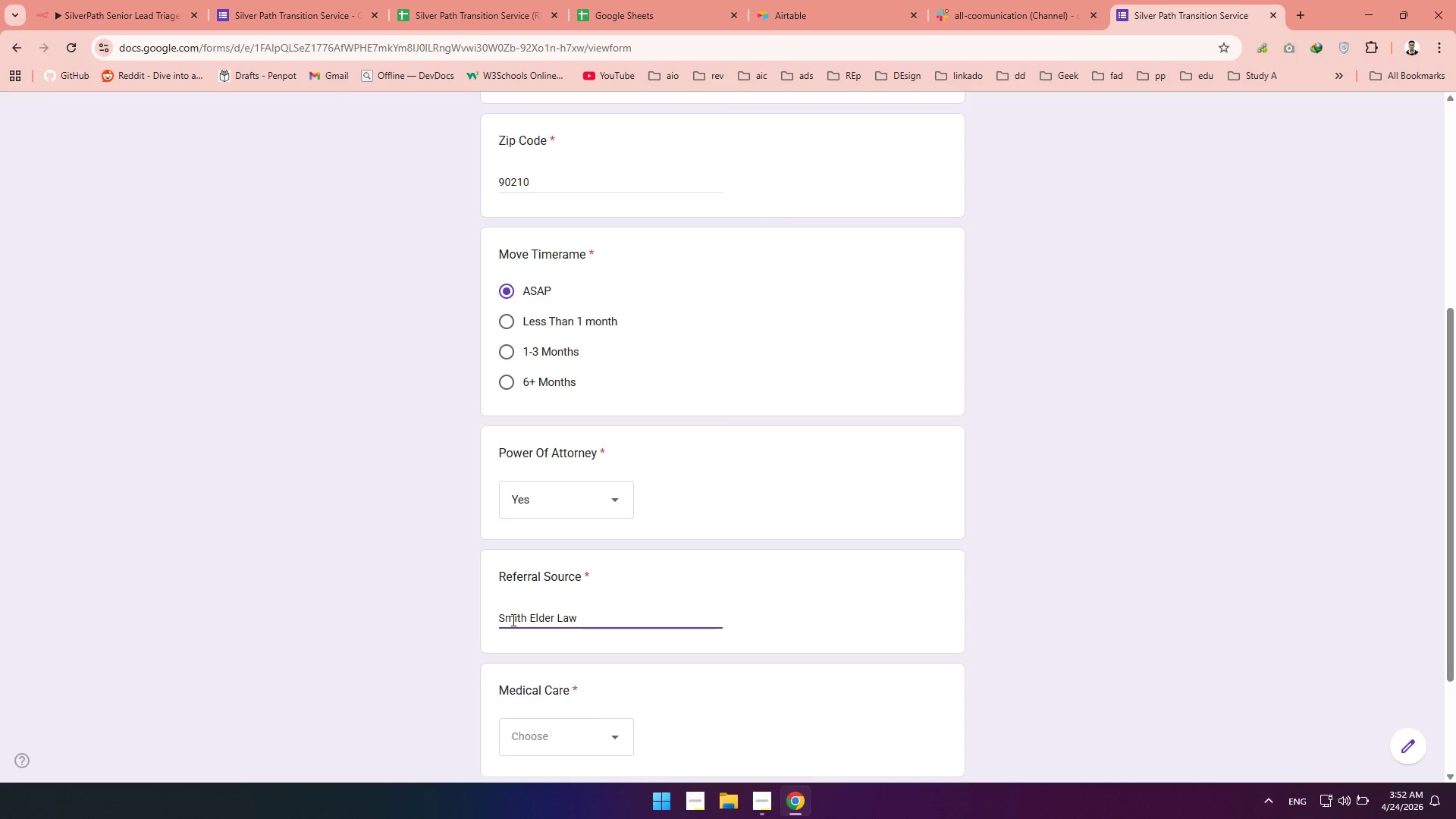 
left_click([536, 641])
 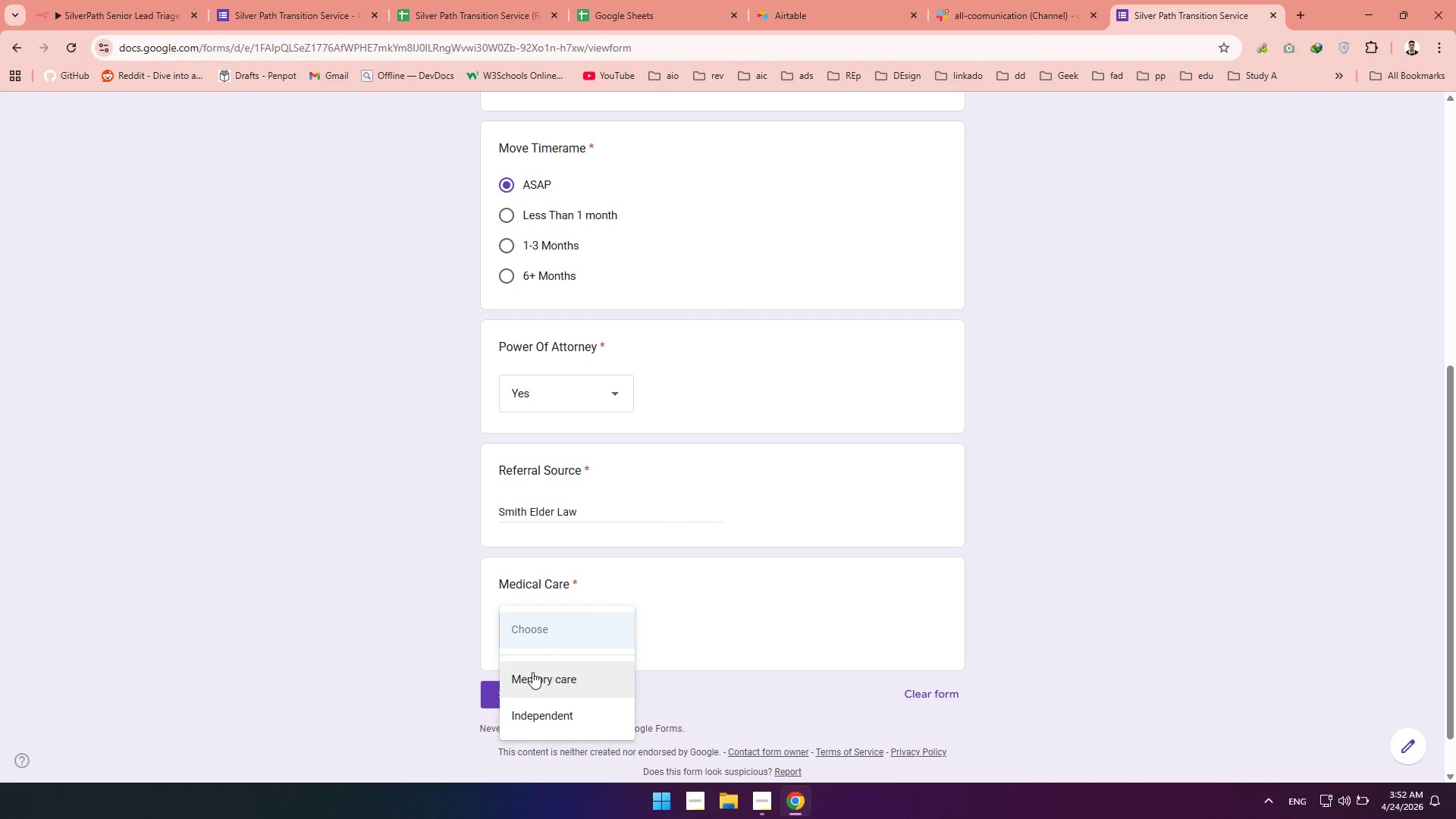 
left_click([532, 673])
 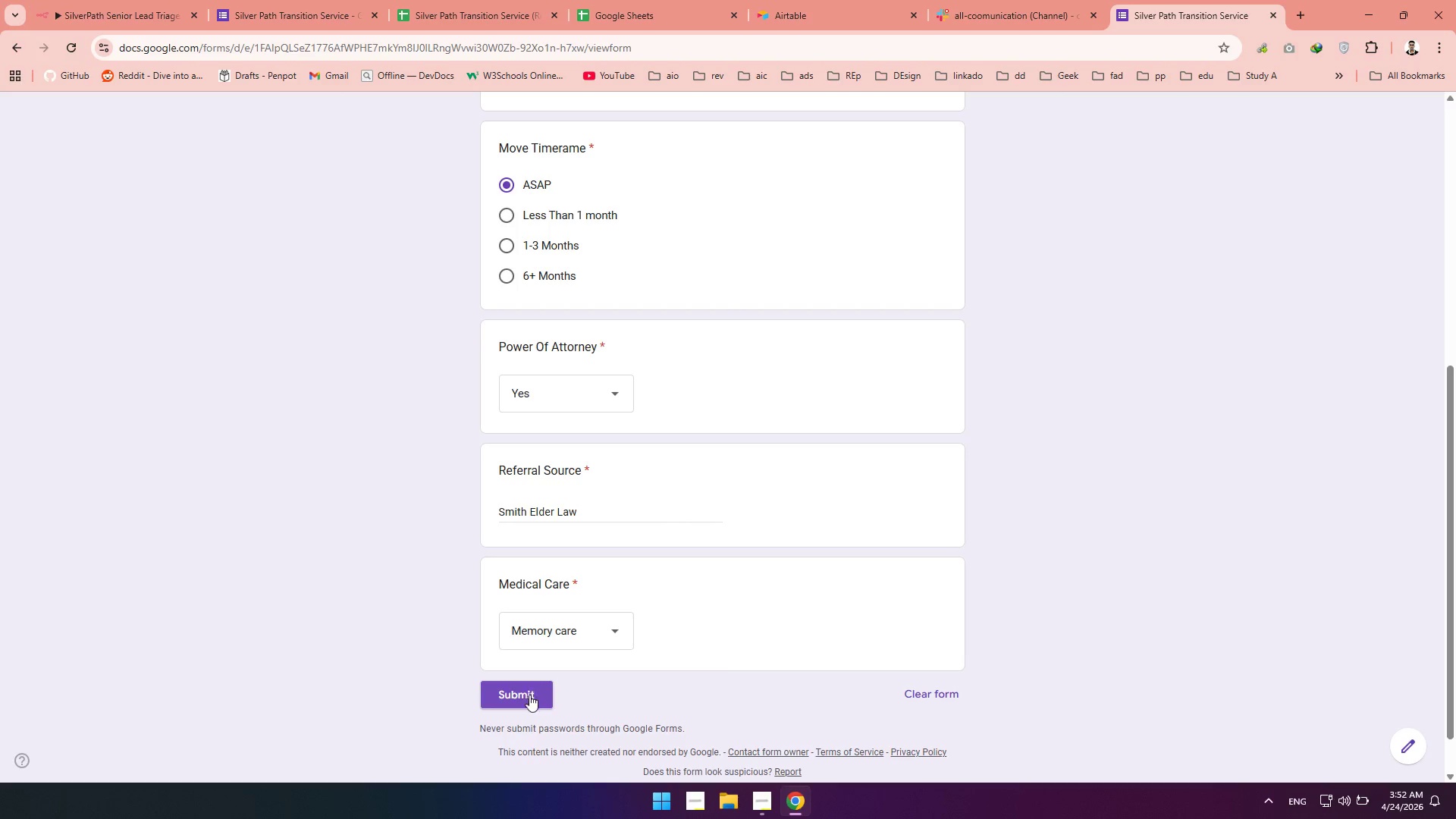 
left_click([528, 700])
 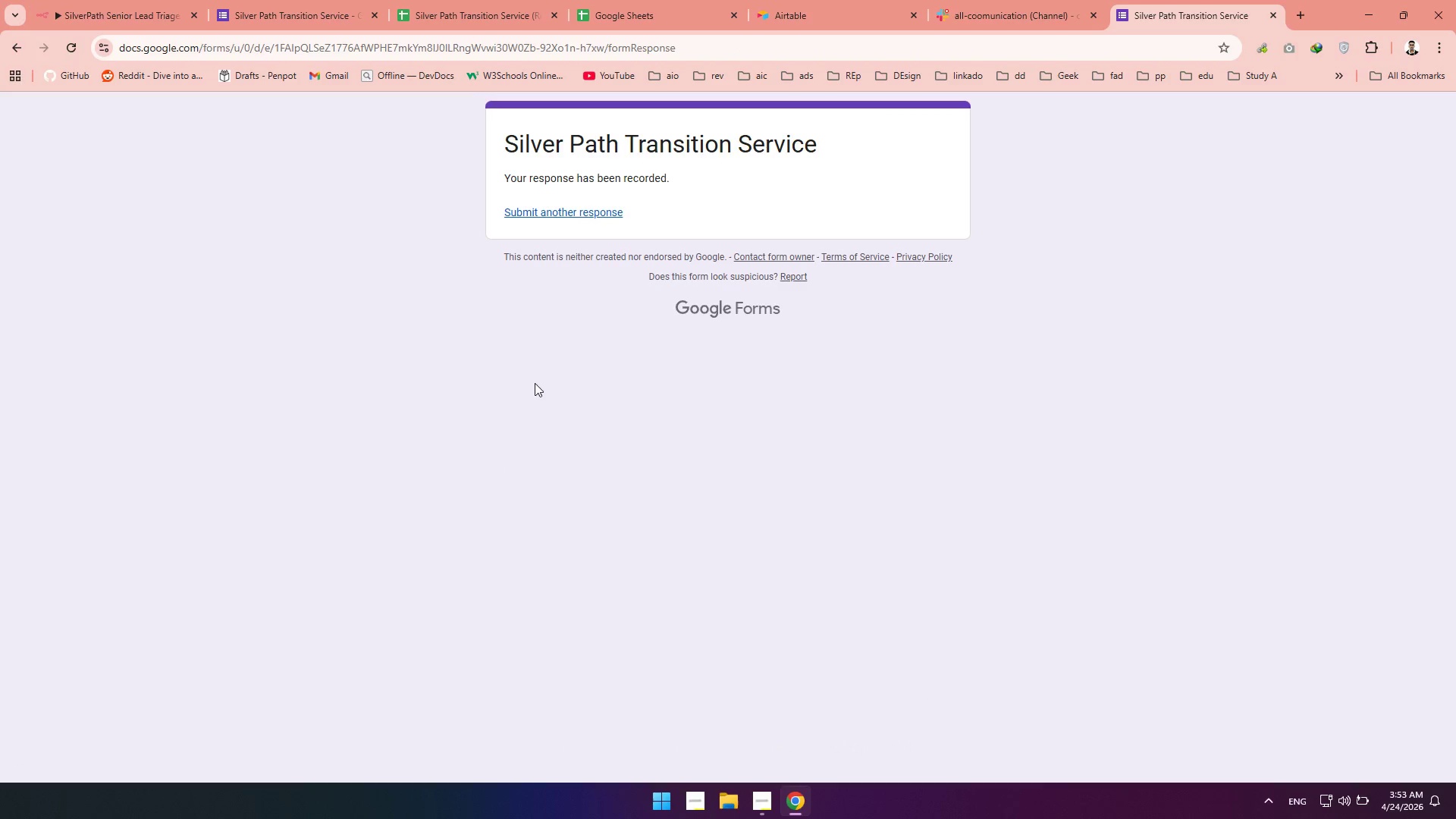 
left_click([453, 11])
 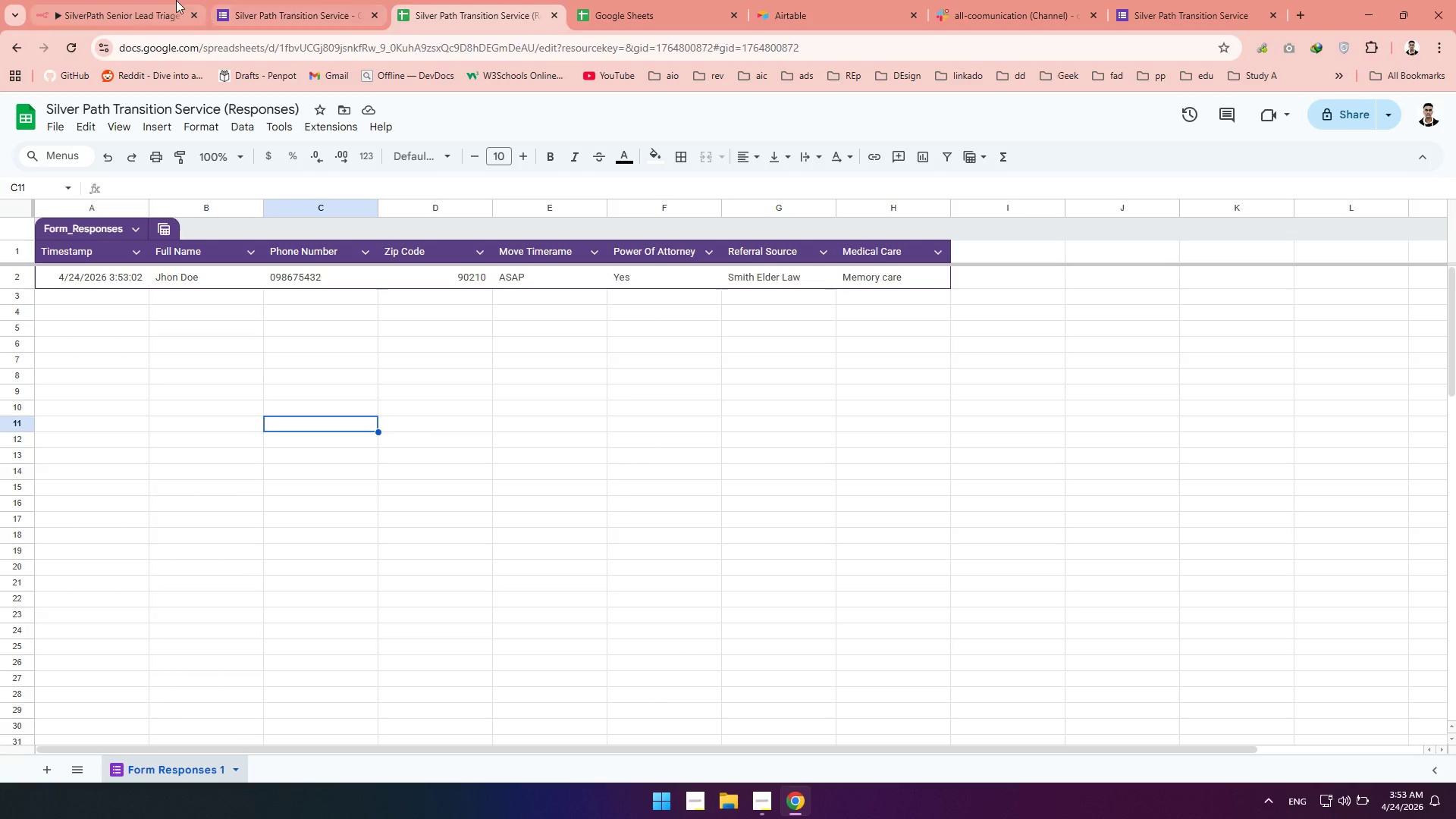 
left_click([142, 4])
 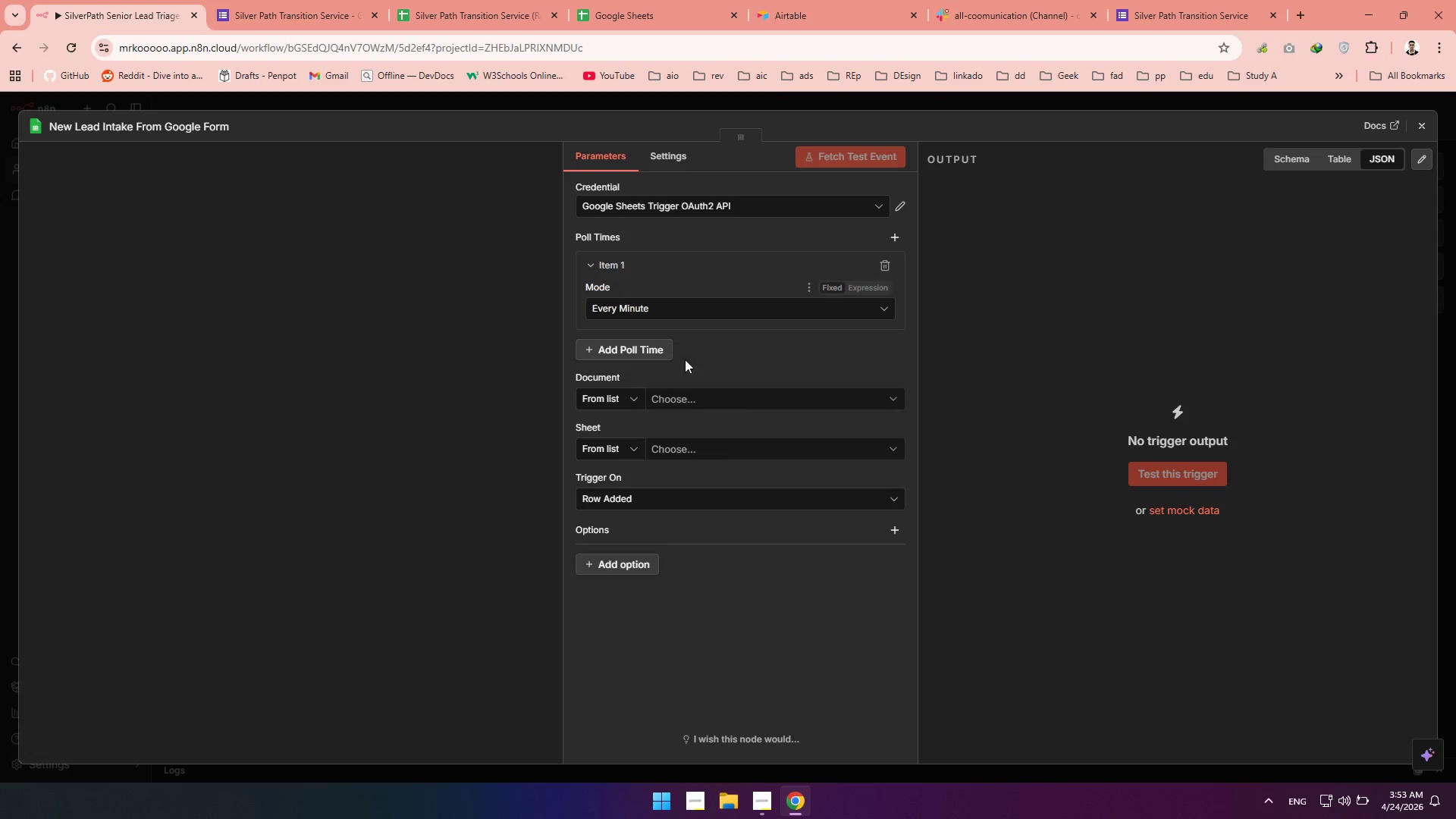 
left_click([682, 403])
 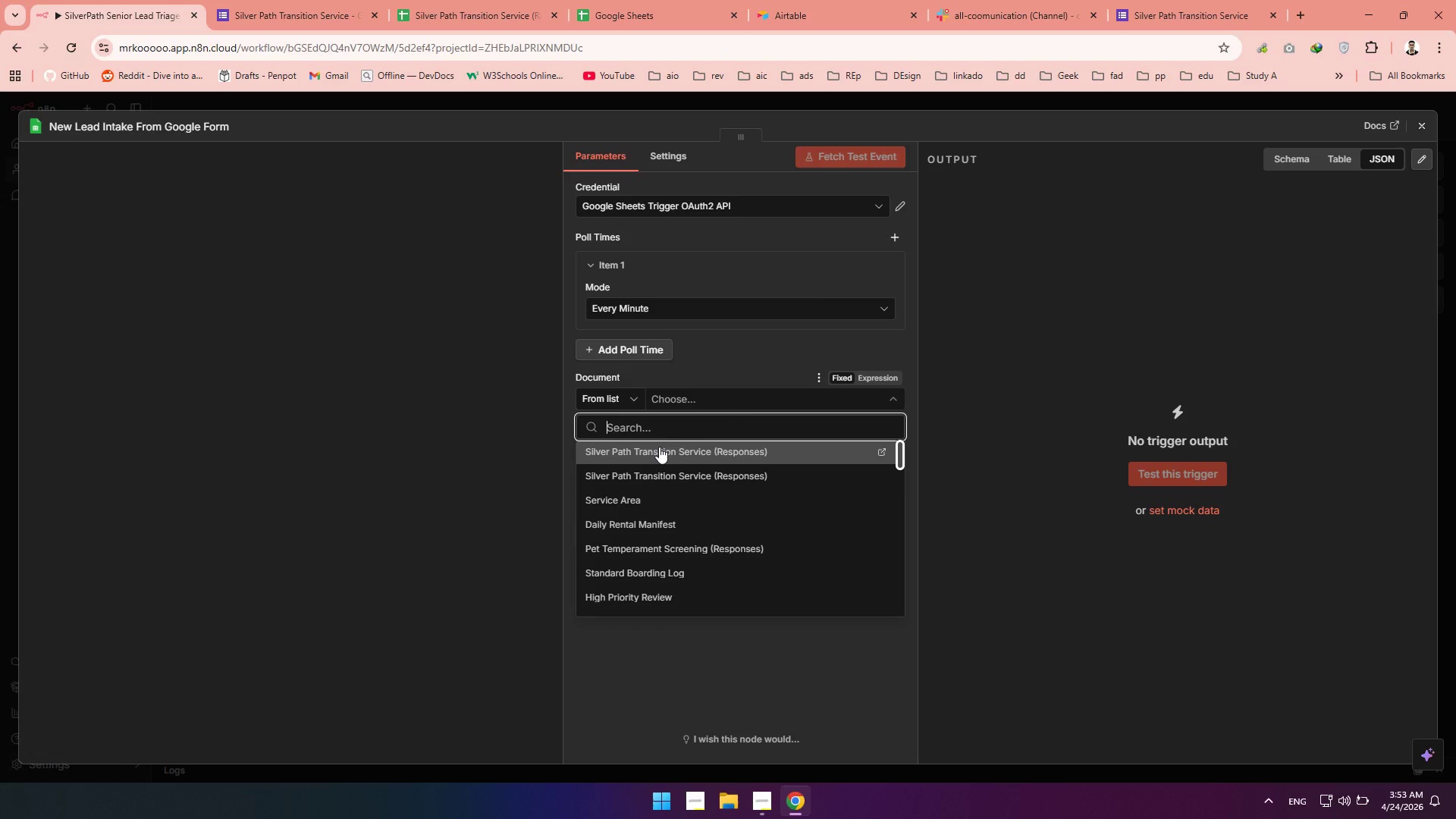 
wait(6.38)
 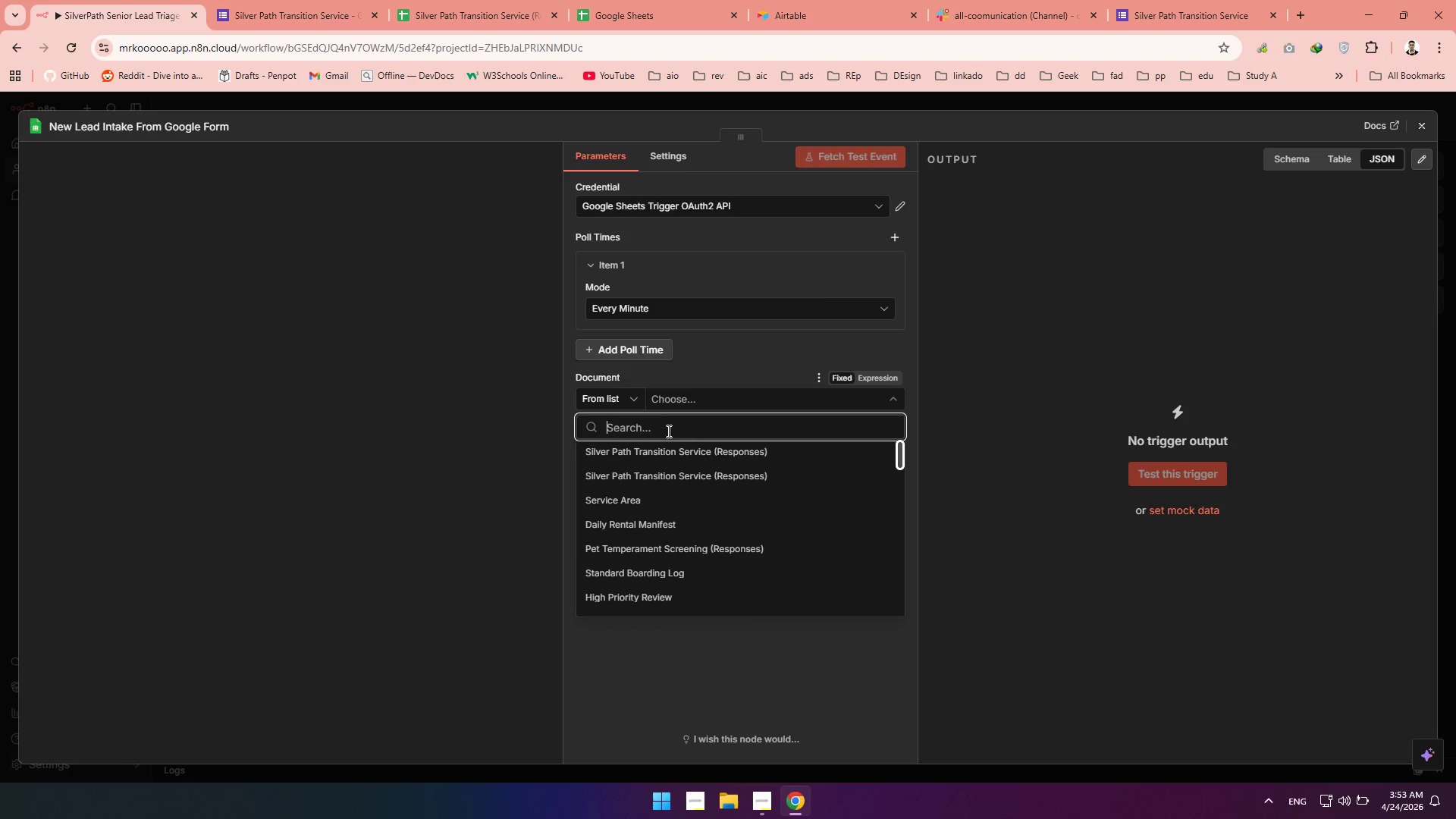 
left_click([818, 366])
 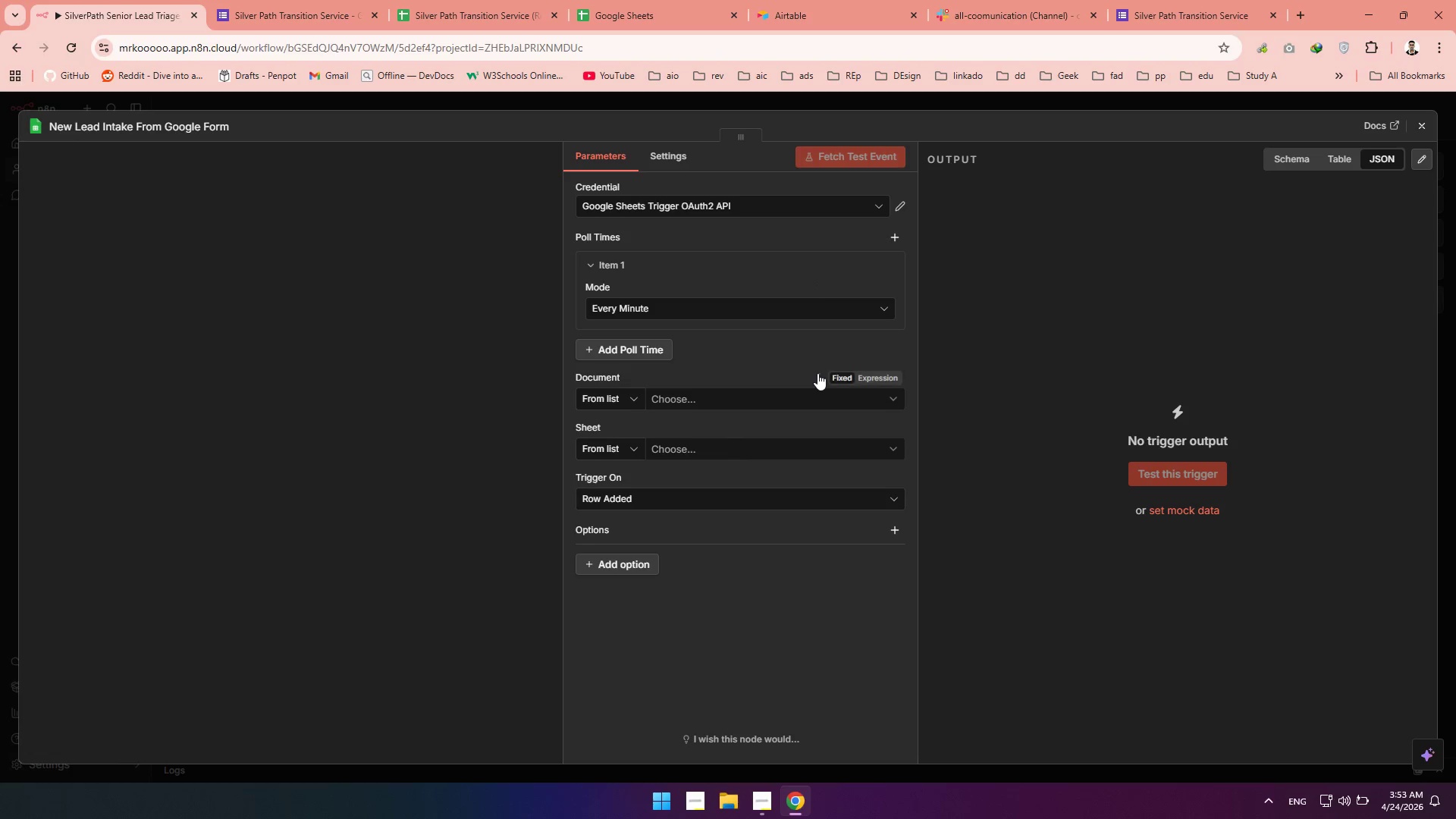 
left_click([817, 373])
 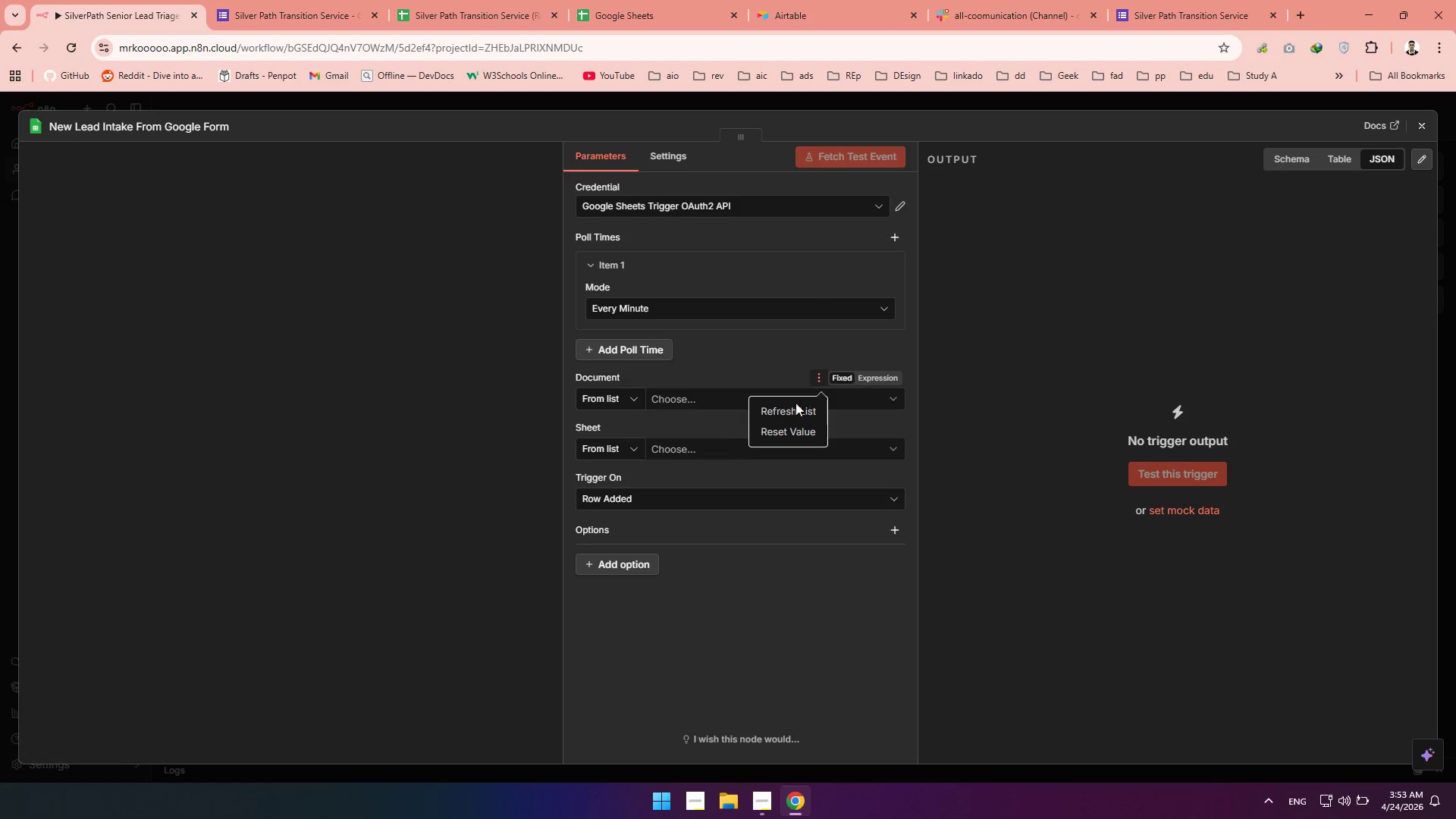 
left_click([780, 413])
 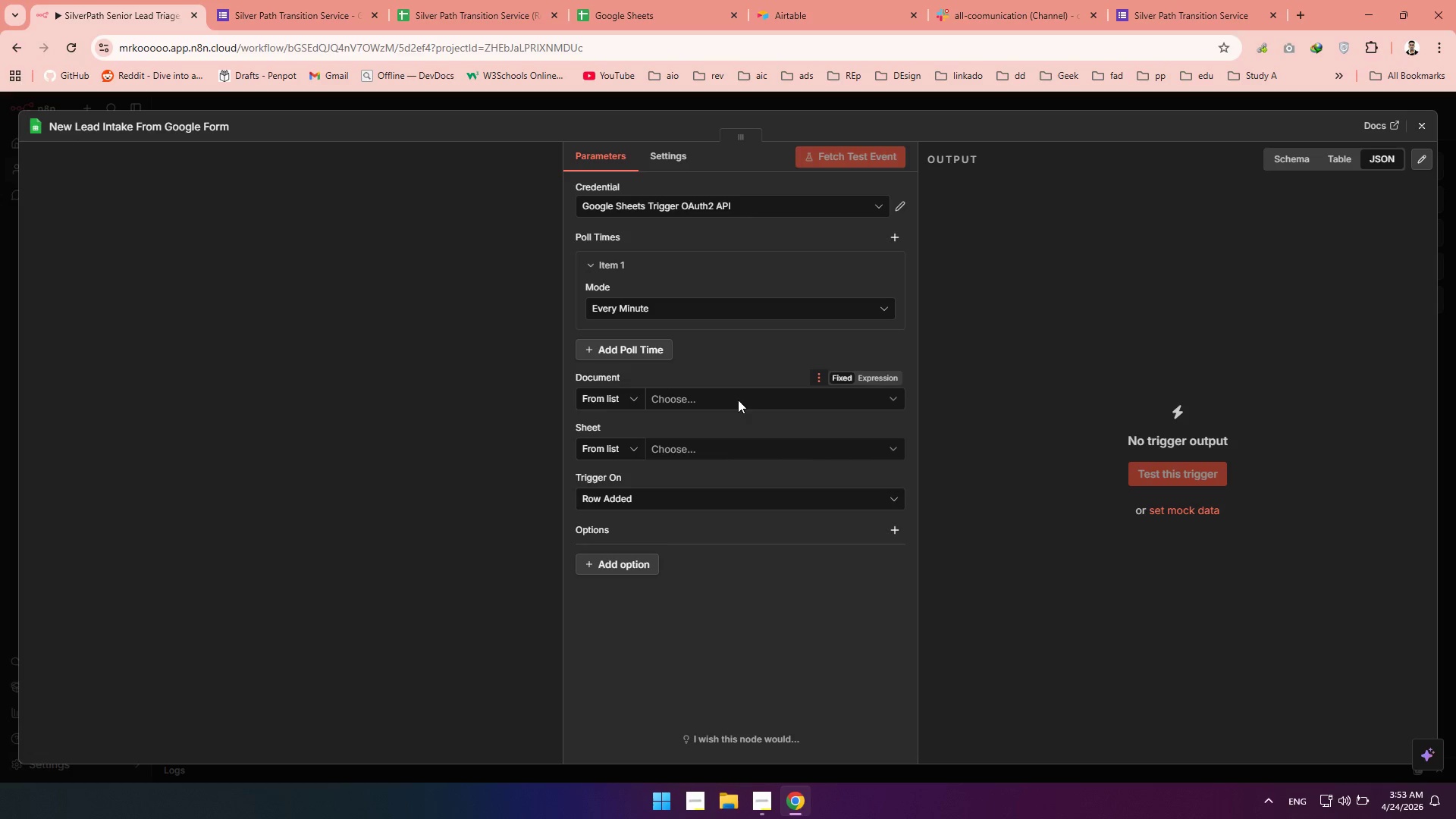 
left_click([737, 400])
 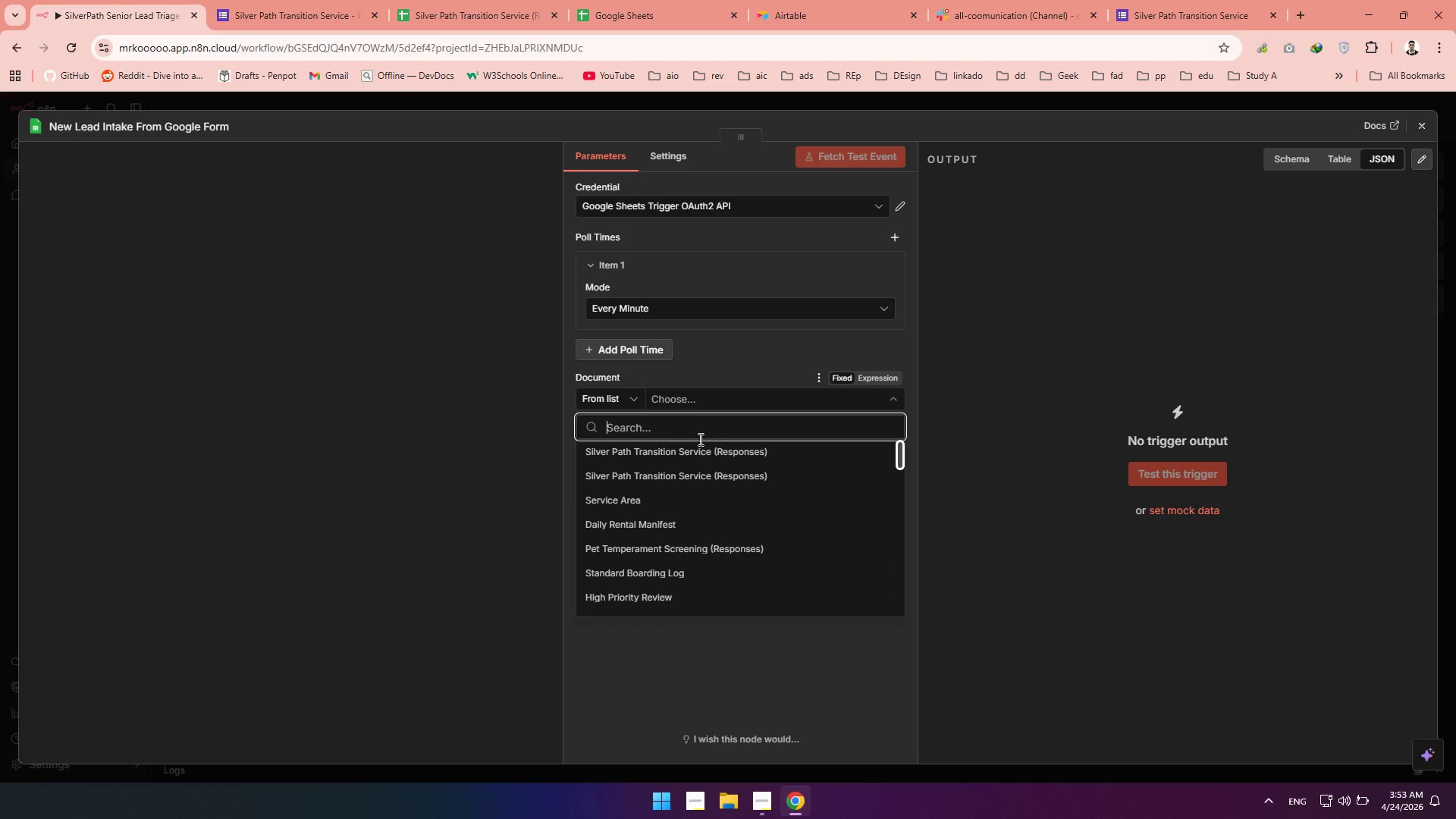 
left_click([682, 454])
 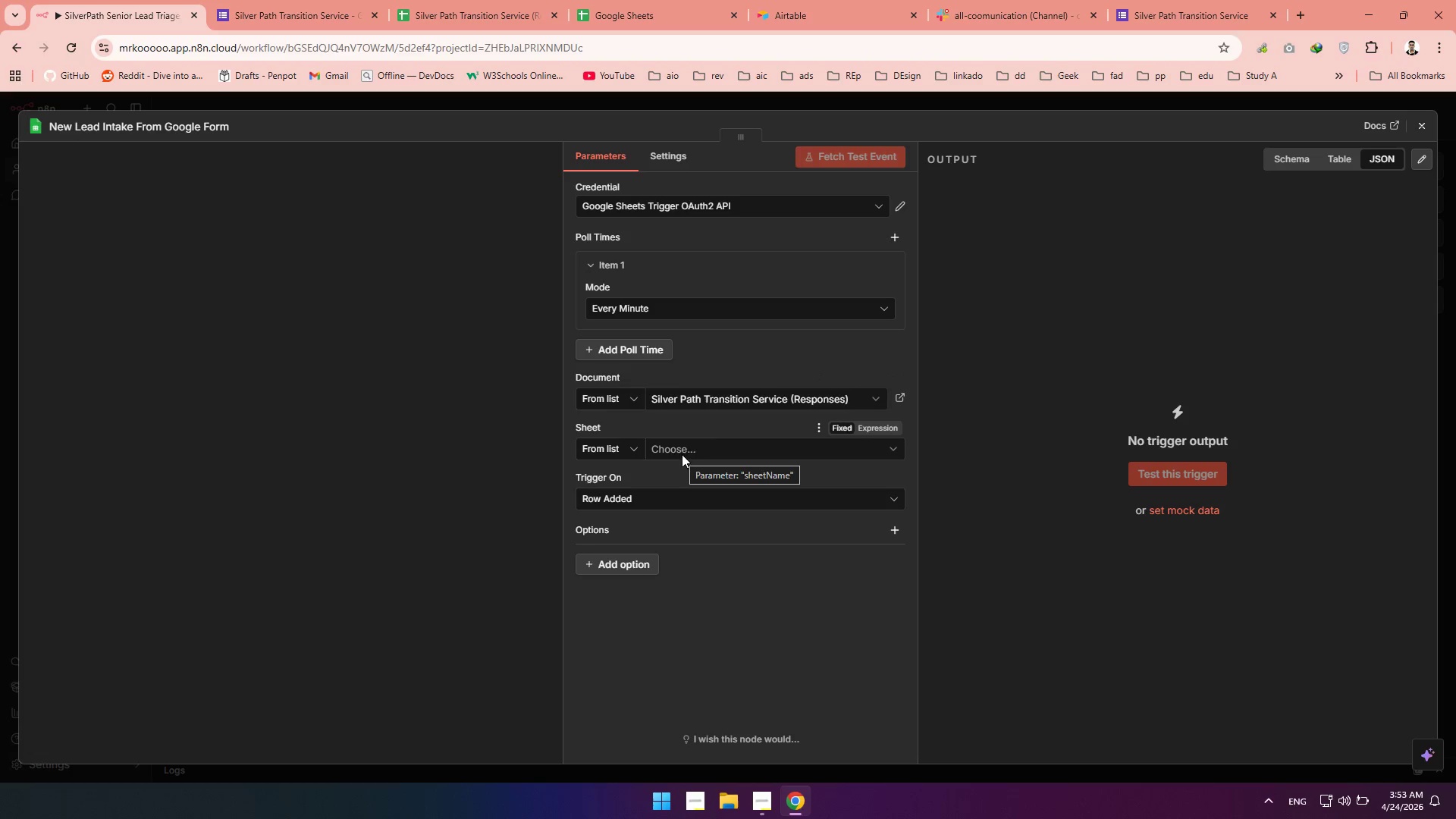 
left_click([691, 449])
 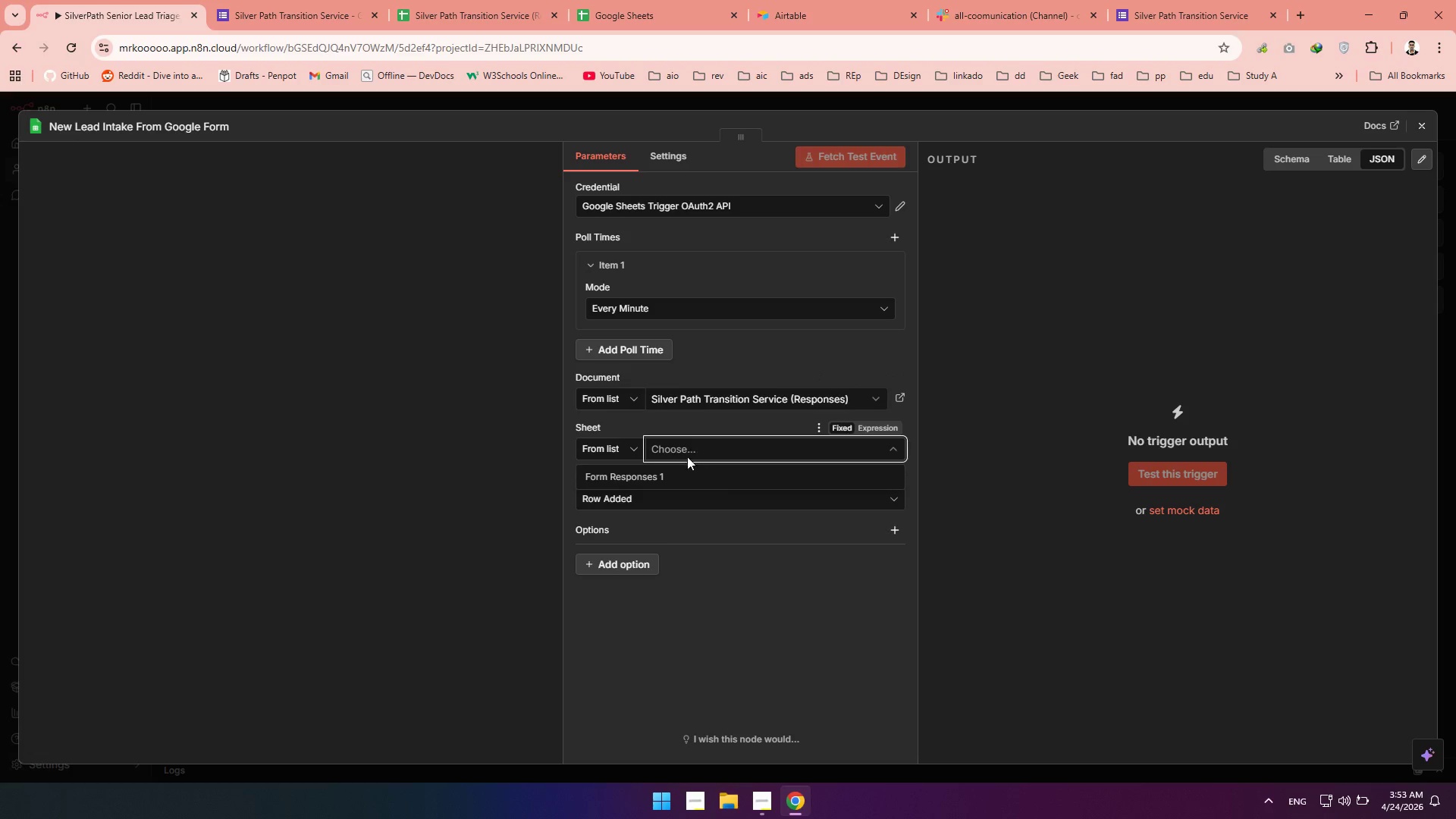 
left_click([665, 475])
 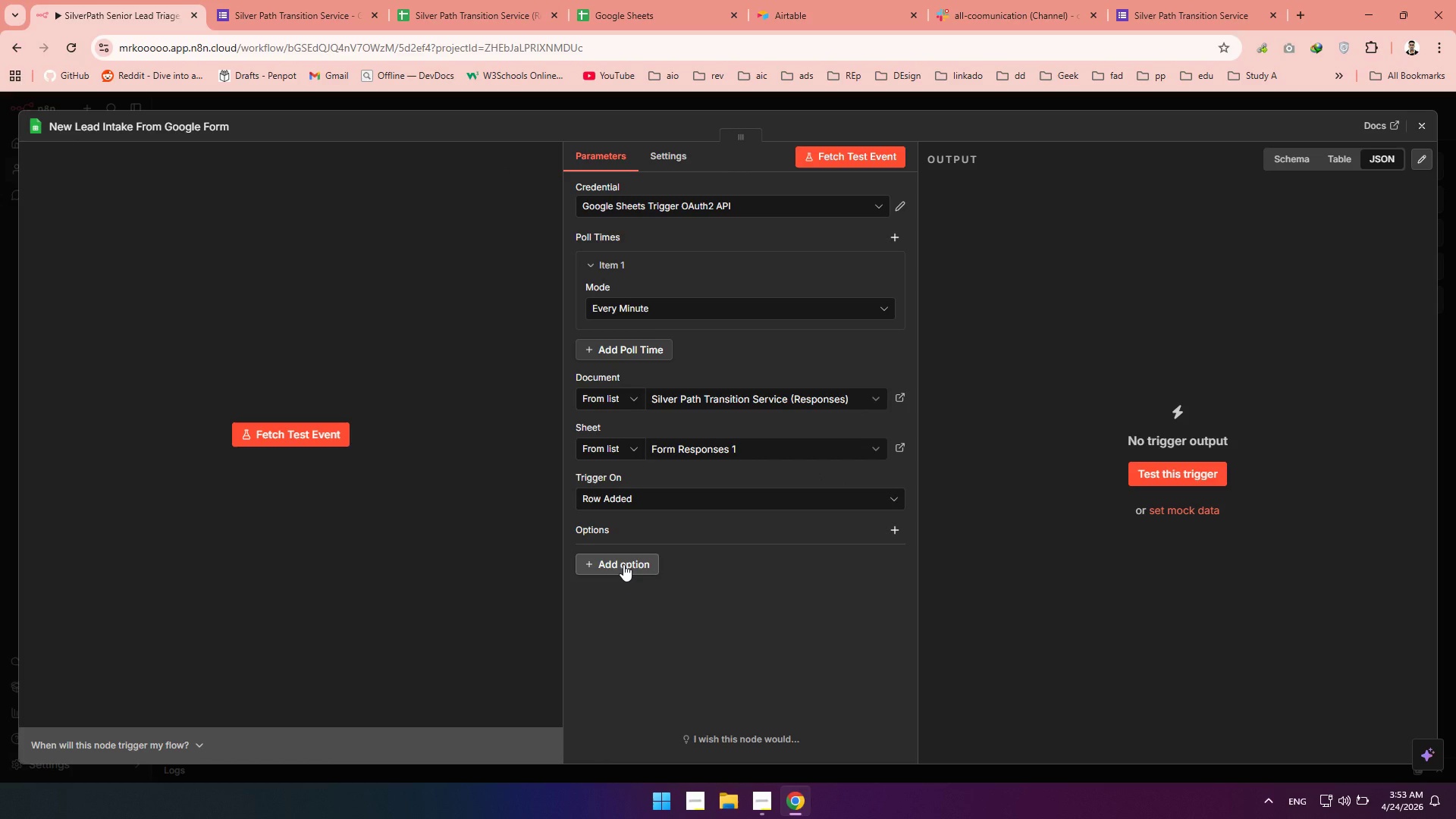 
wait(6.83)
 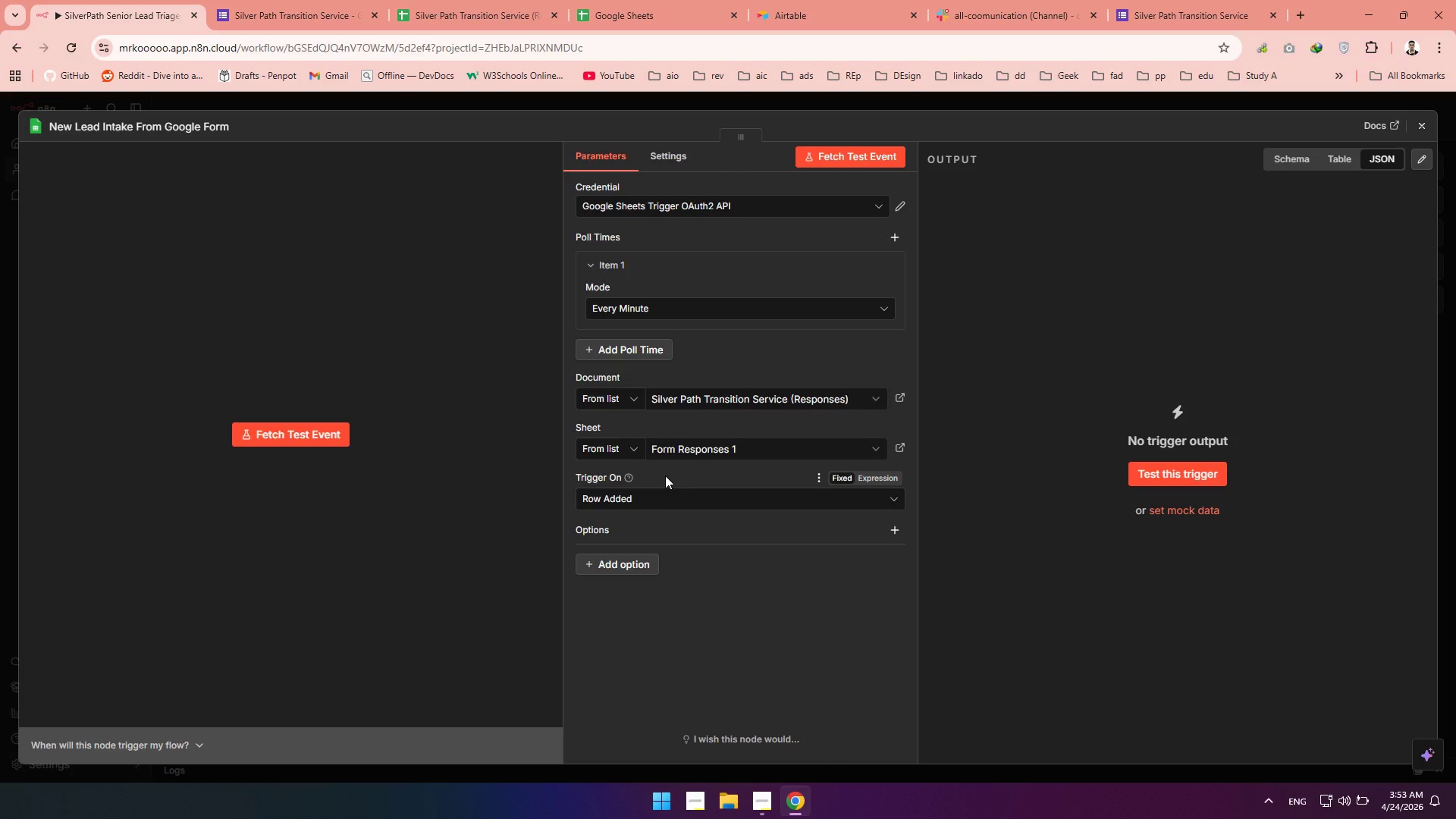 
left_click([839, 142])
 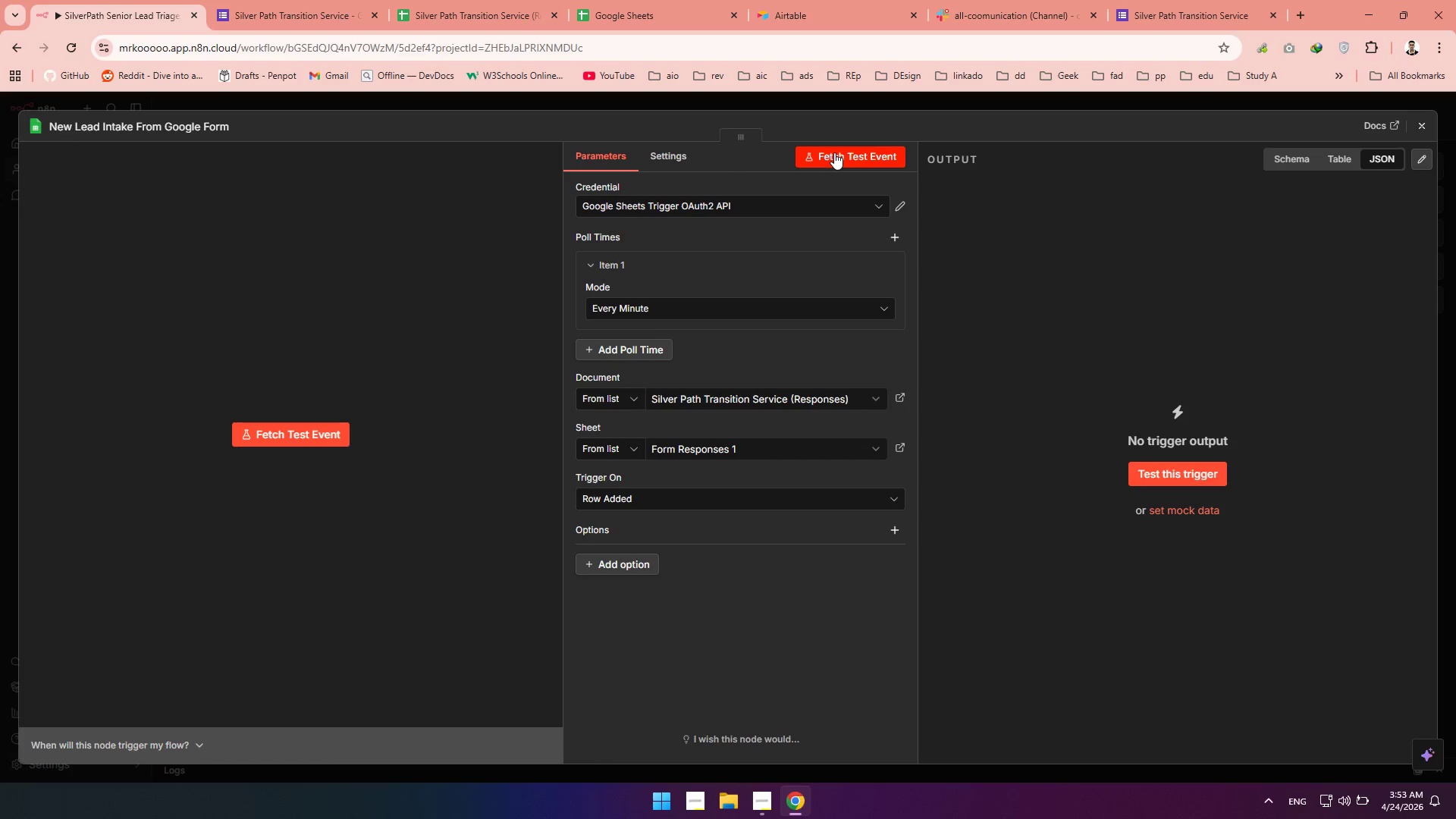 
left_click([834, 152])
 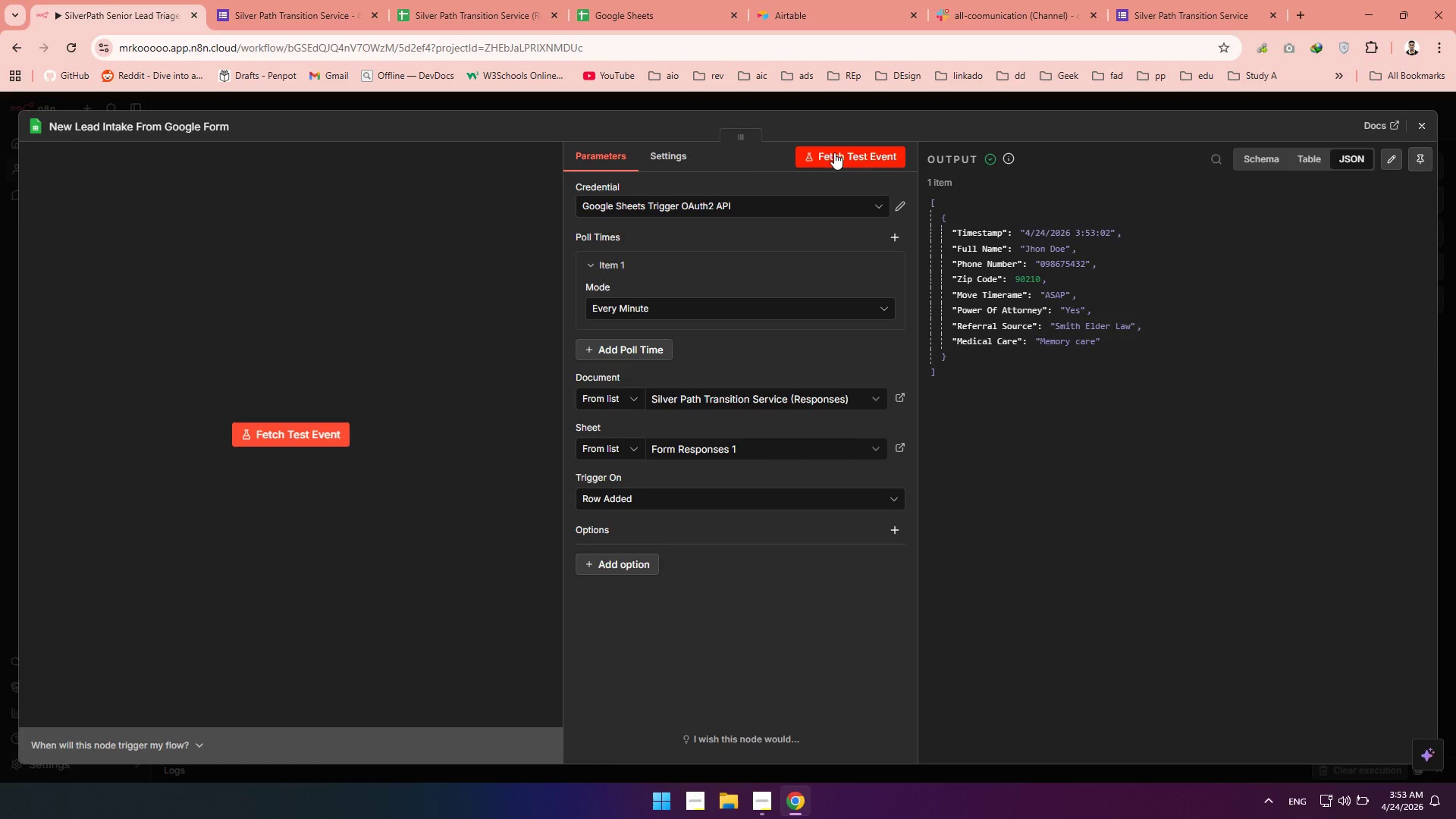 
wait(11.92)
 